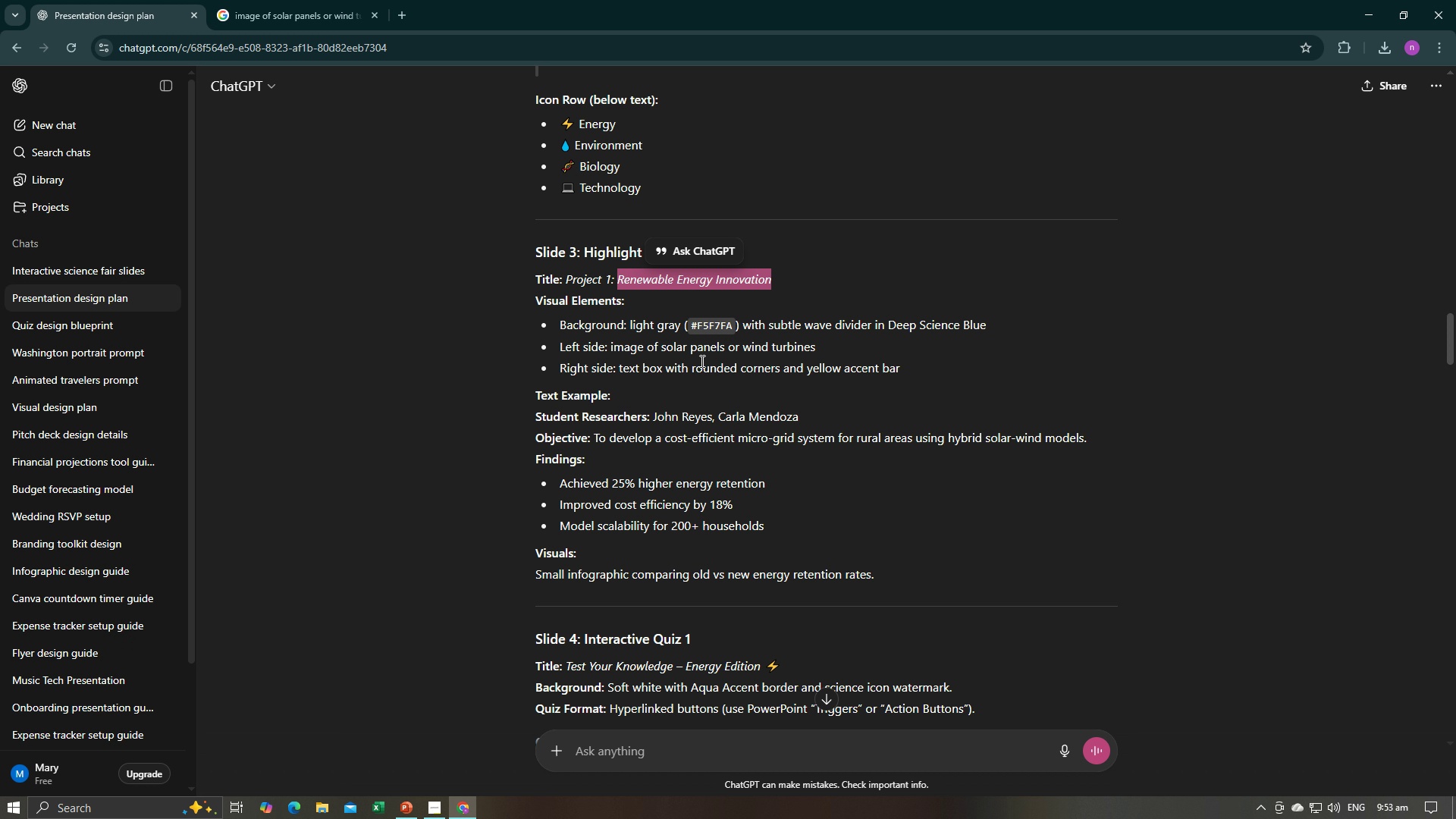 
key(Alt+AltLeft)
 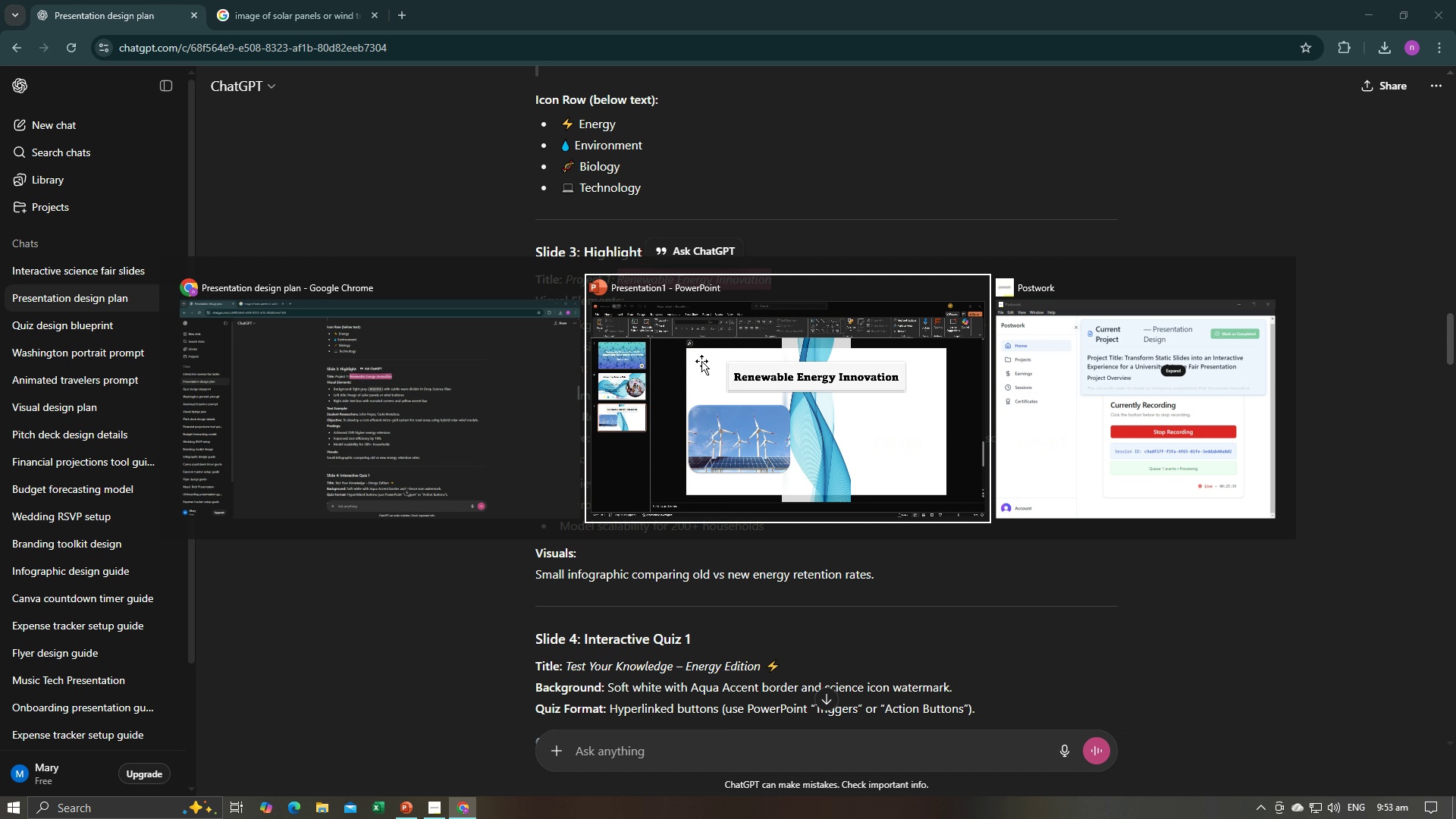 
key(Alt+Tab)
 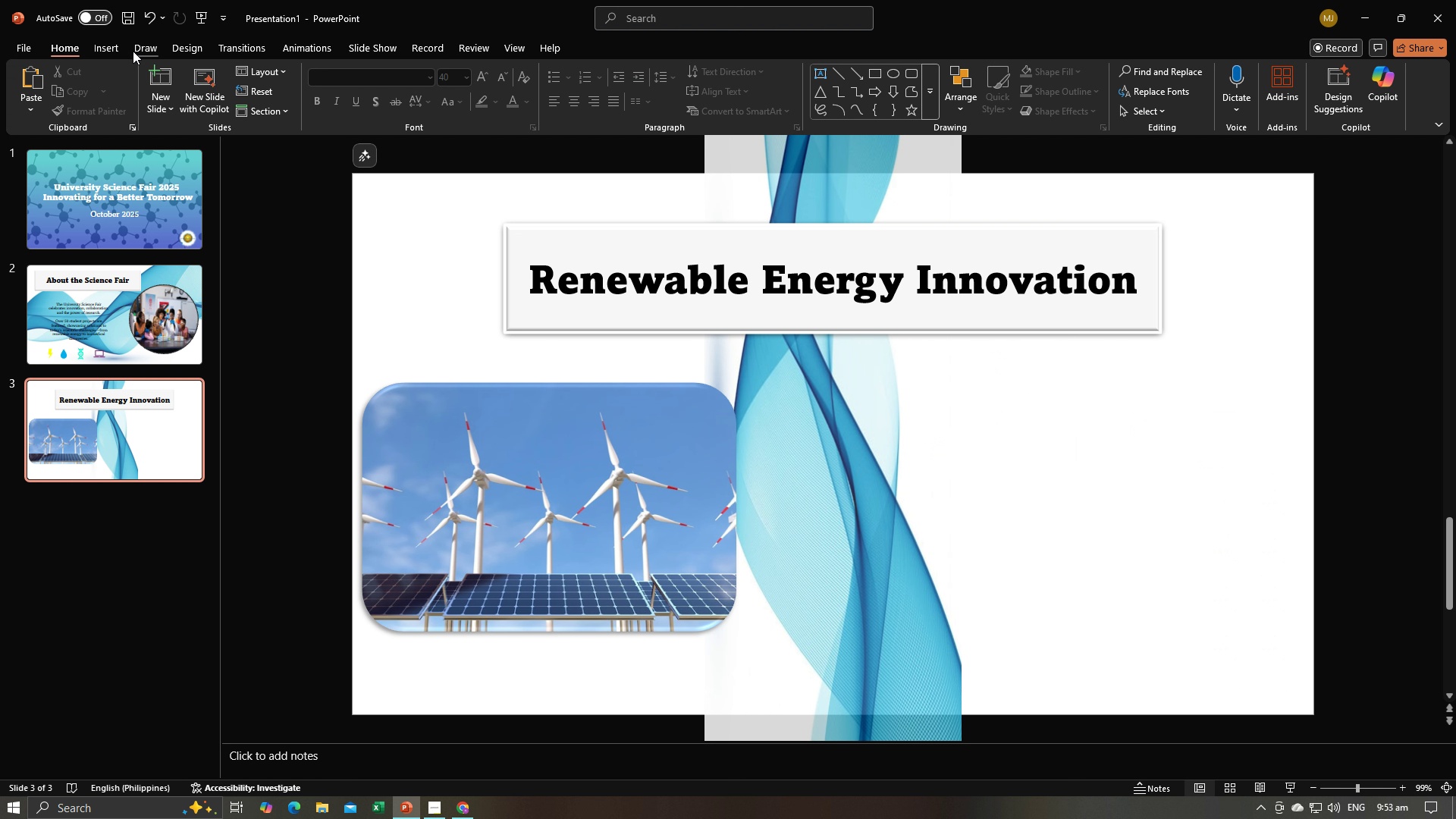 
left_click([112, 42])
 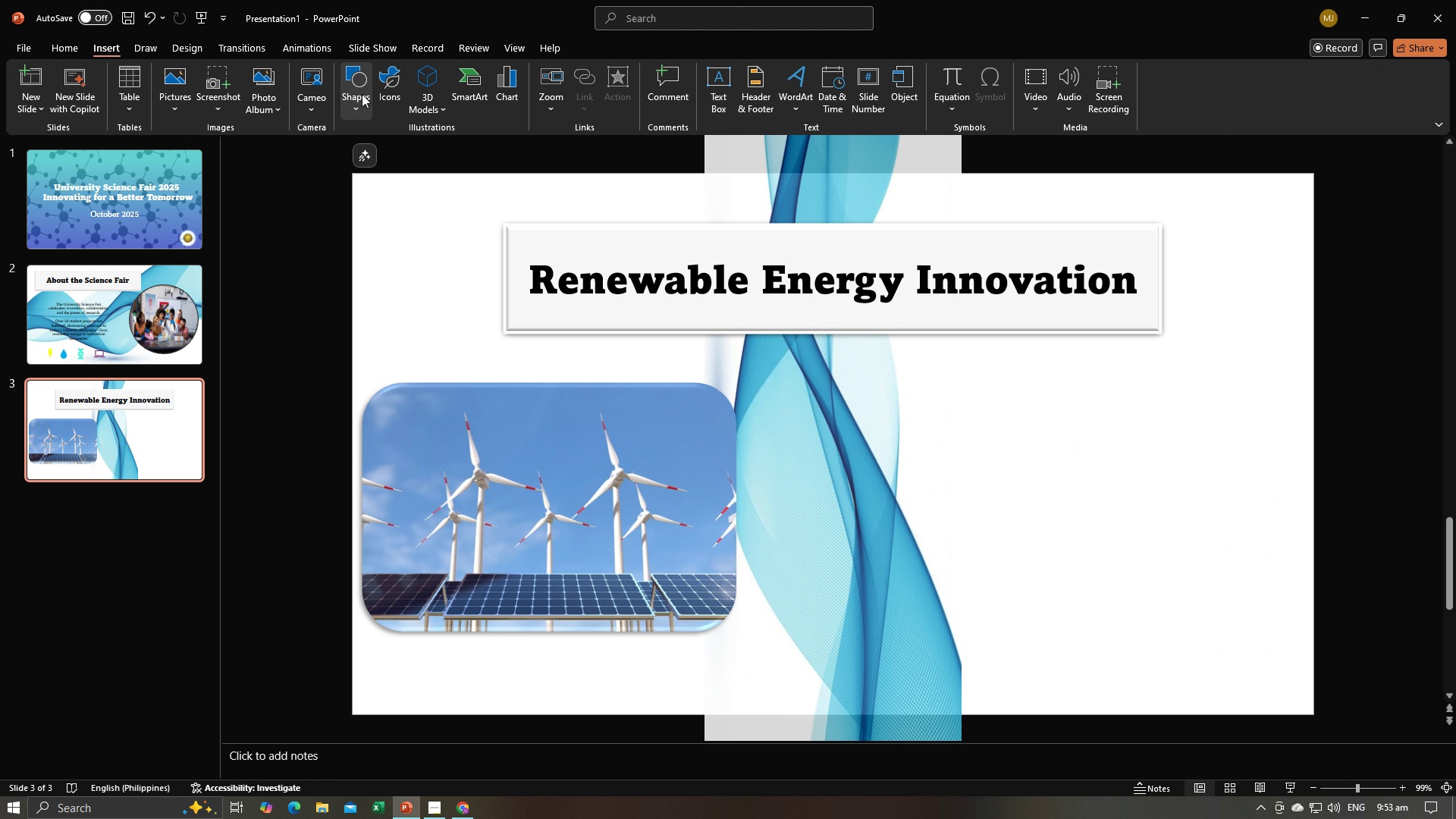 
left_click([358, 92])
 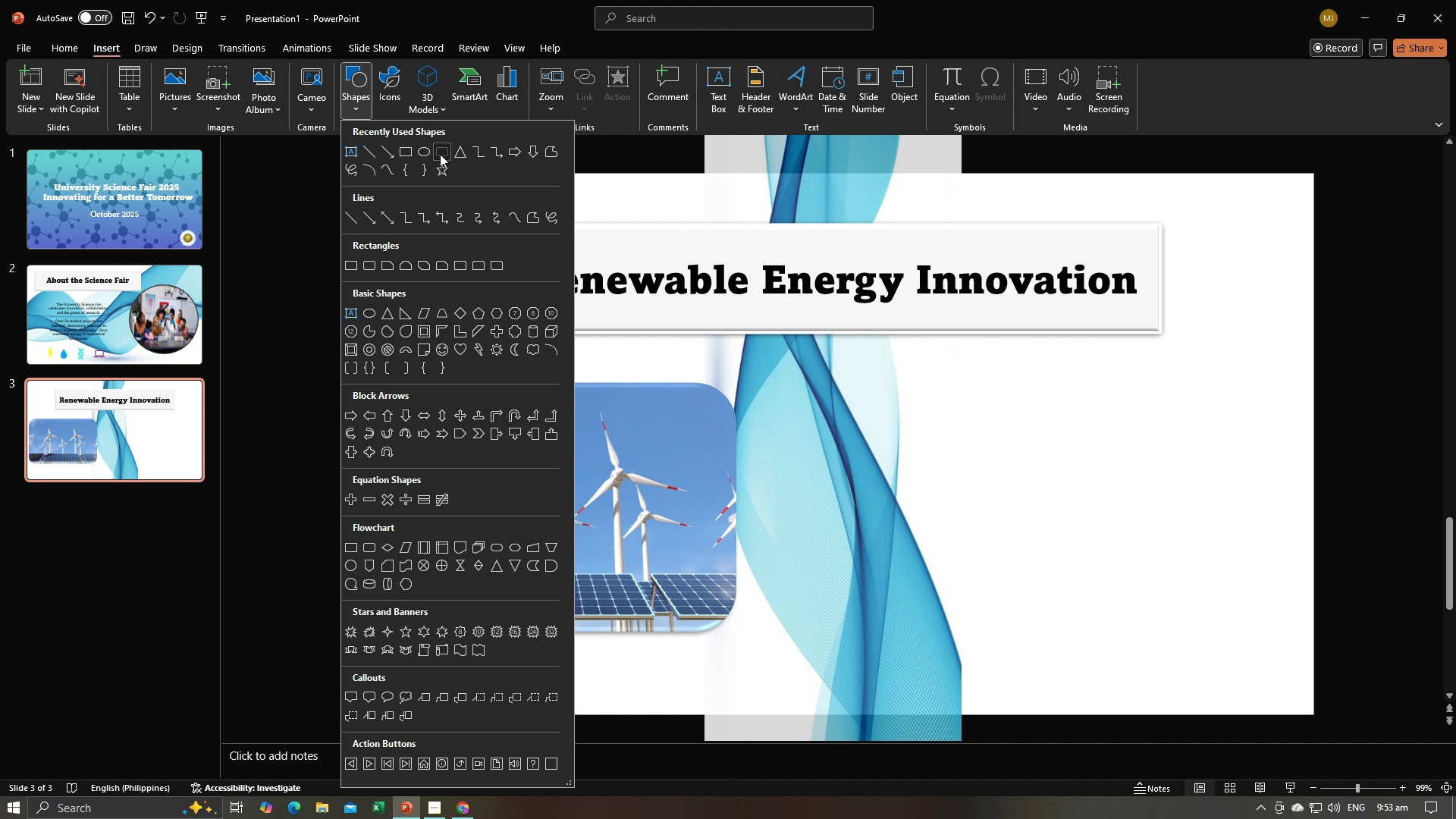 
left_click([440, 154])
 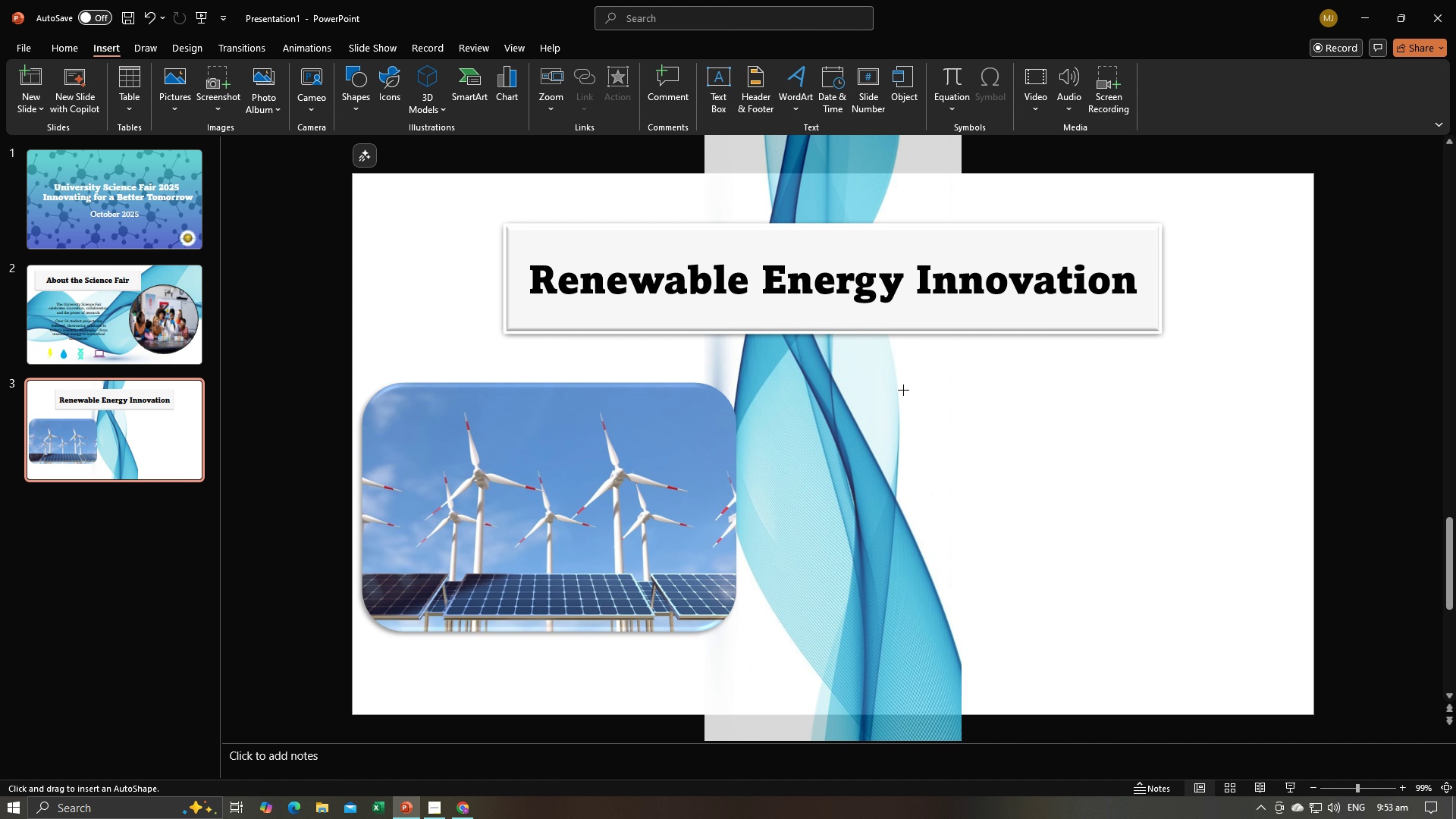 
left_click_drag(start_coordinate=[903, 390], to_coordinate=[1266, 672])
 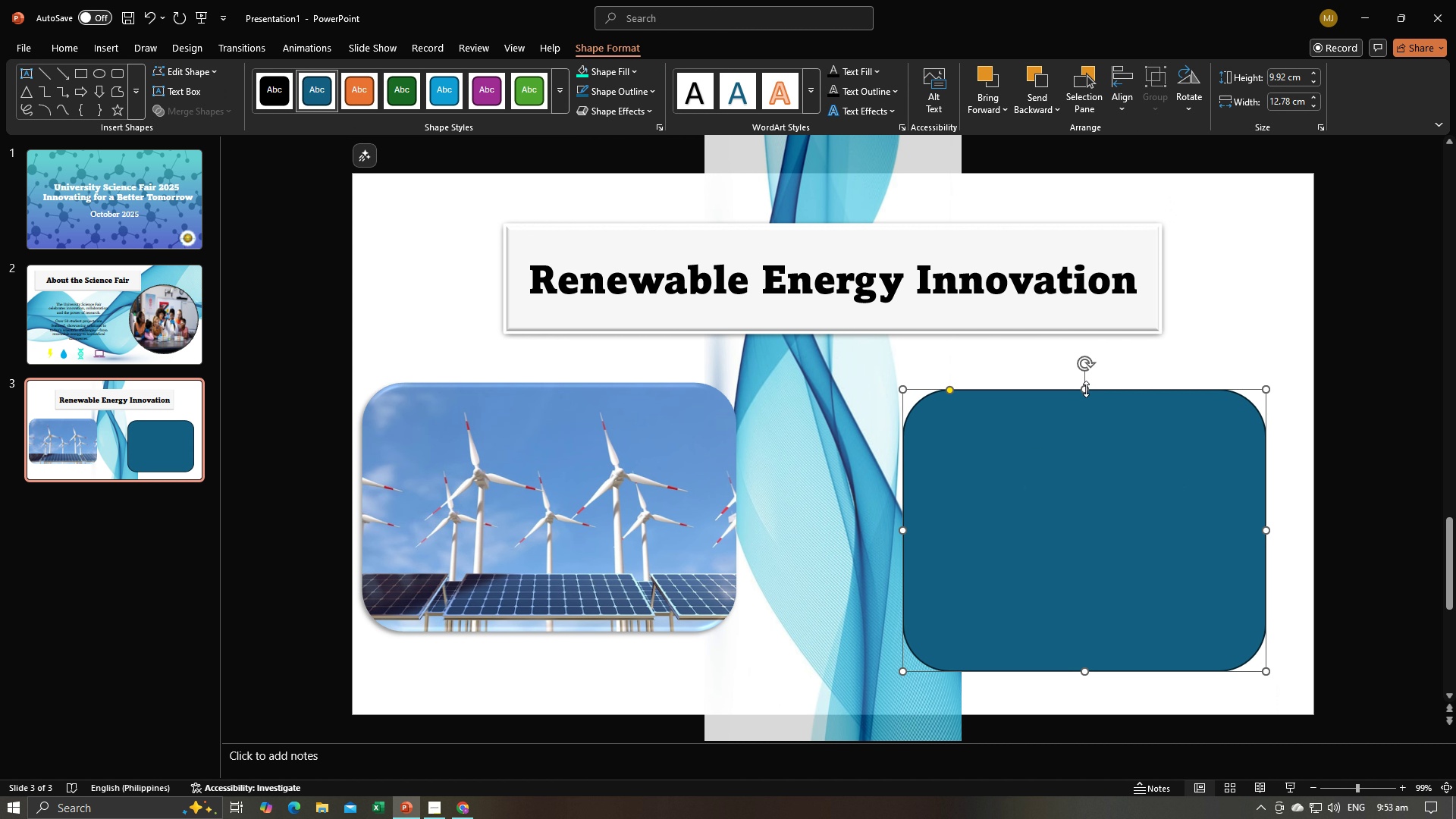 
left_click_drag(start_coordinate=[1085, 389], to_coordinate=[1083, 374])
 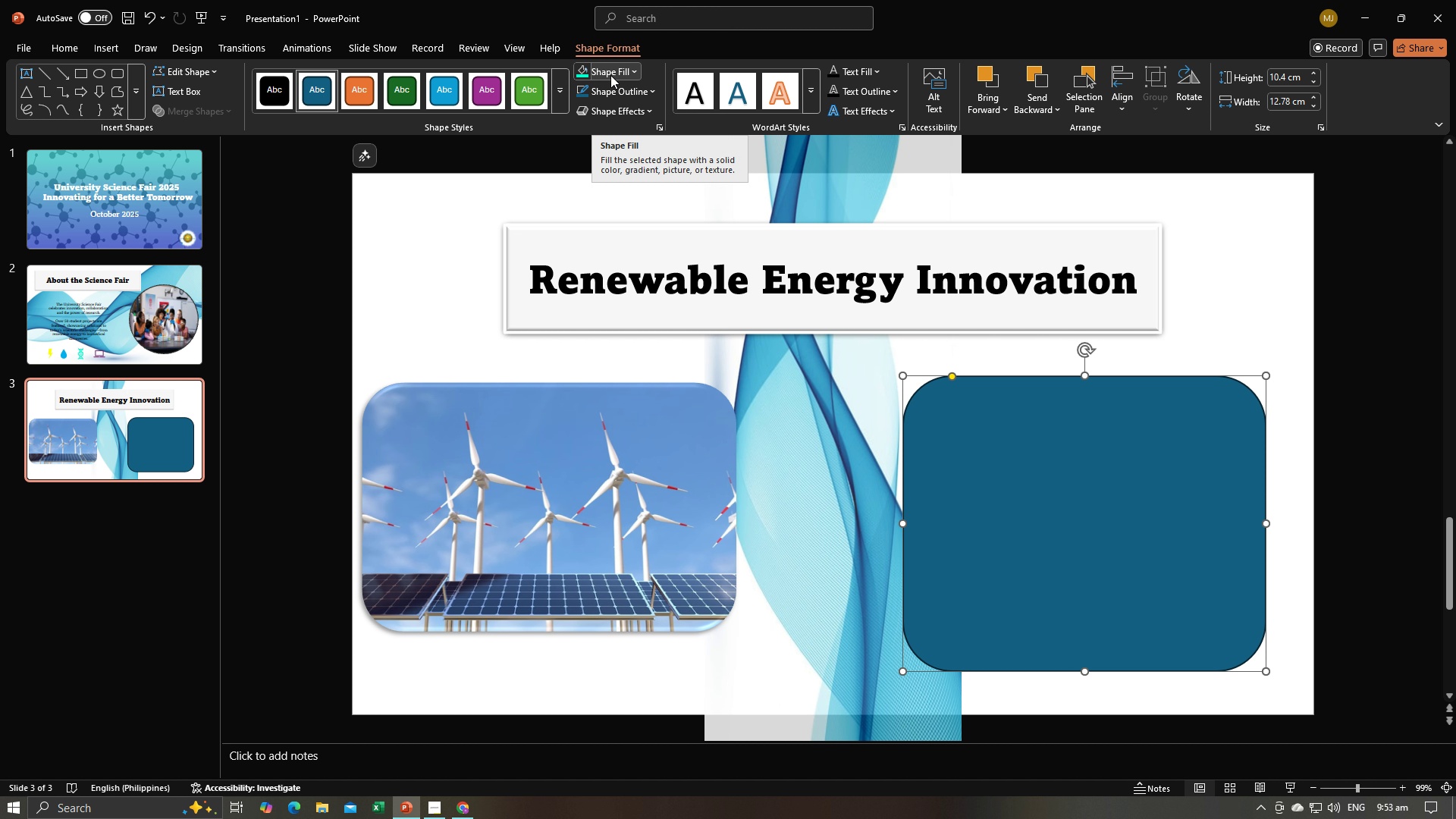 
left_click([597, 75])
 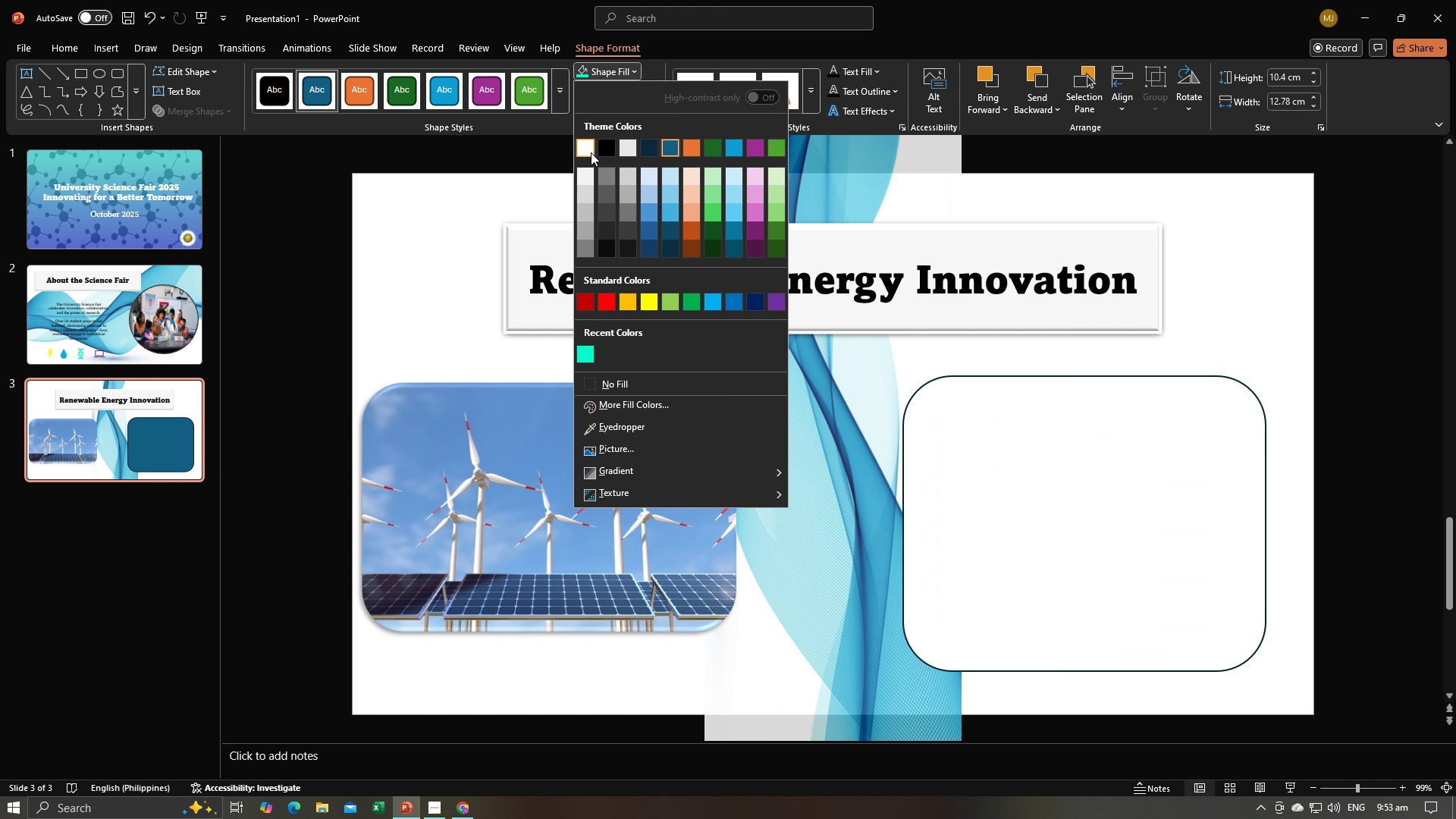 
left_click([591, 152])
 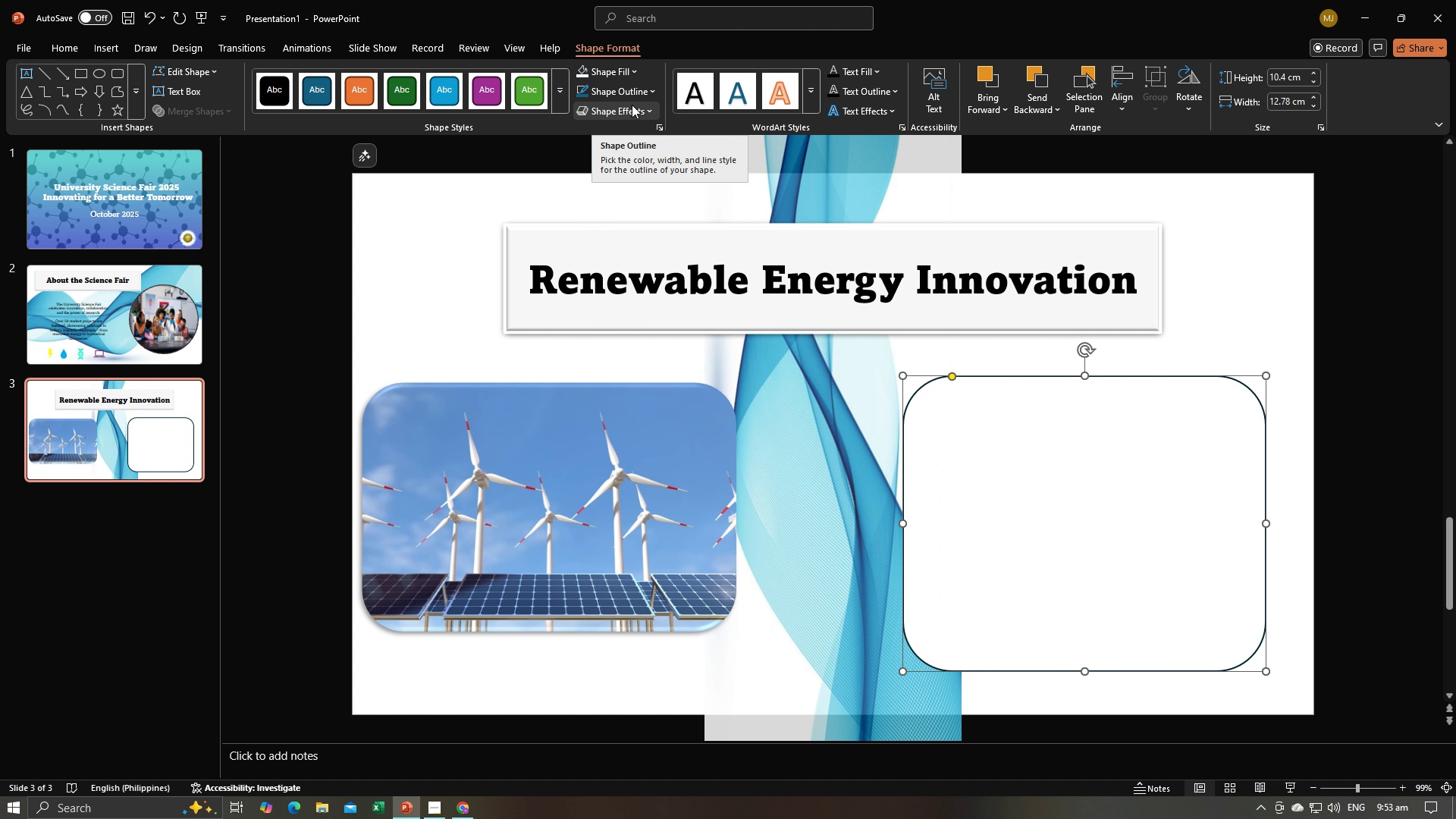 
left_click([632, 98])
 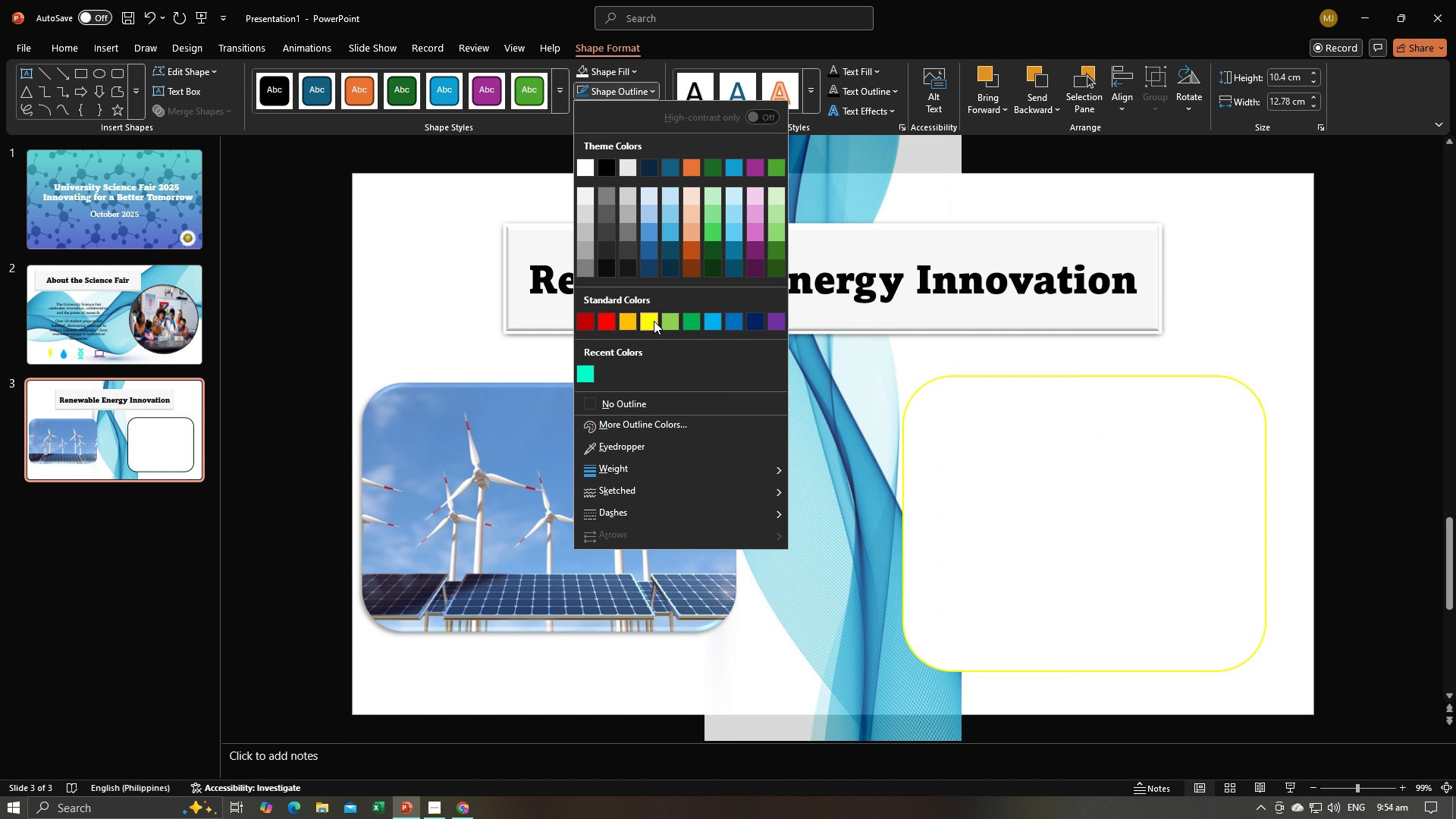 
left_click([654, 321])
 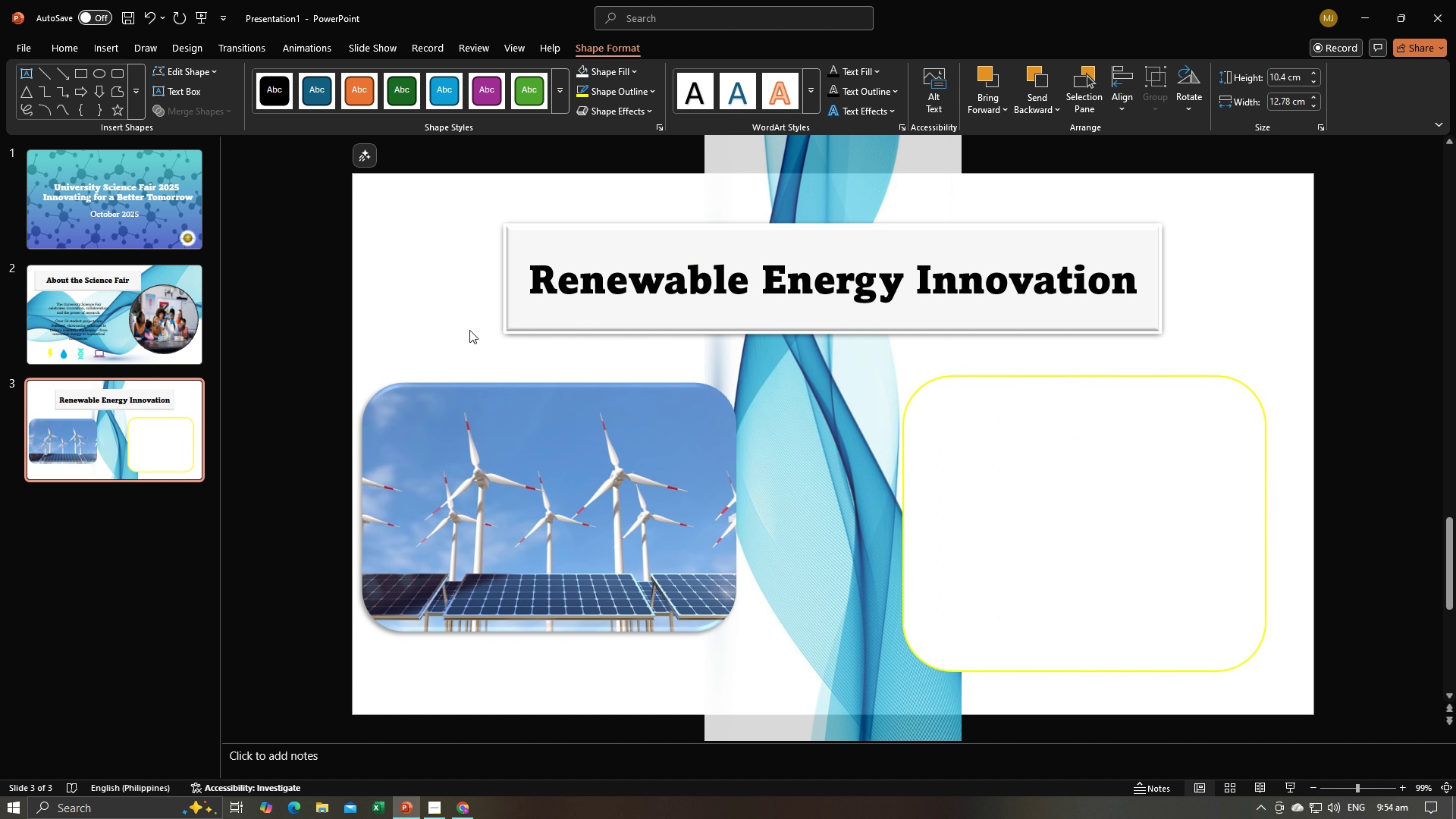 
left_click([469, 330])
 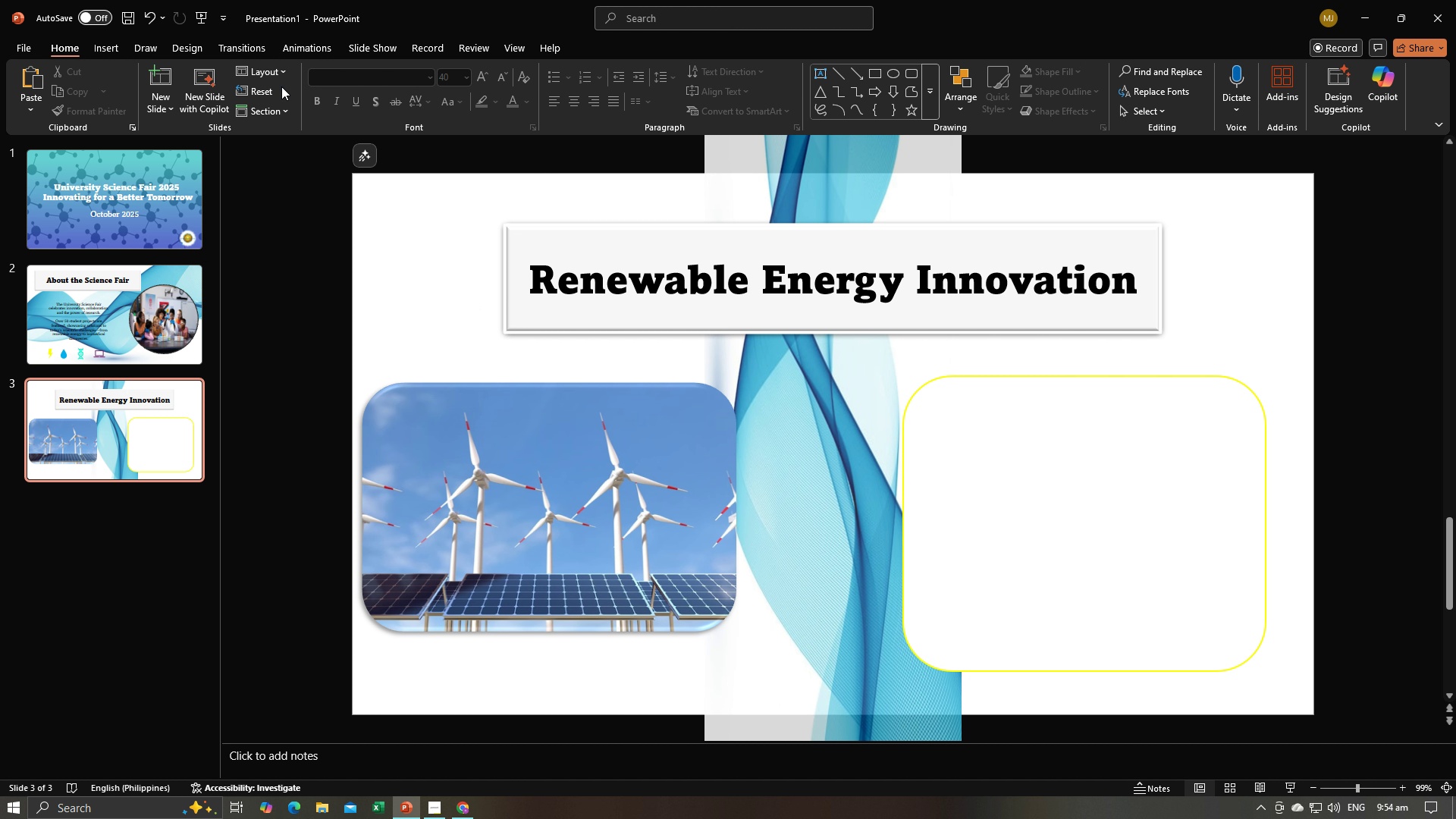 
left_click([122, 50])
 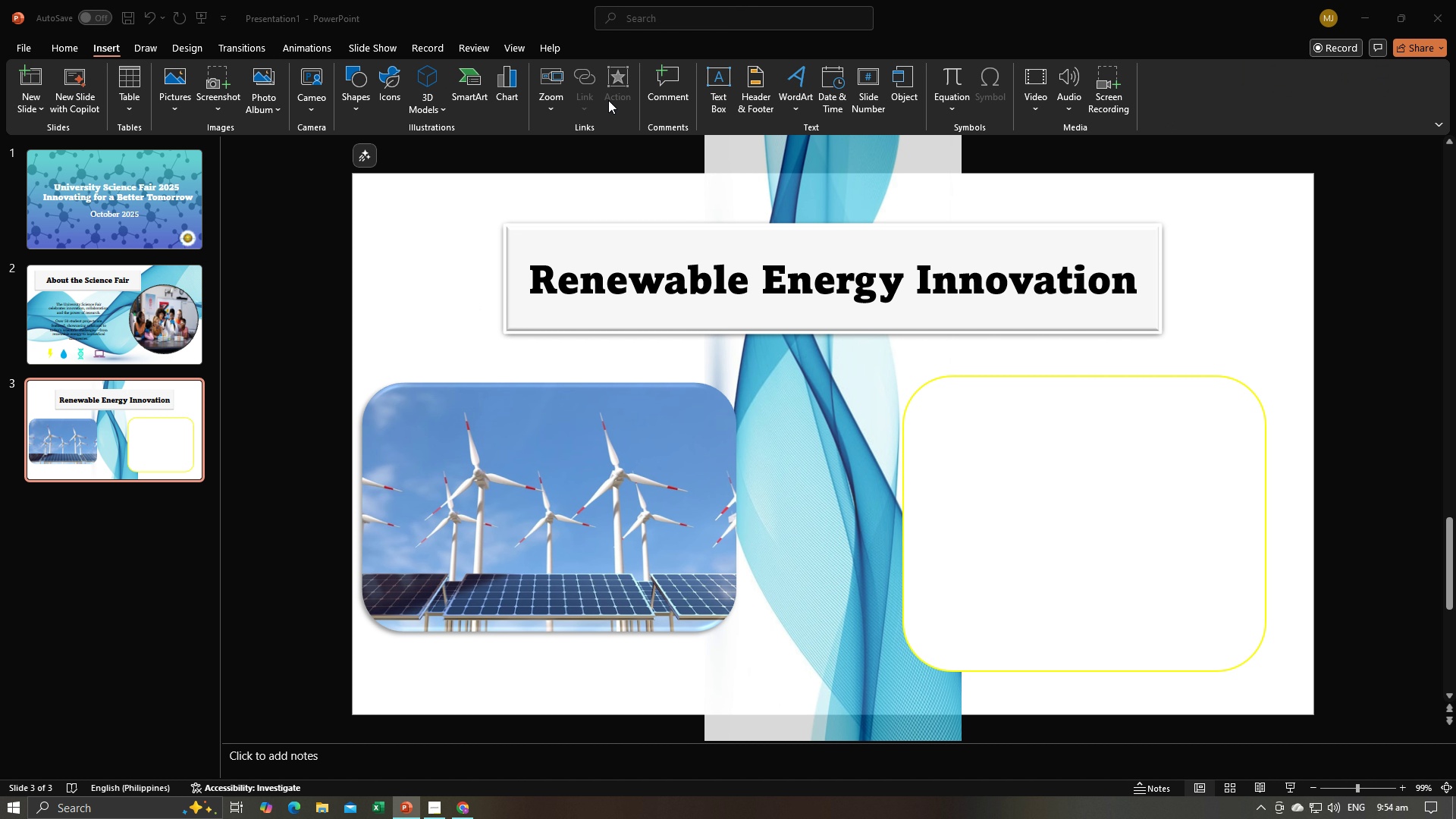 
key(Alt+AltLeft)
 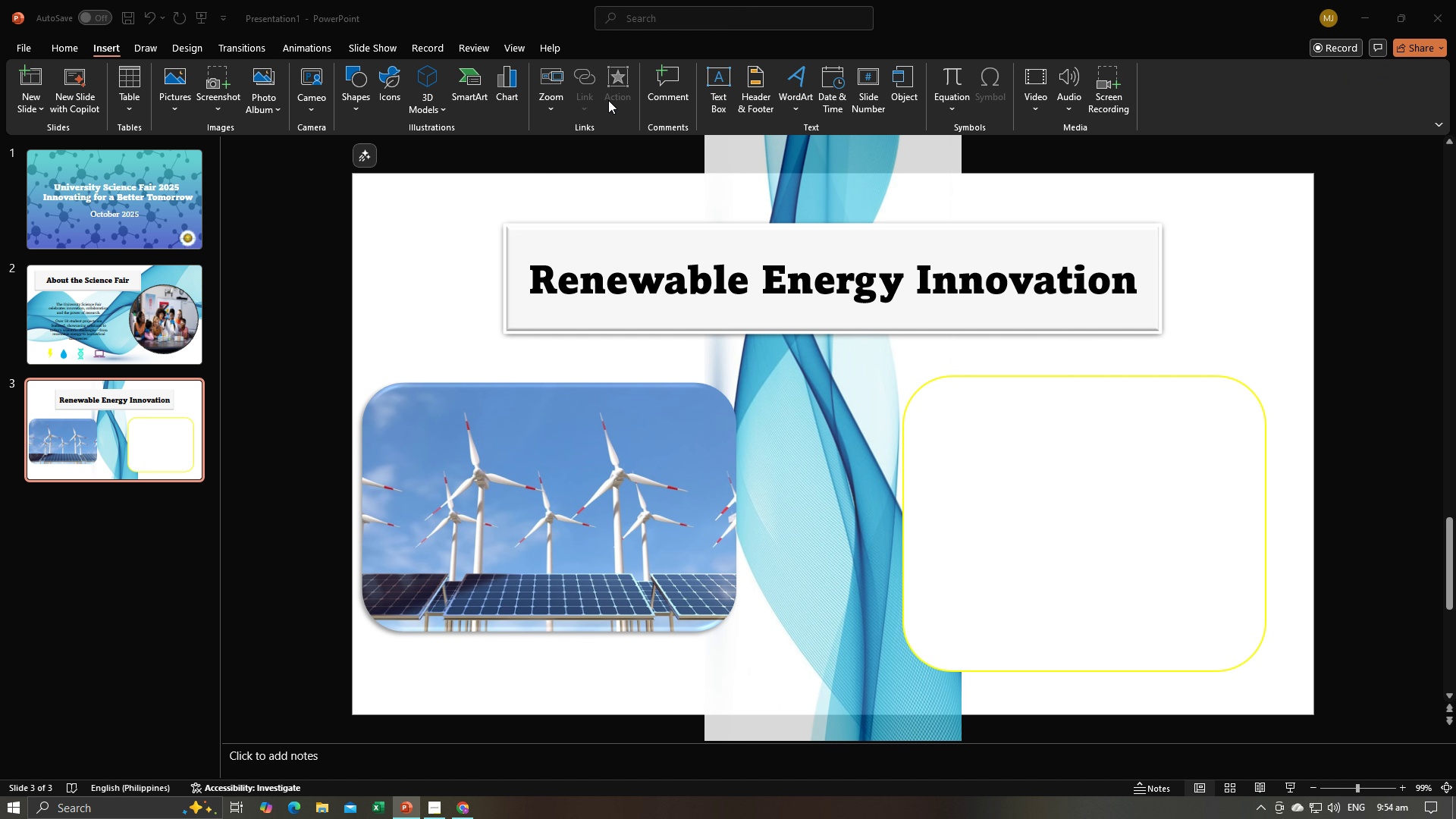 
key(Alt+Tab)
 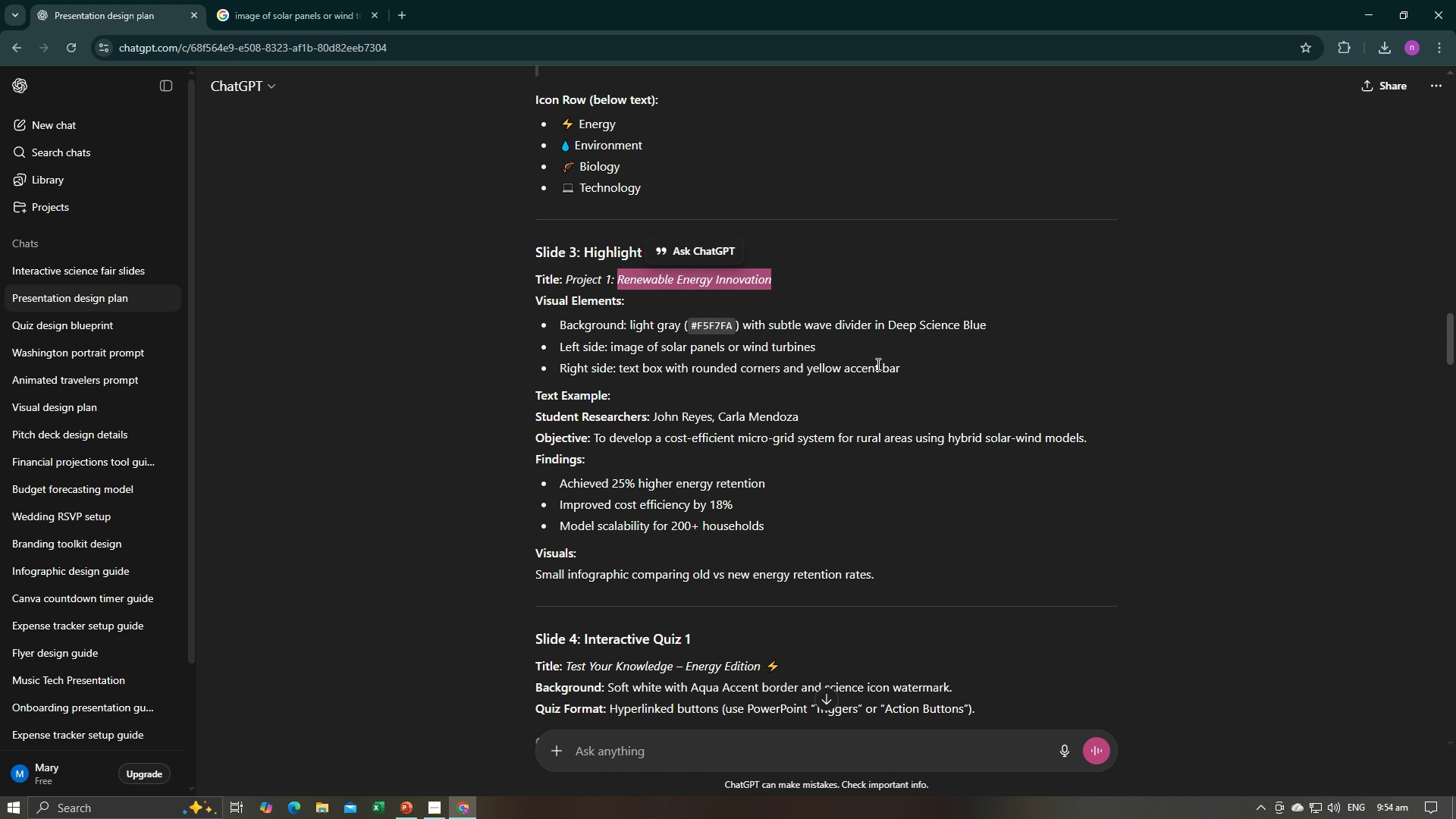 
wait(9.25)
 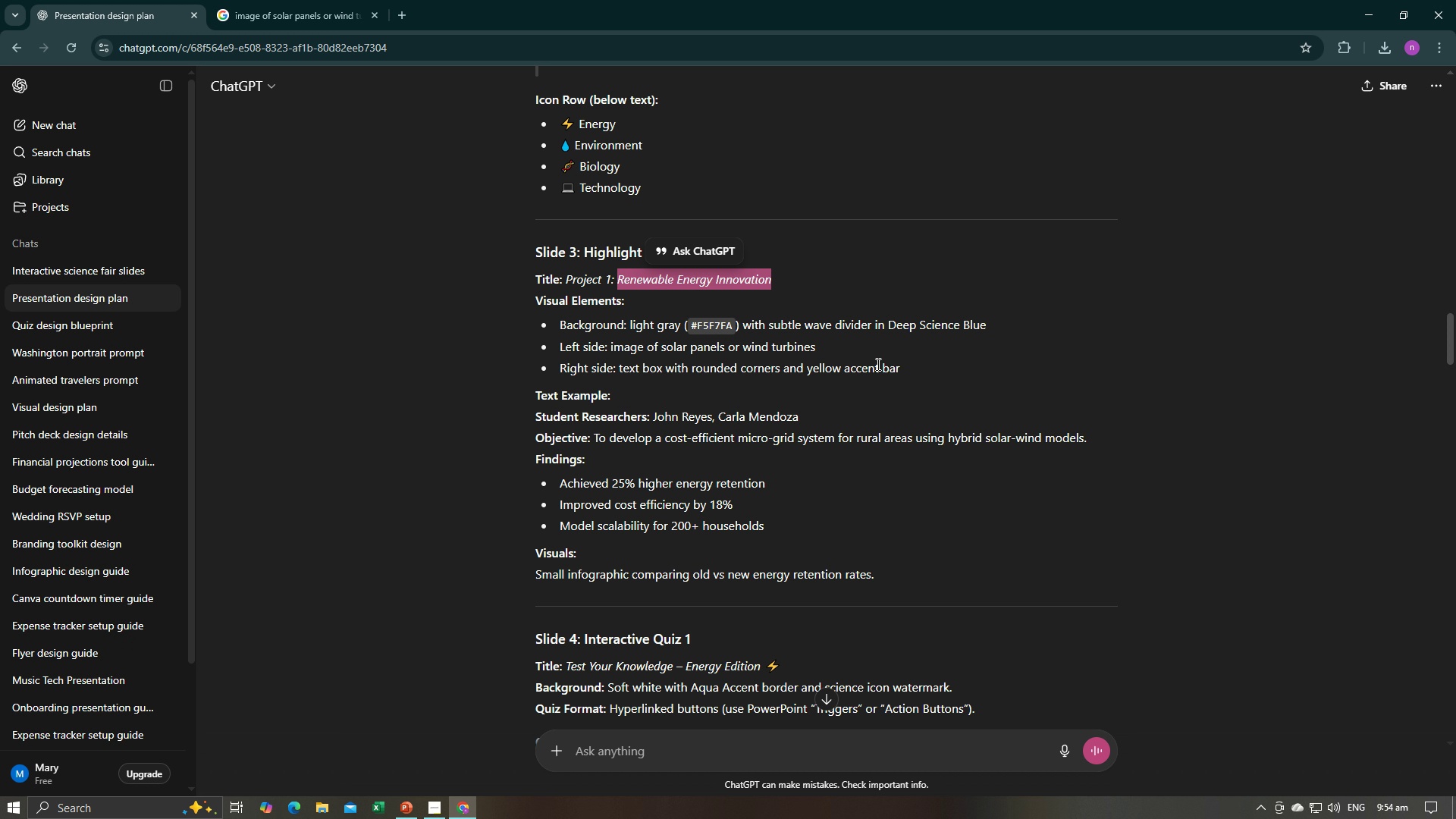 
left_click_drag(start_coordinate=[813, 415], to_coordinate=[535, 425])
 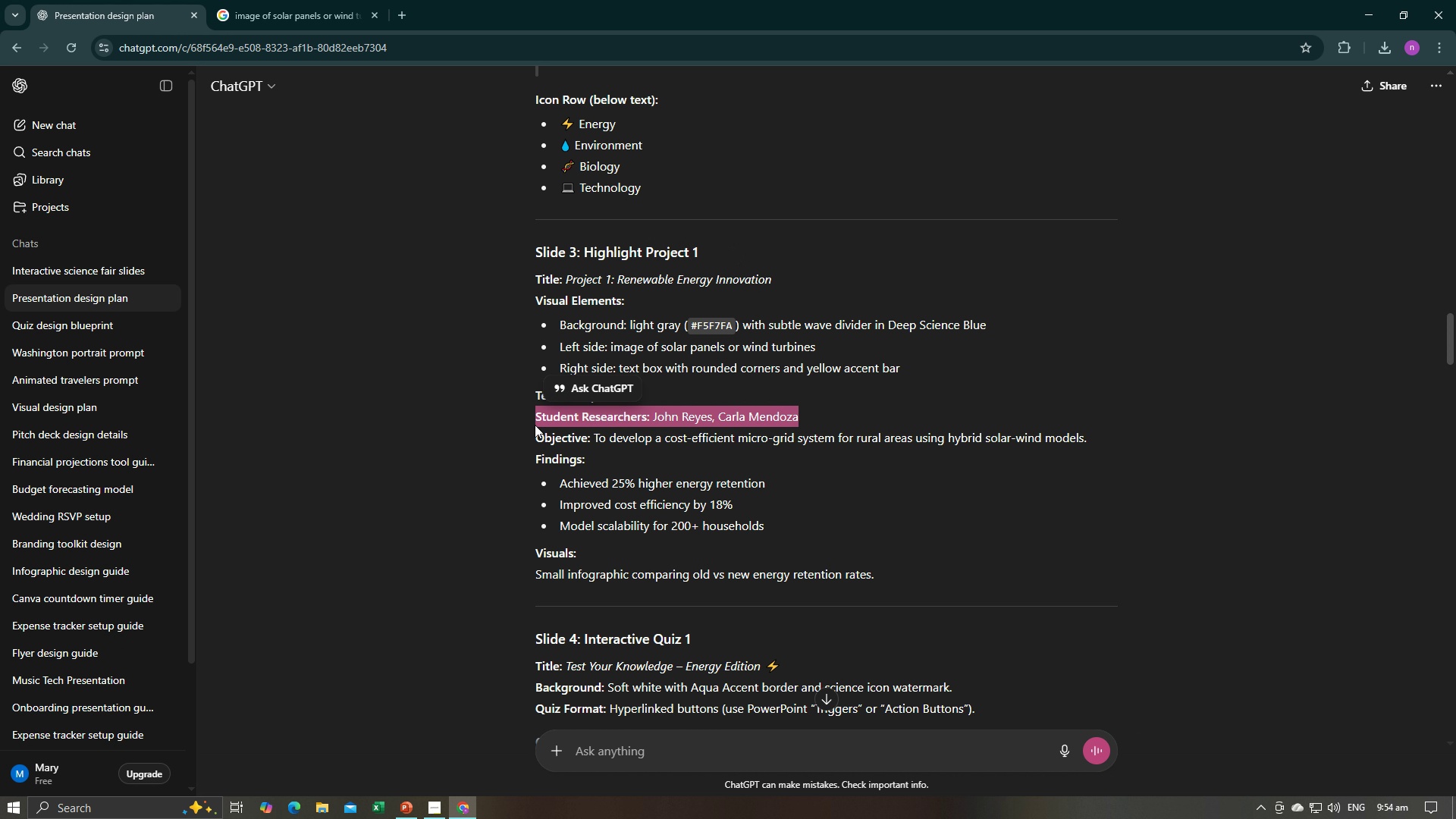 
key(Control+C)
 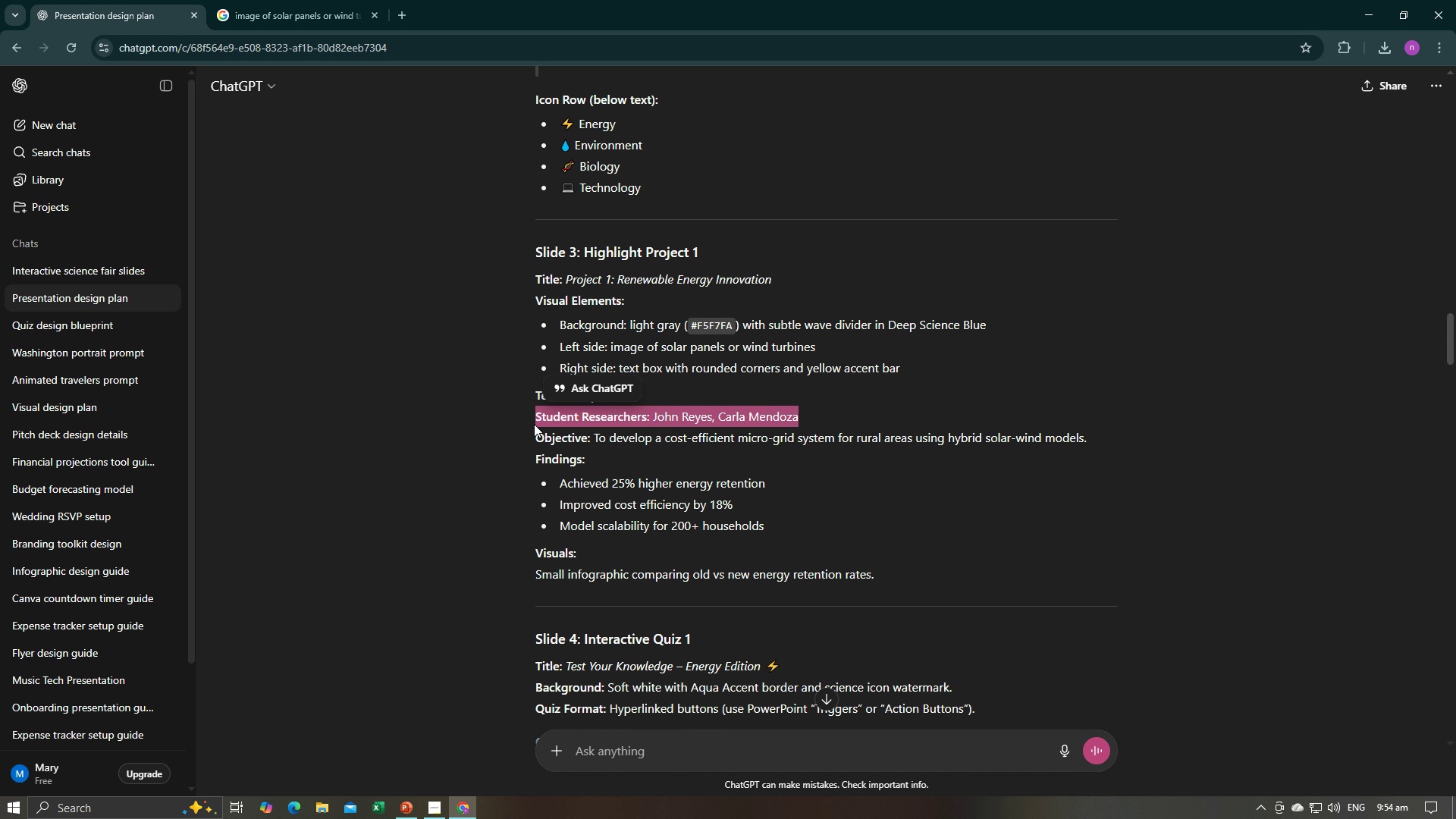 
key(Control+C)
 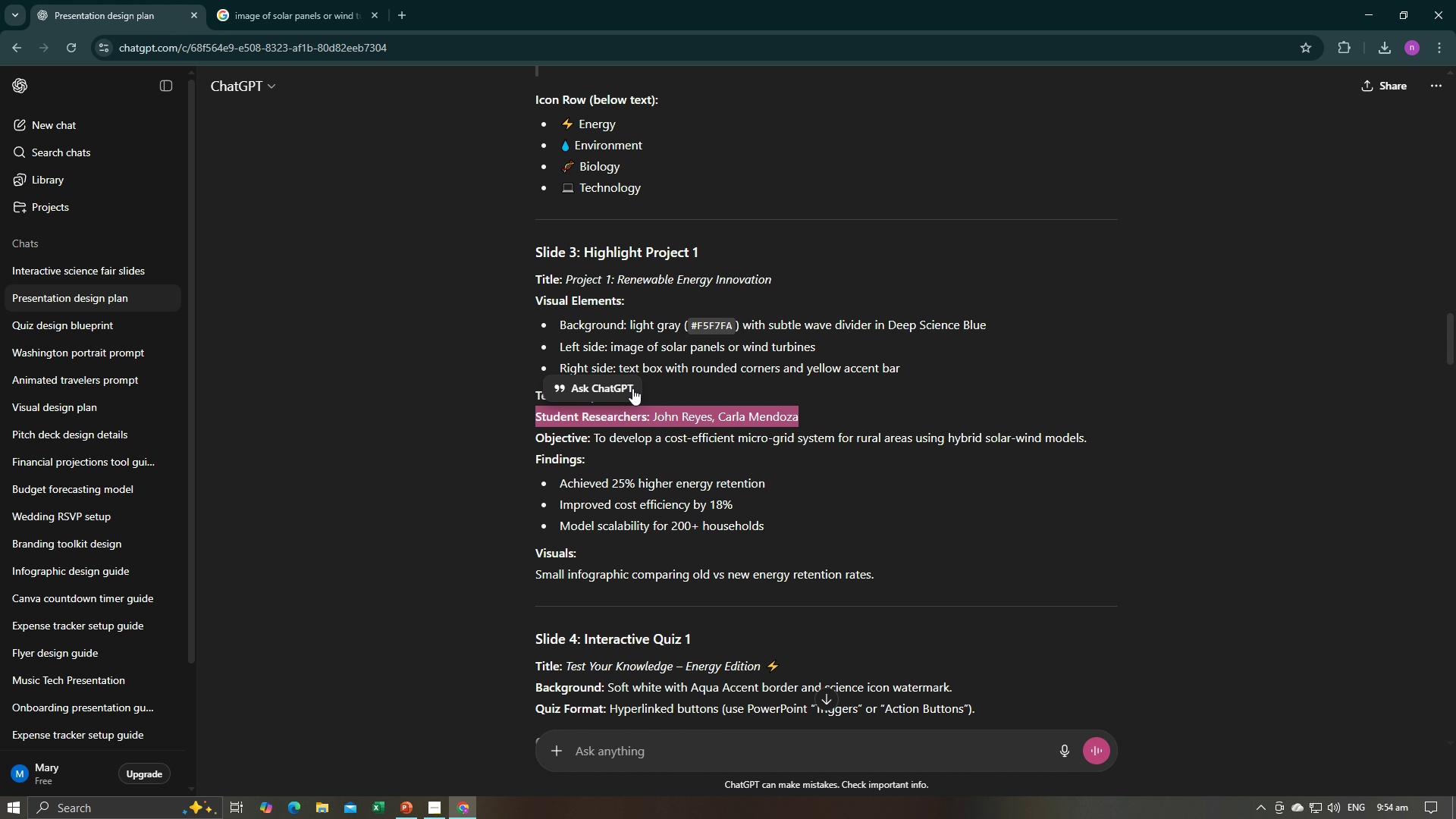 
key(Alt+AltLeft)
 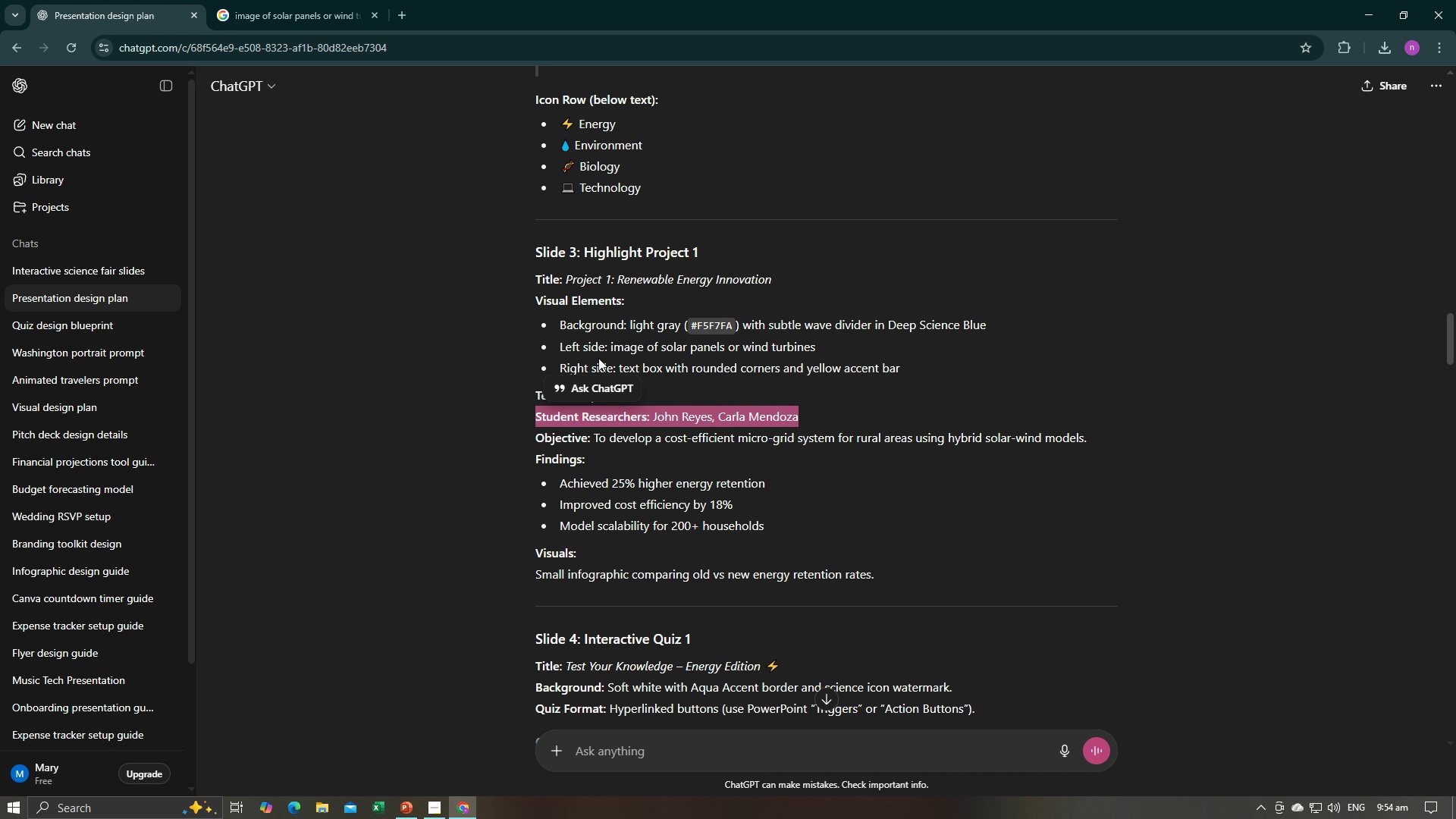 
key(Alt+Tab)
 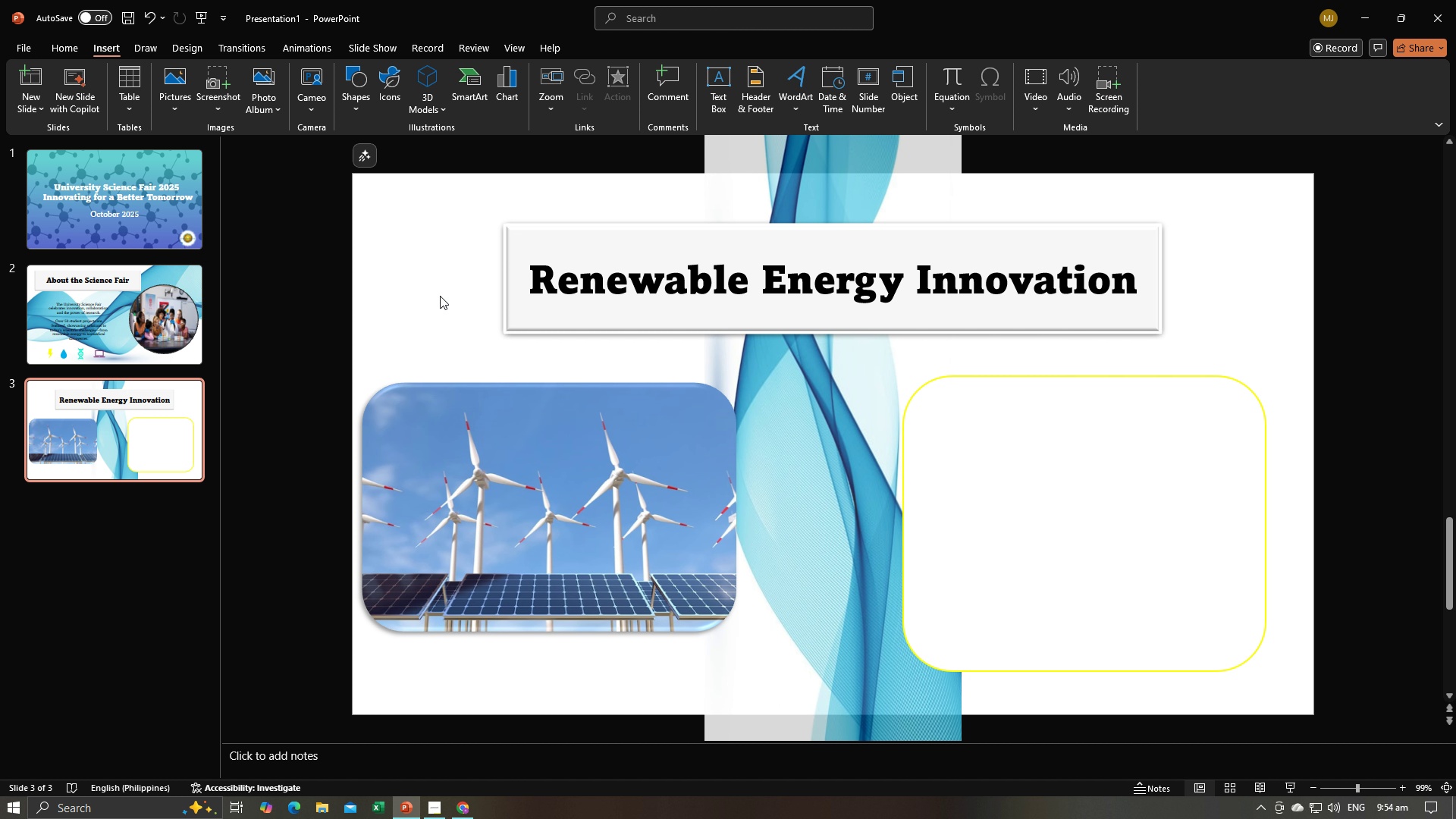 
key(Control+V)
 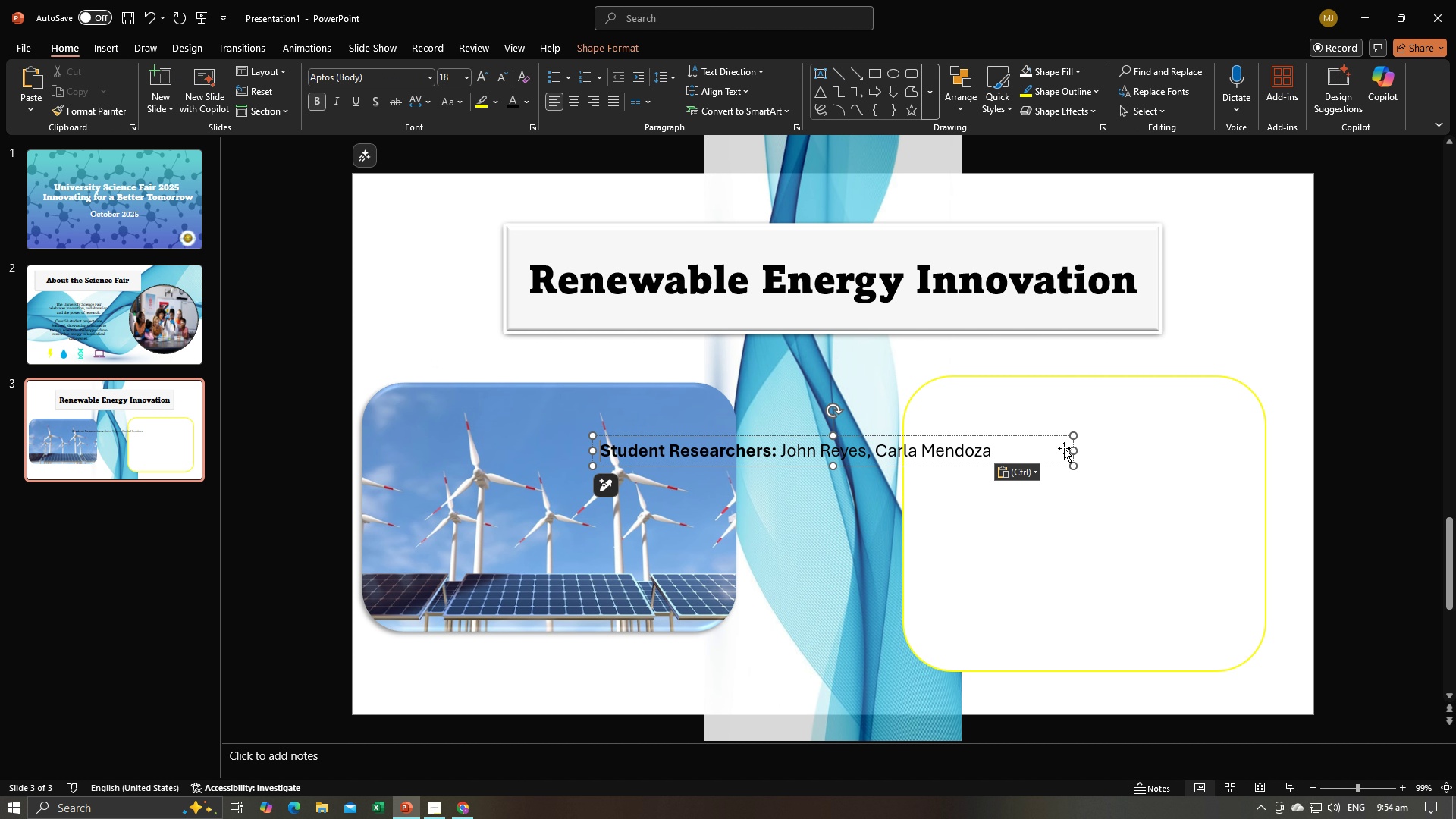 
left_click_drag(start_coordinate=[1075, 450], to_coordinate=[887, 477])
 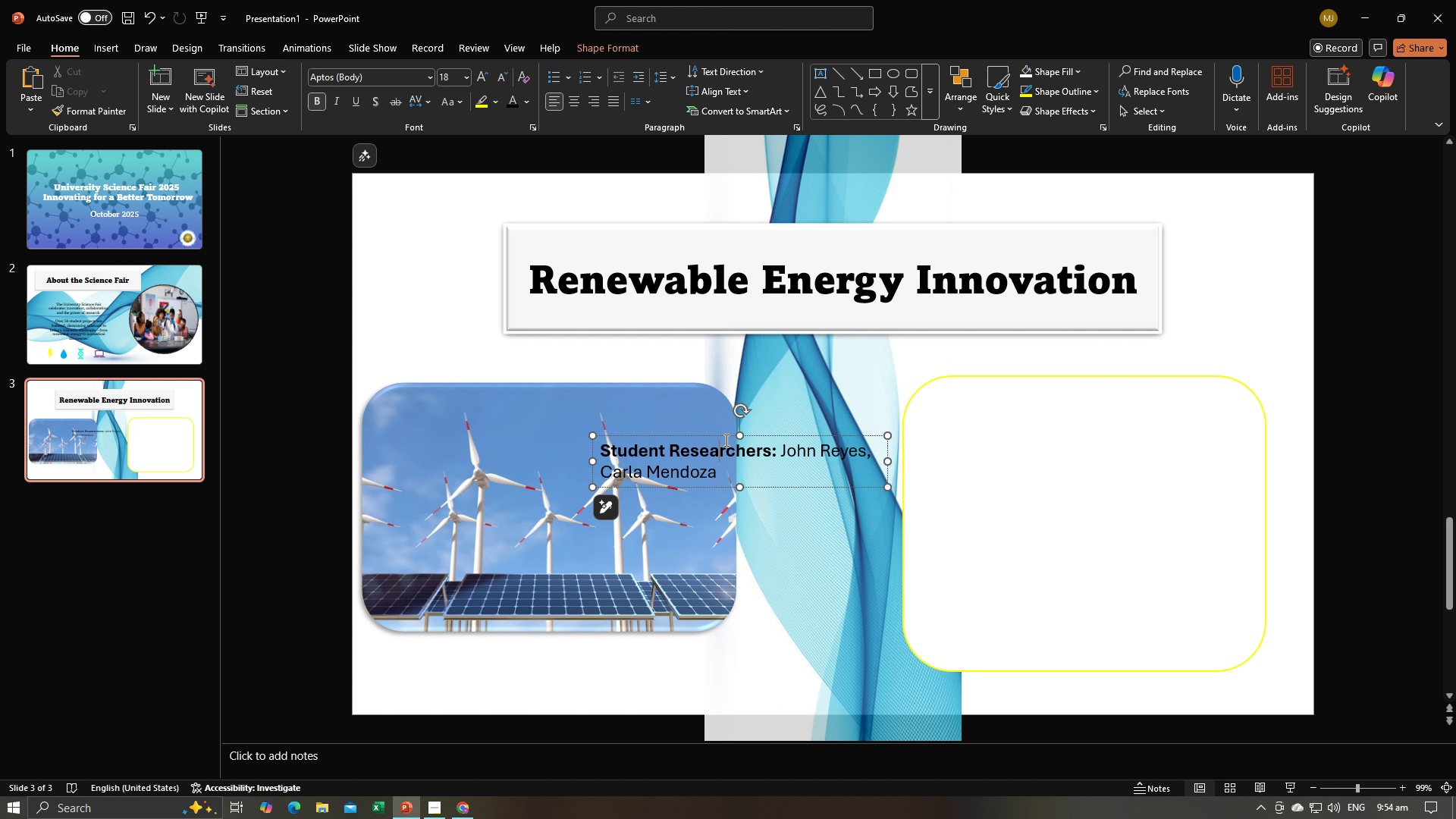 
left_click([725, 440])
 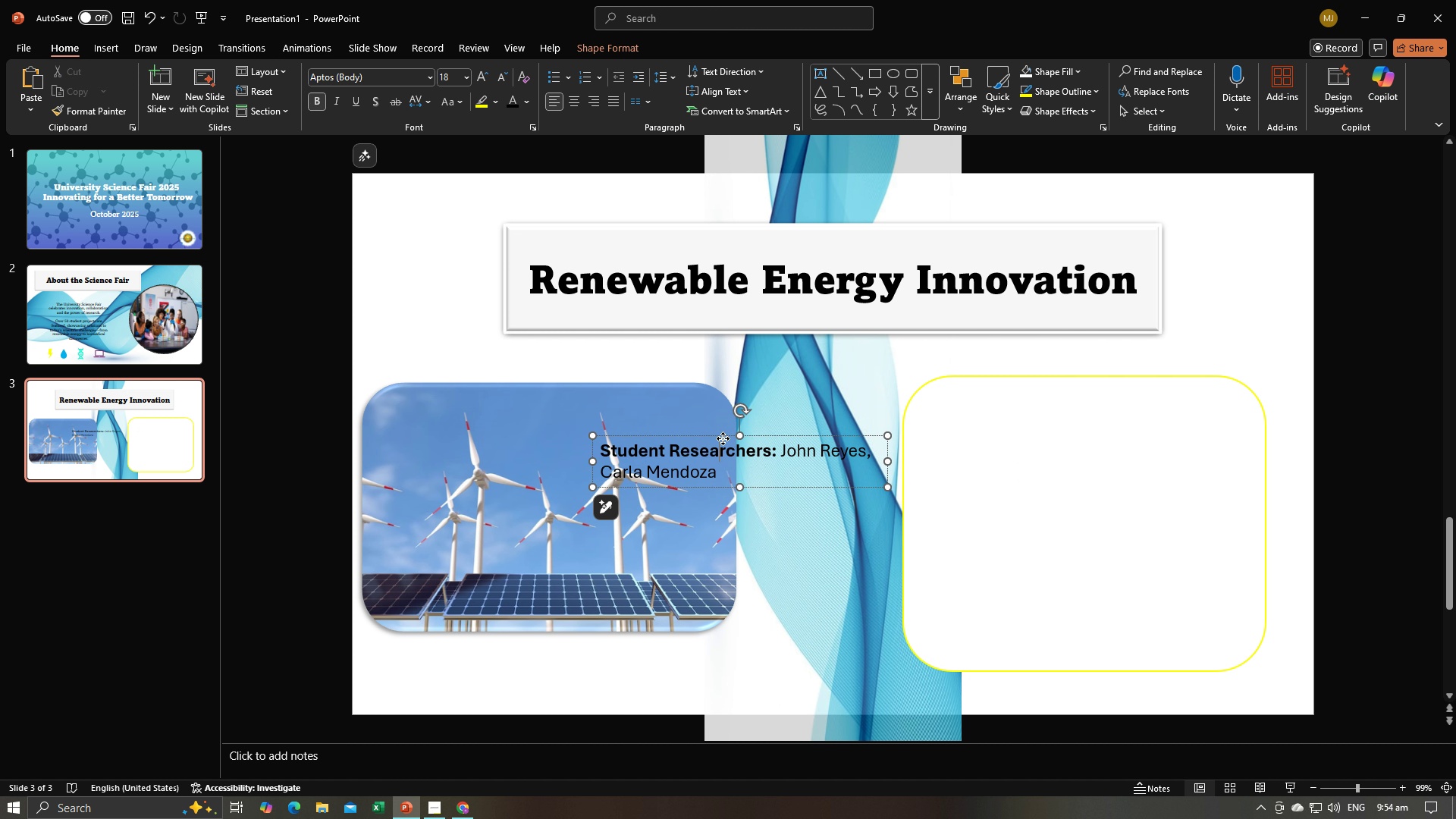 
left_click_drag(start_coordinate=[723, 438], to_coordinate=[1078, 406])
 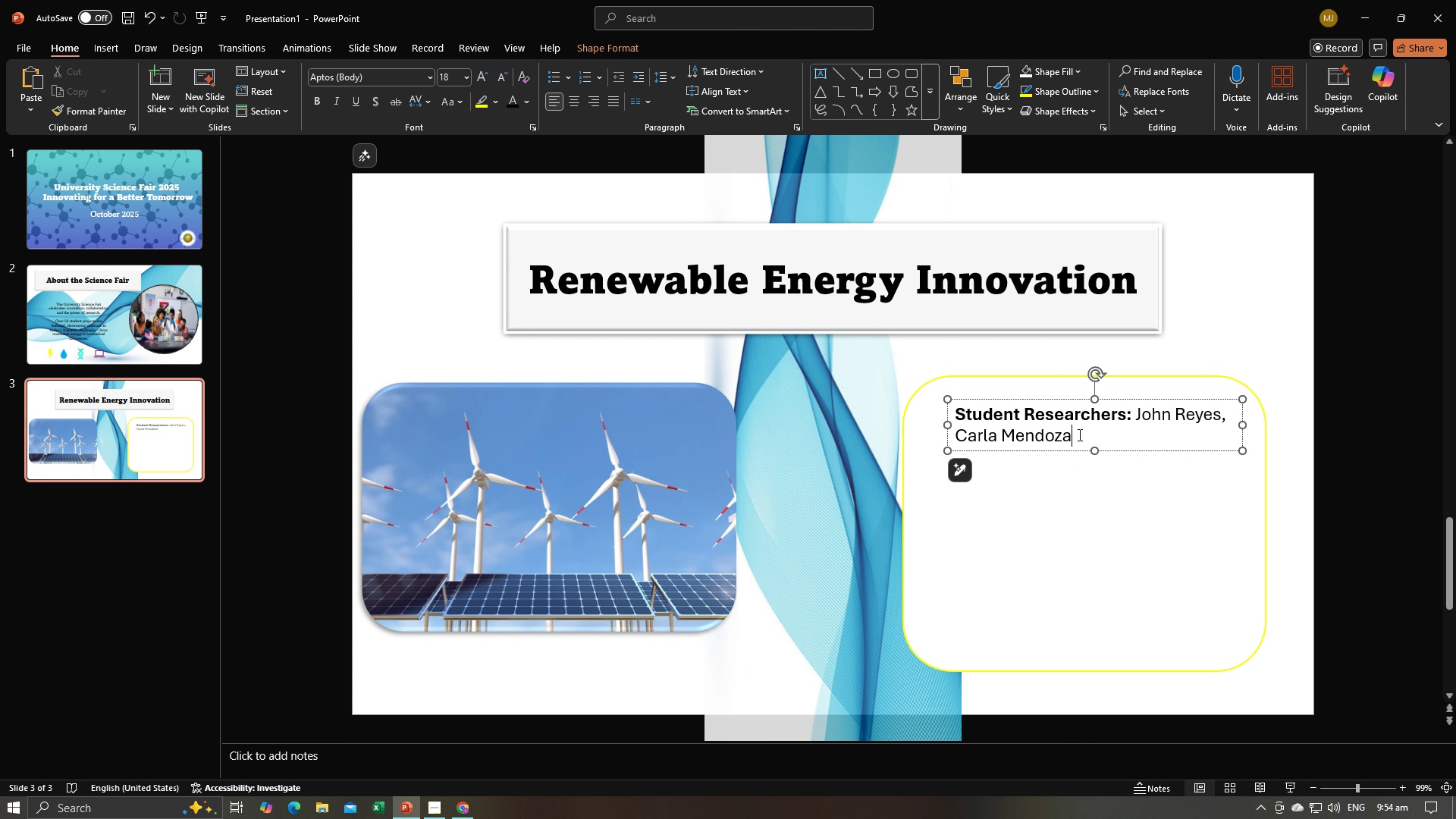 
left_click_drag(start_coordinate=[1079, 435], to_coordinate=[997, 424])
 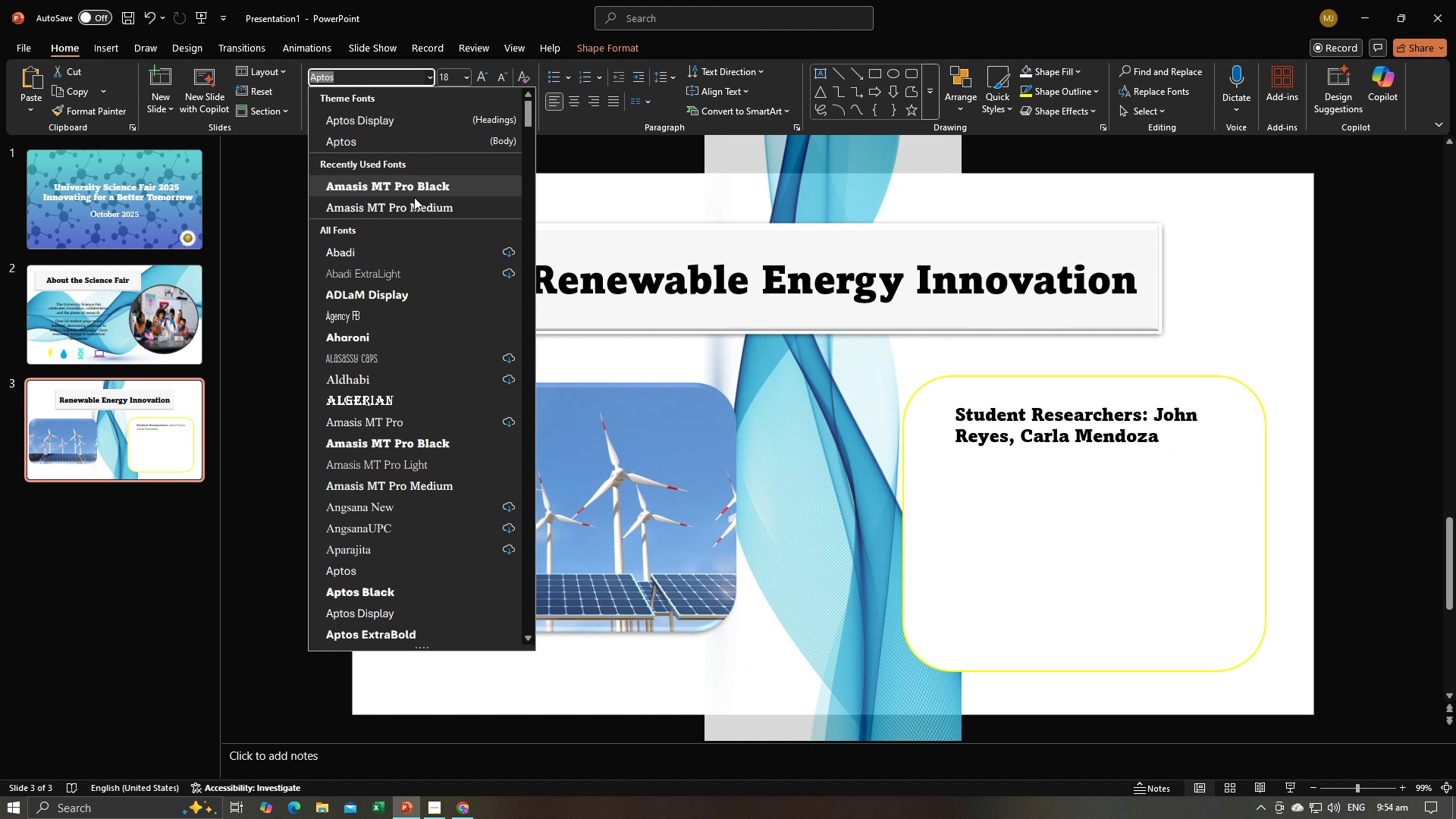 
left_click([414, 205])
 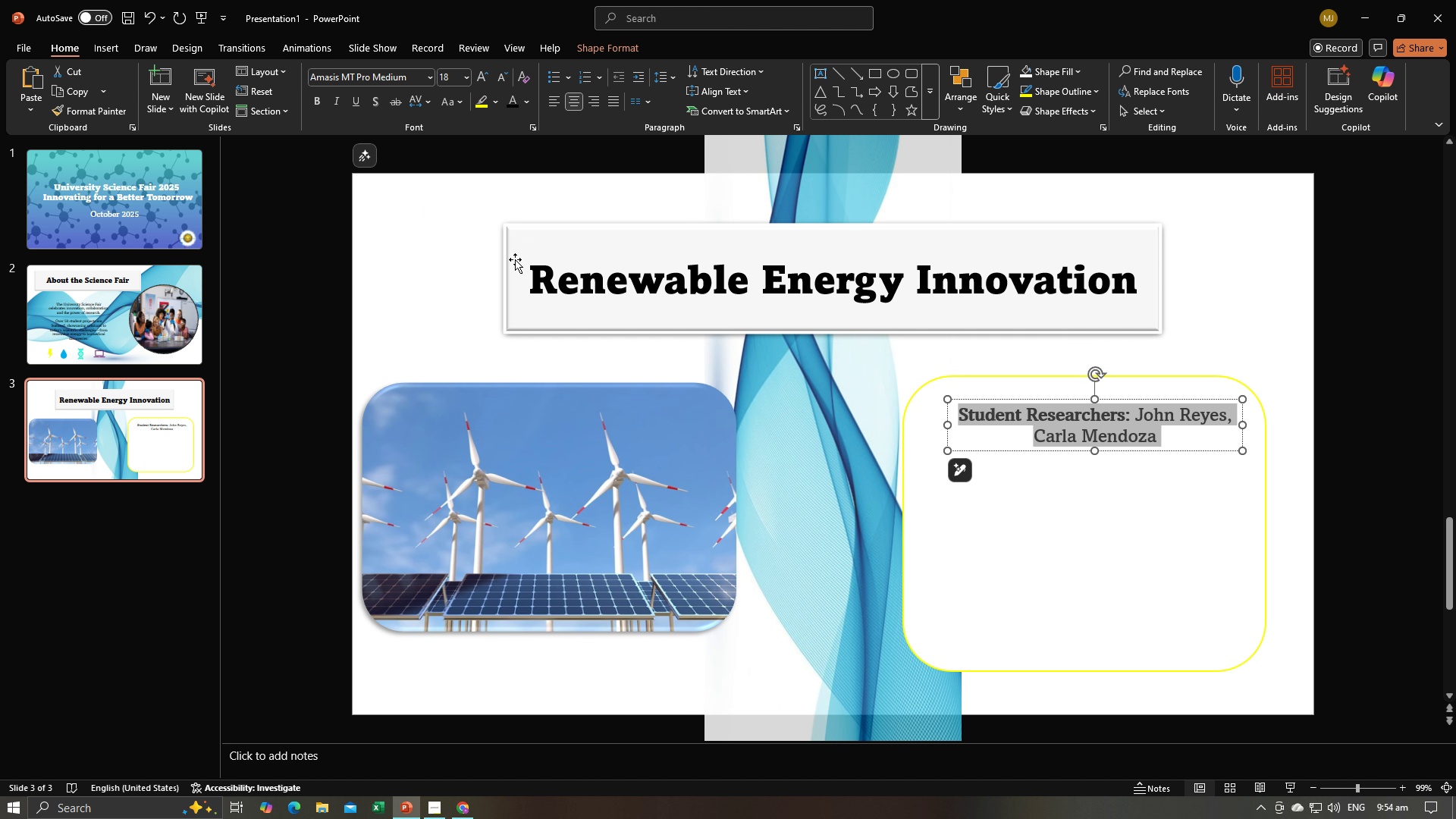 
left_click([394, 300])
 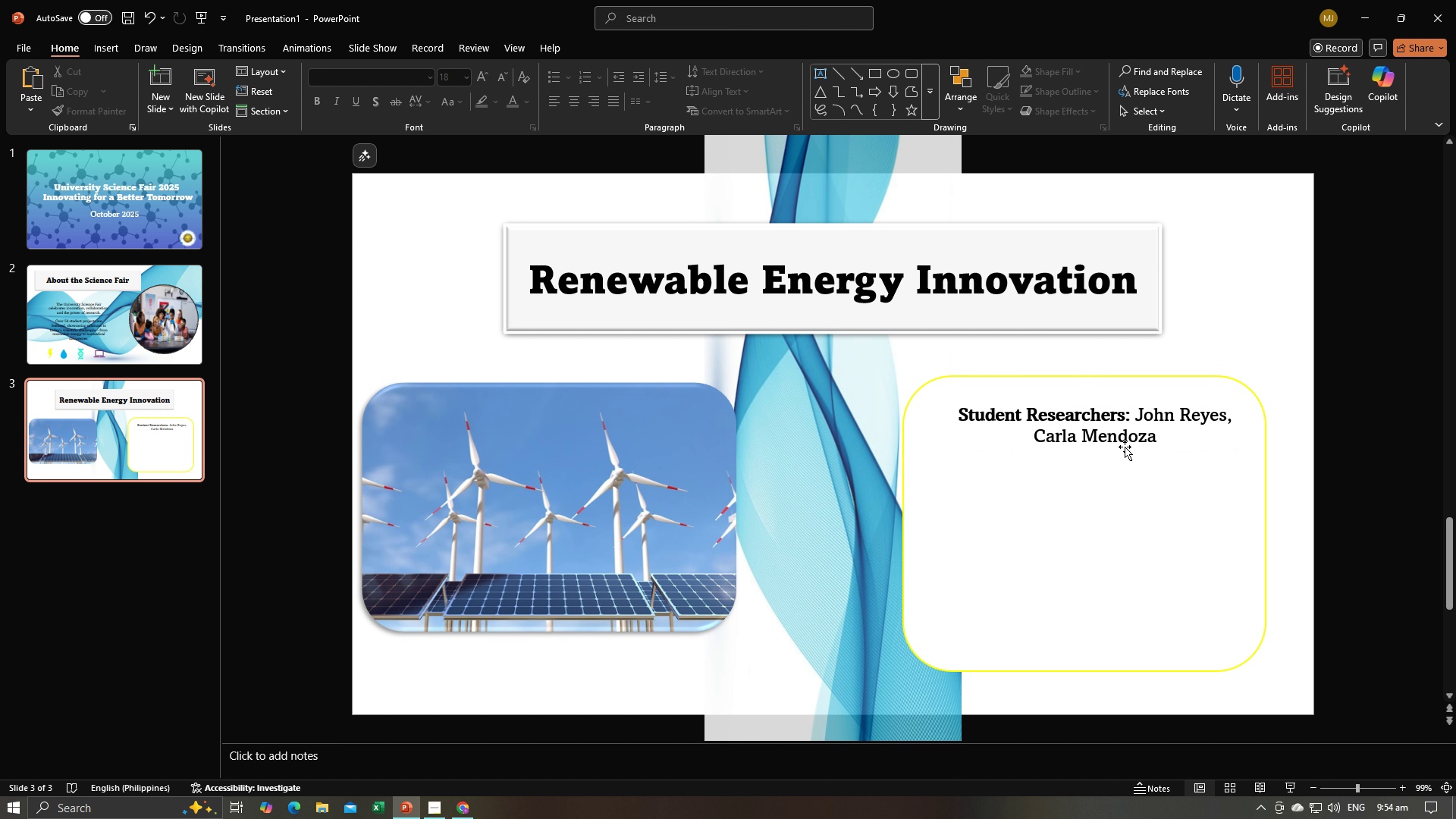 
key(Alt+AltLeft)
 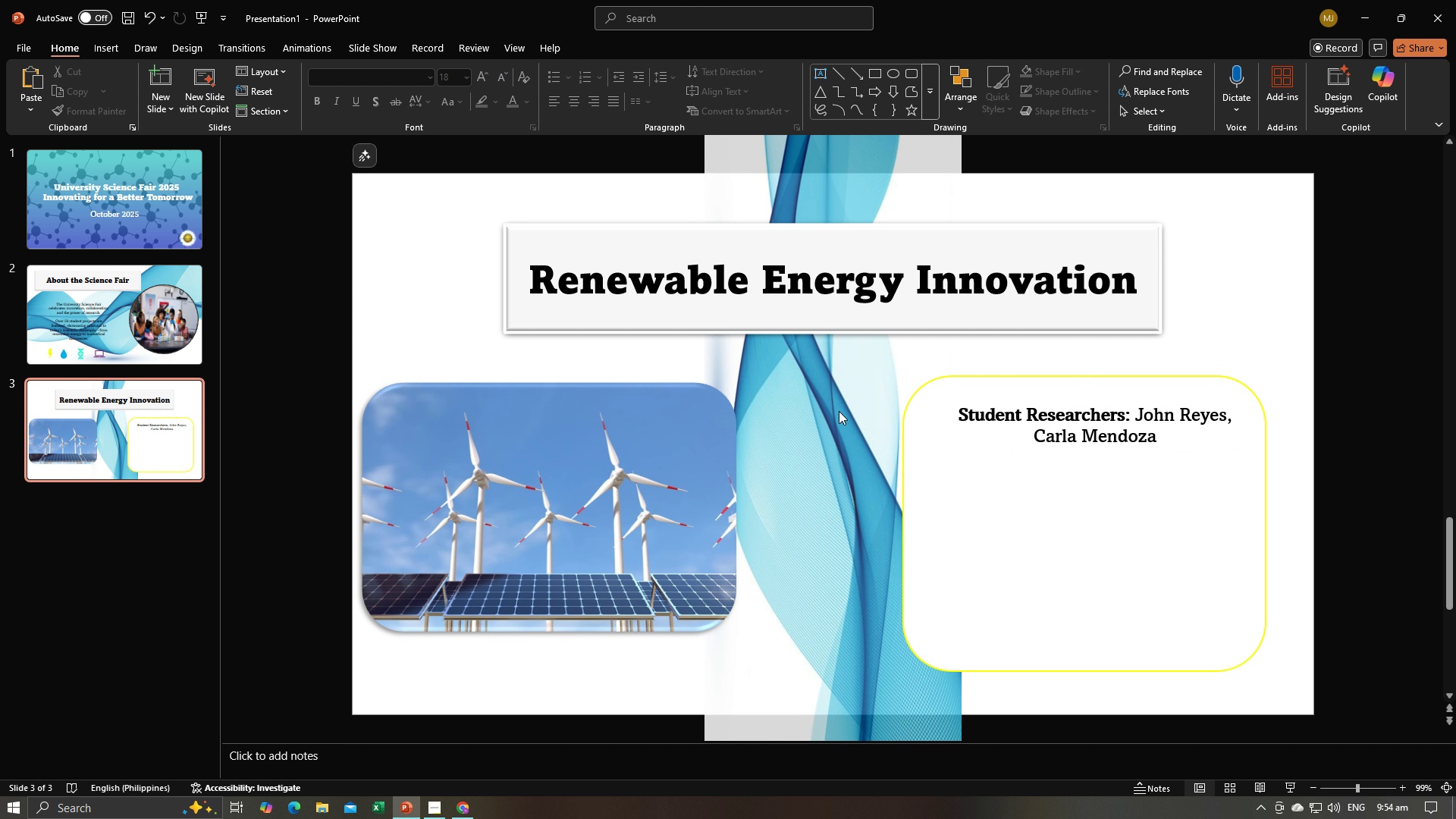 
key(Alt+Tab)
 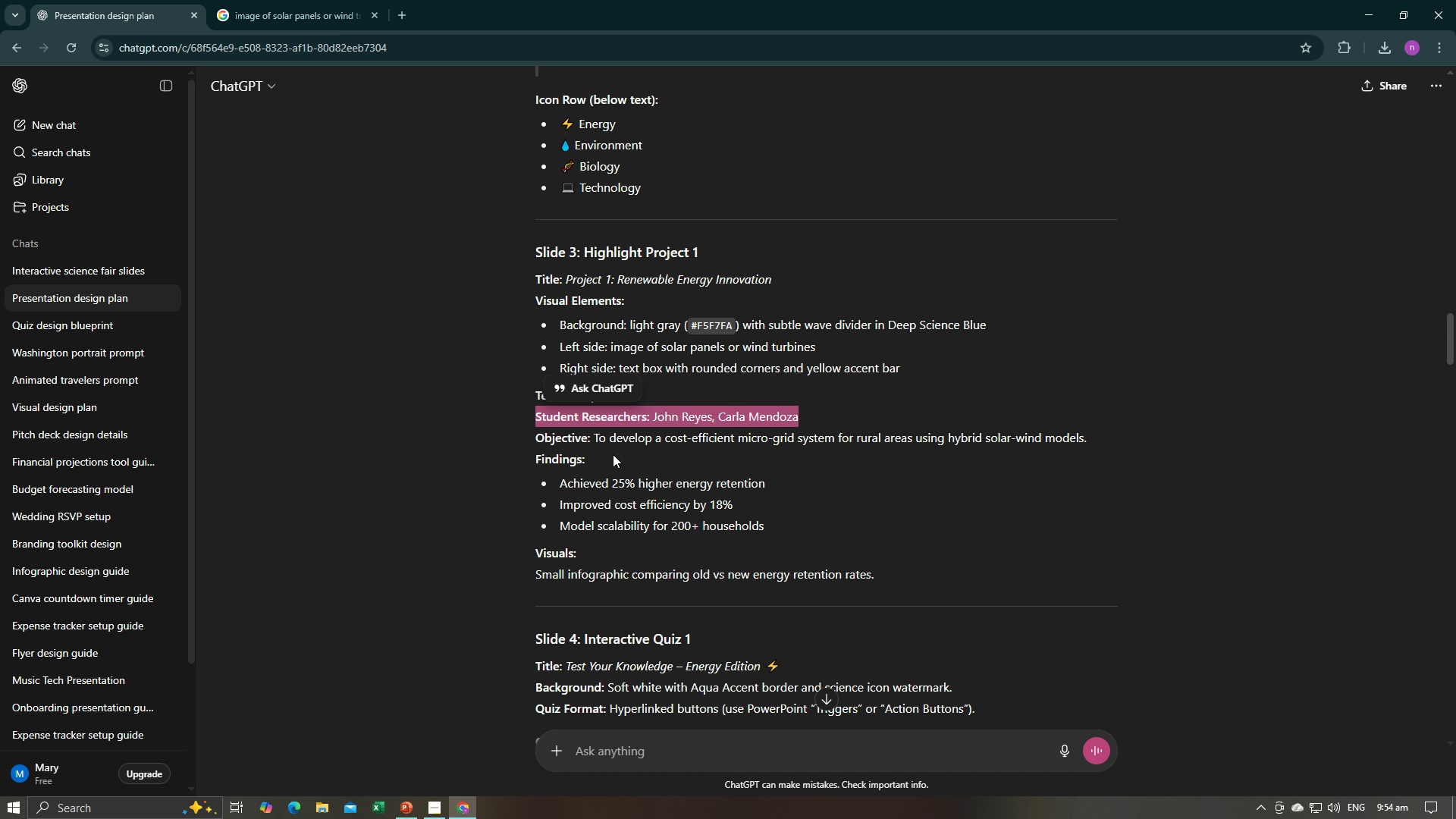 
left_click_drag(start_coordinate=[608, 457], to_coordinate=[535, 443])
 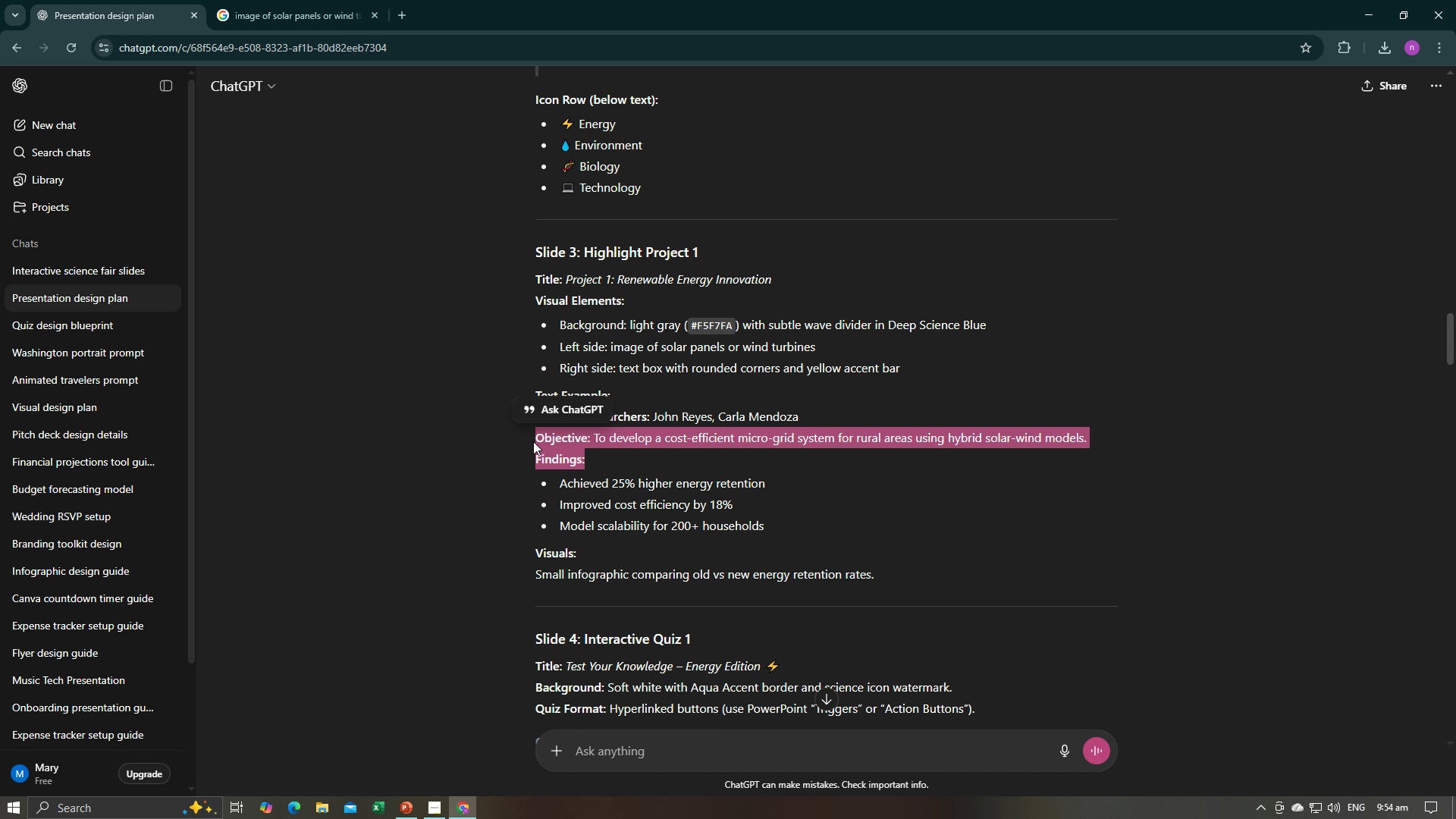 
key(Control+C)
 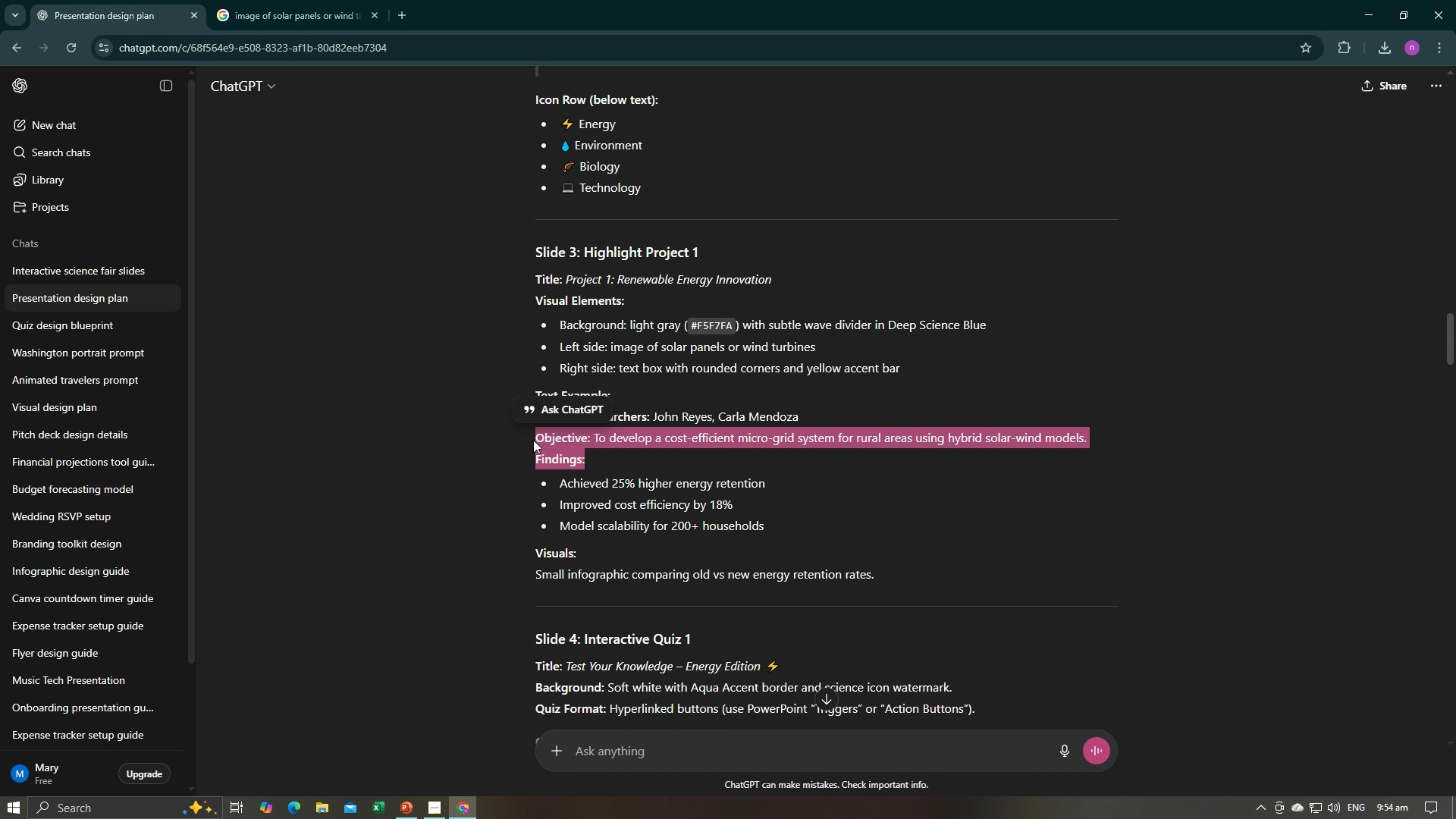 
key(Control+C)
 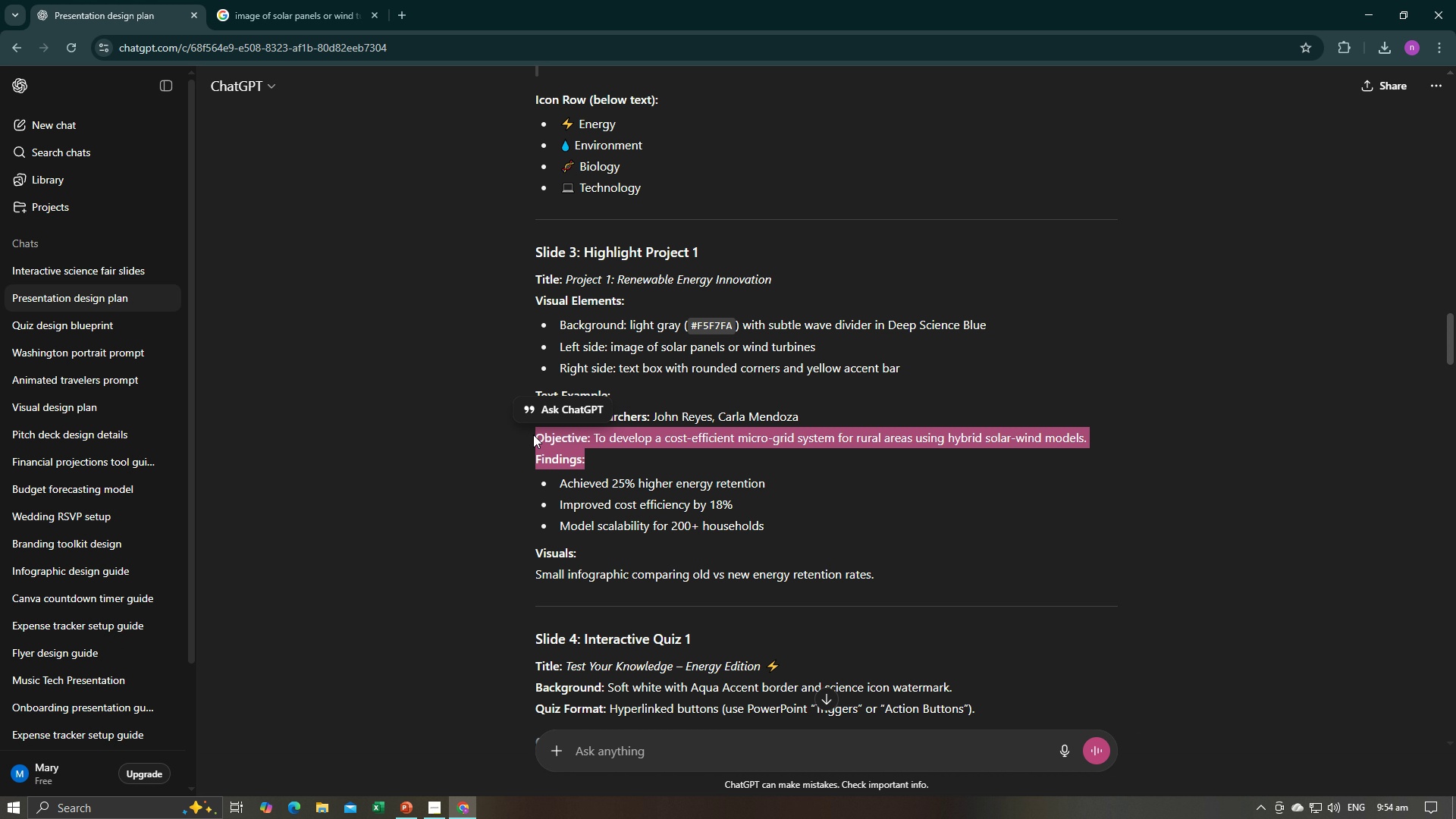 
key(Alt+AltLeft)
 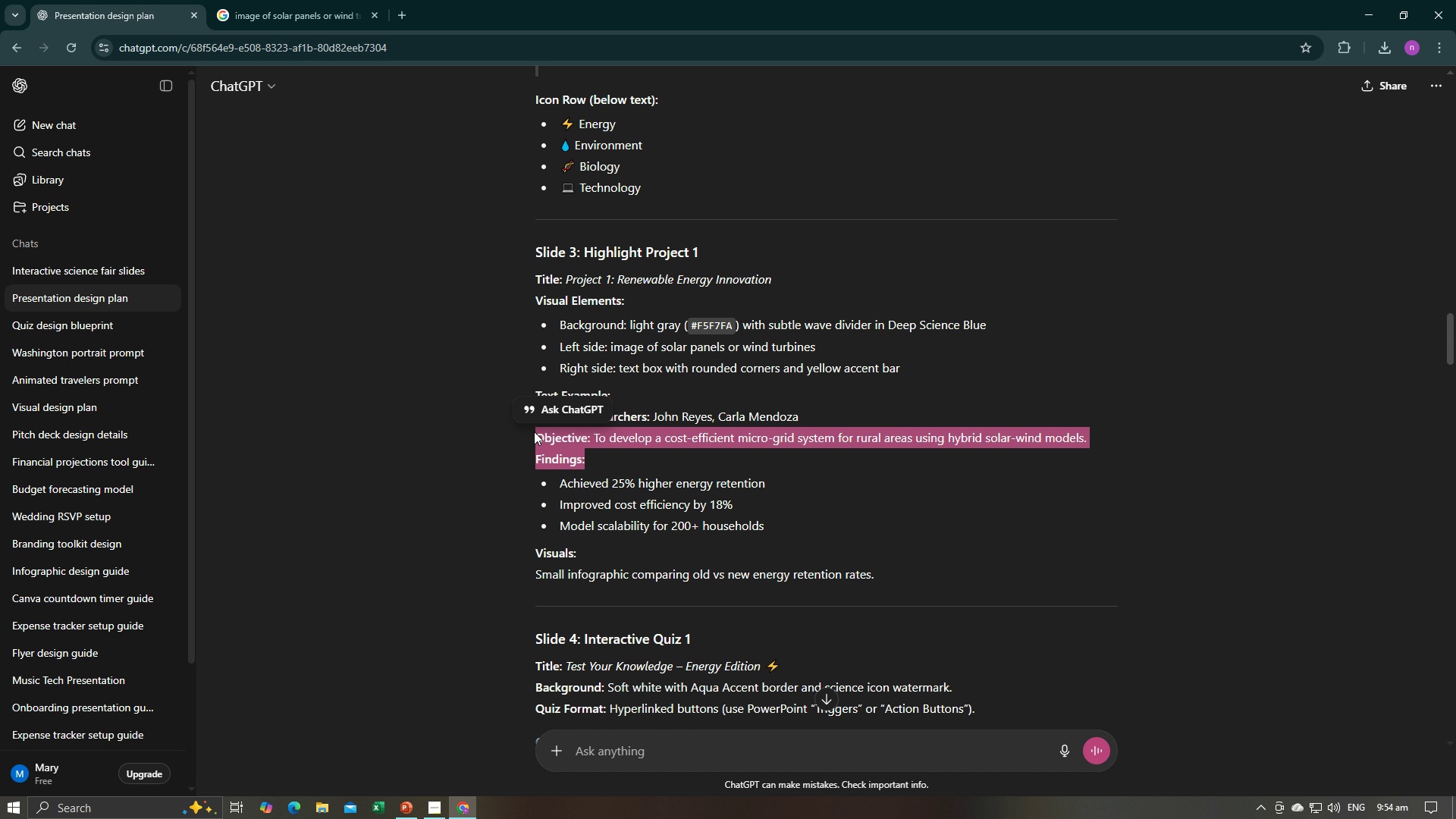 
key(Alt+Tab)
 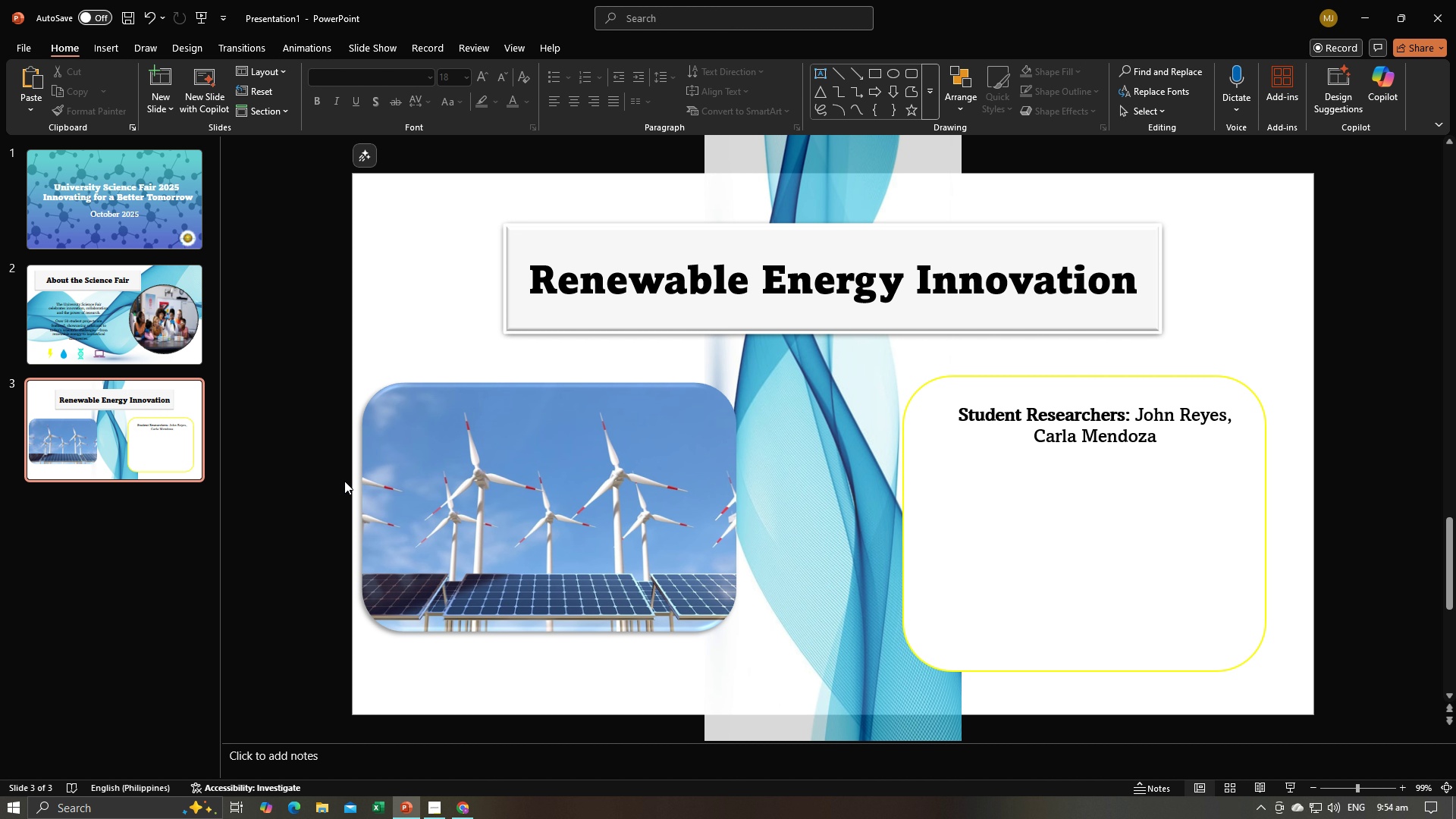 
left_click([343, 482])
 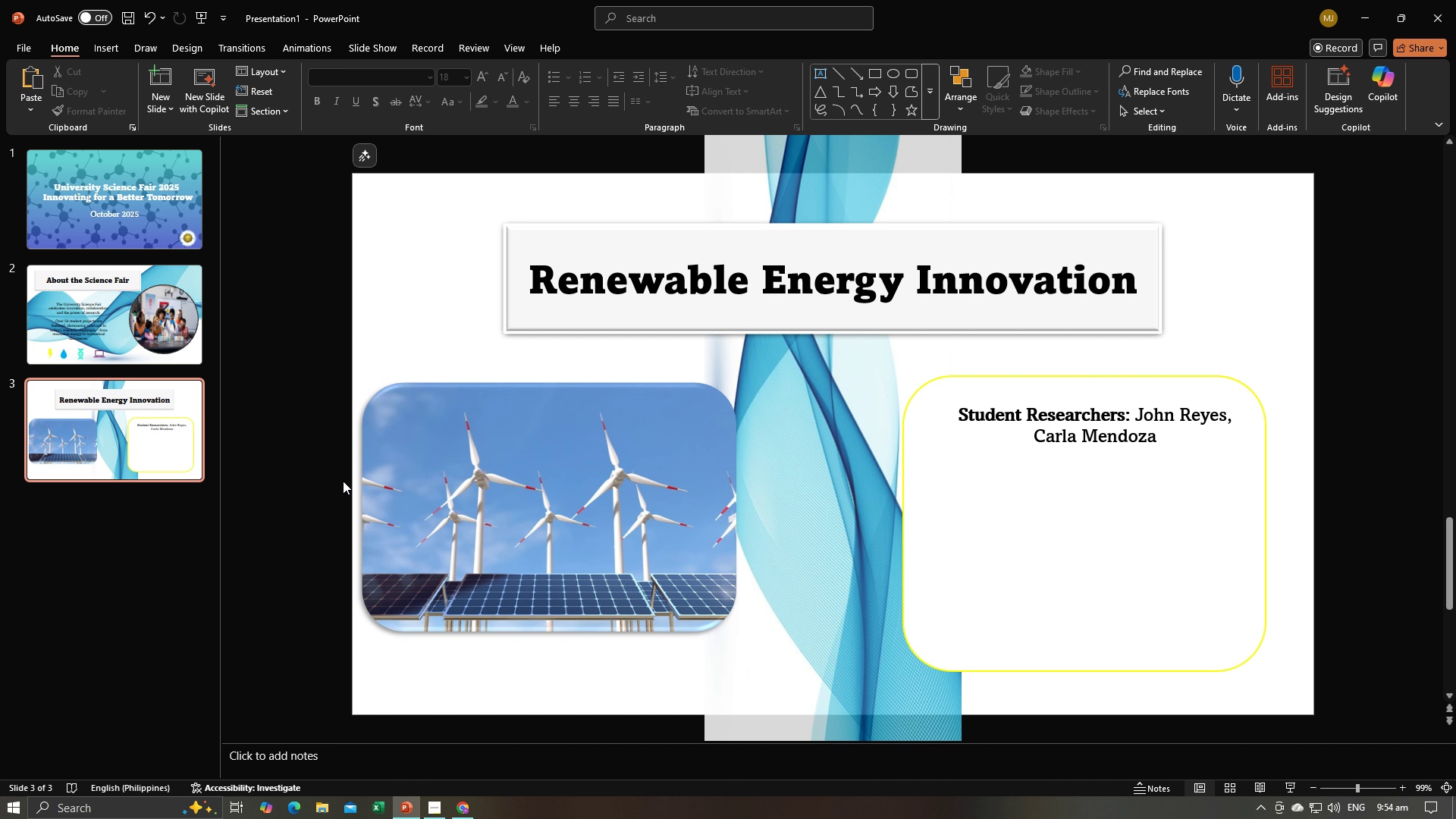 
key(Control+Shift+ShiftLeft)
 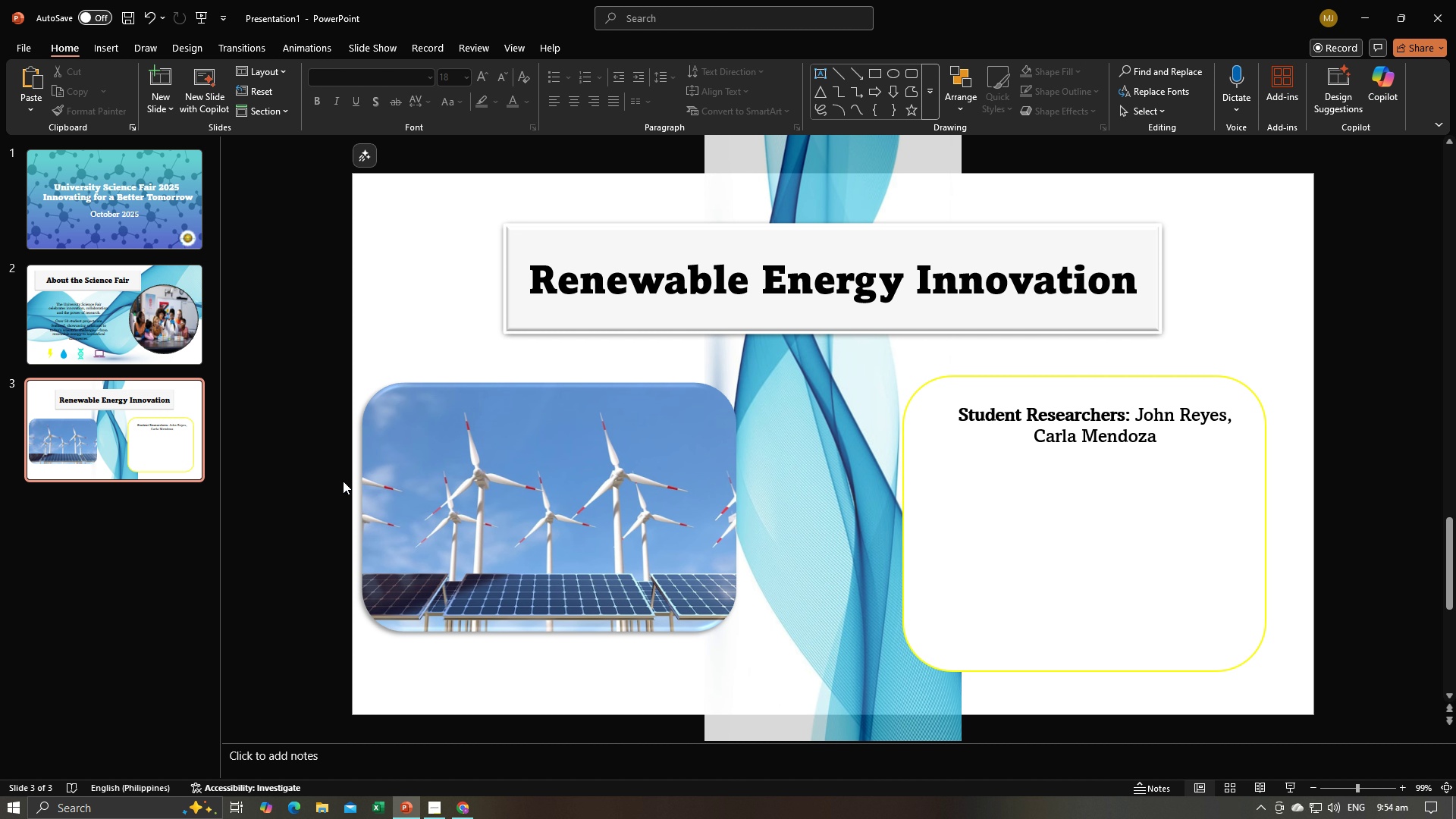 
key(Control+V)
 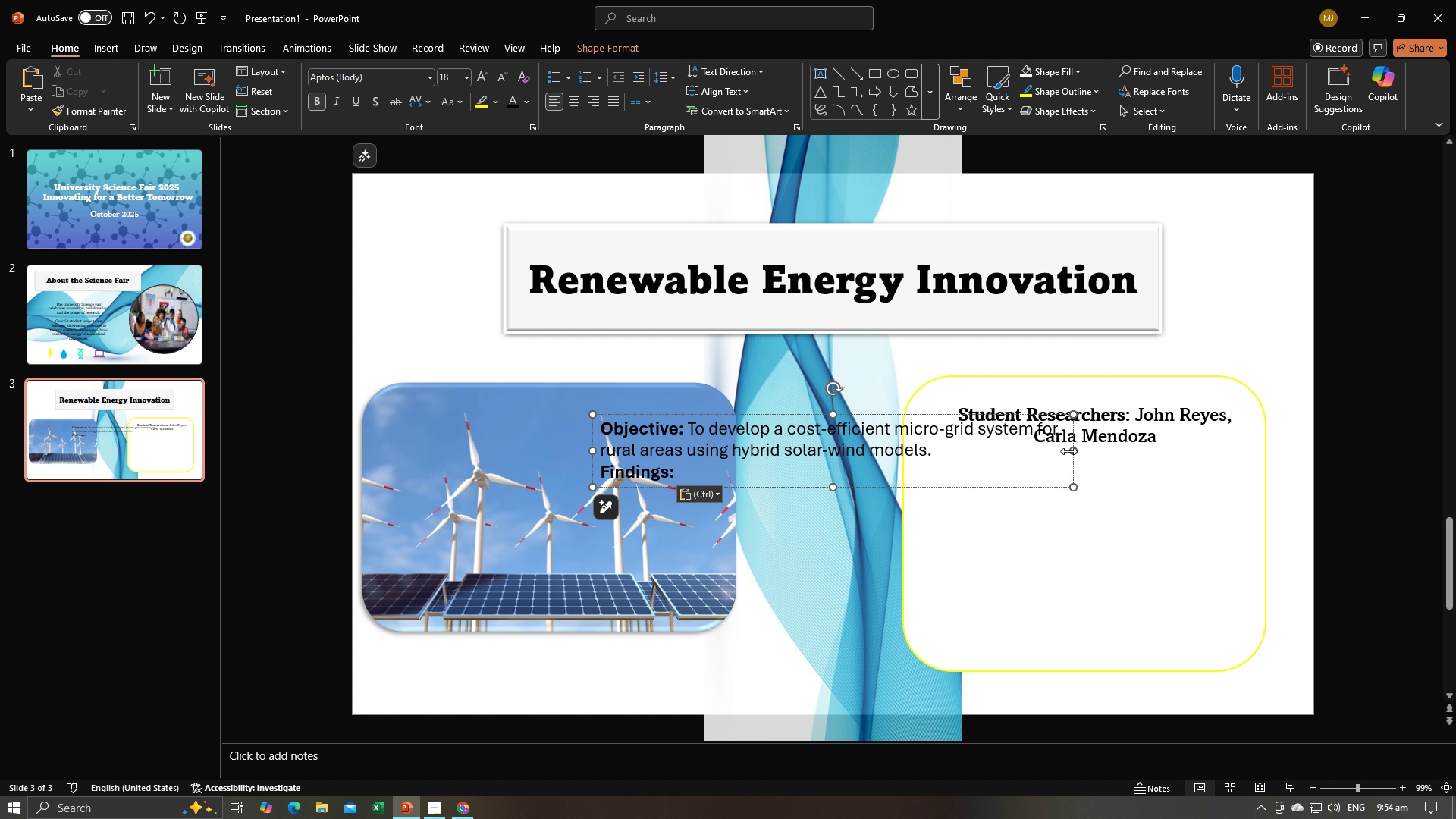 
left_click_drag(start_coordinate=[1068, 451], to_coordinate=[902, 488])
 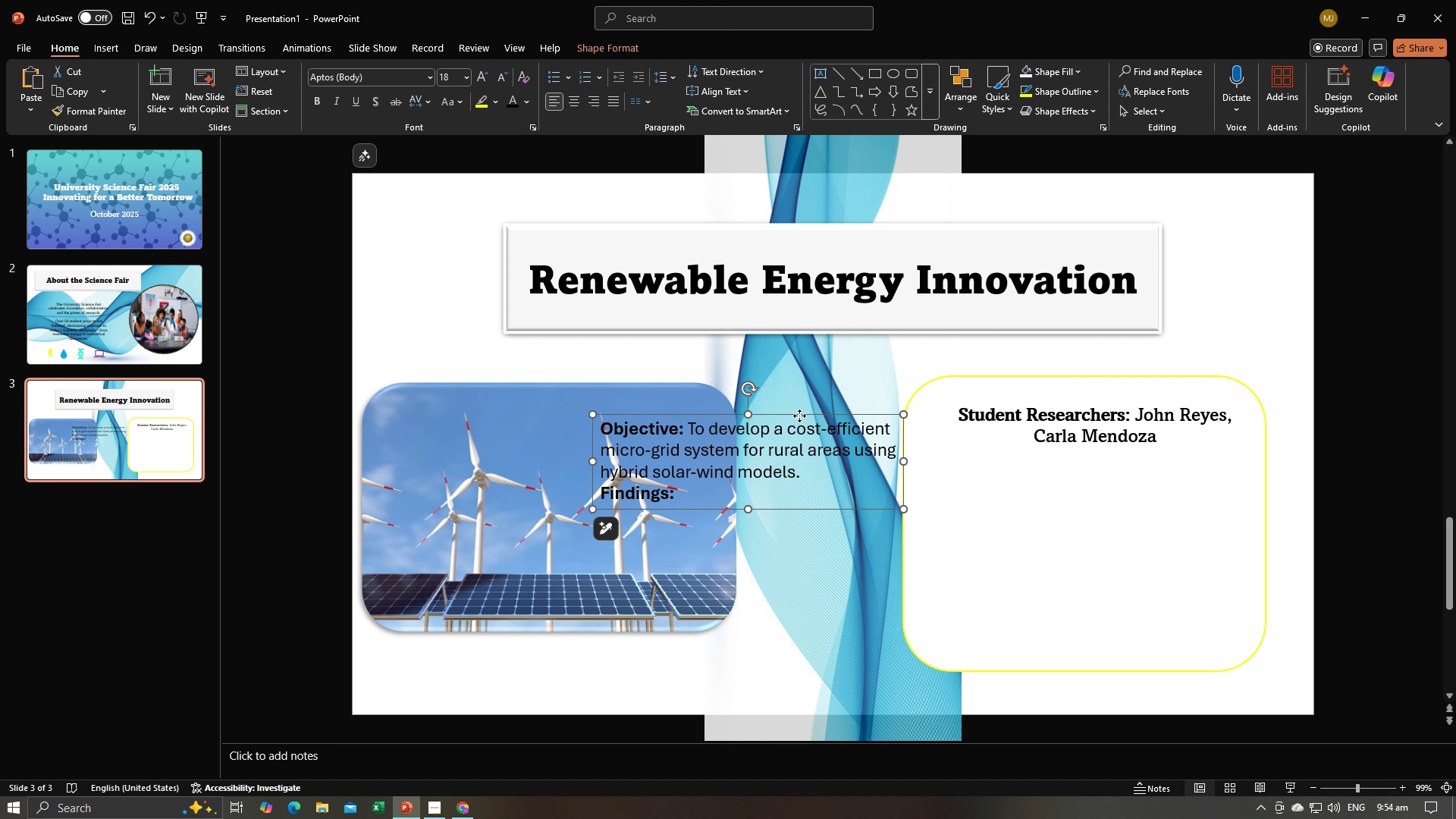 
left_click_drag(start_coordinate=[799, 416], to_coordinate=[1146, 473])
 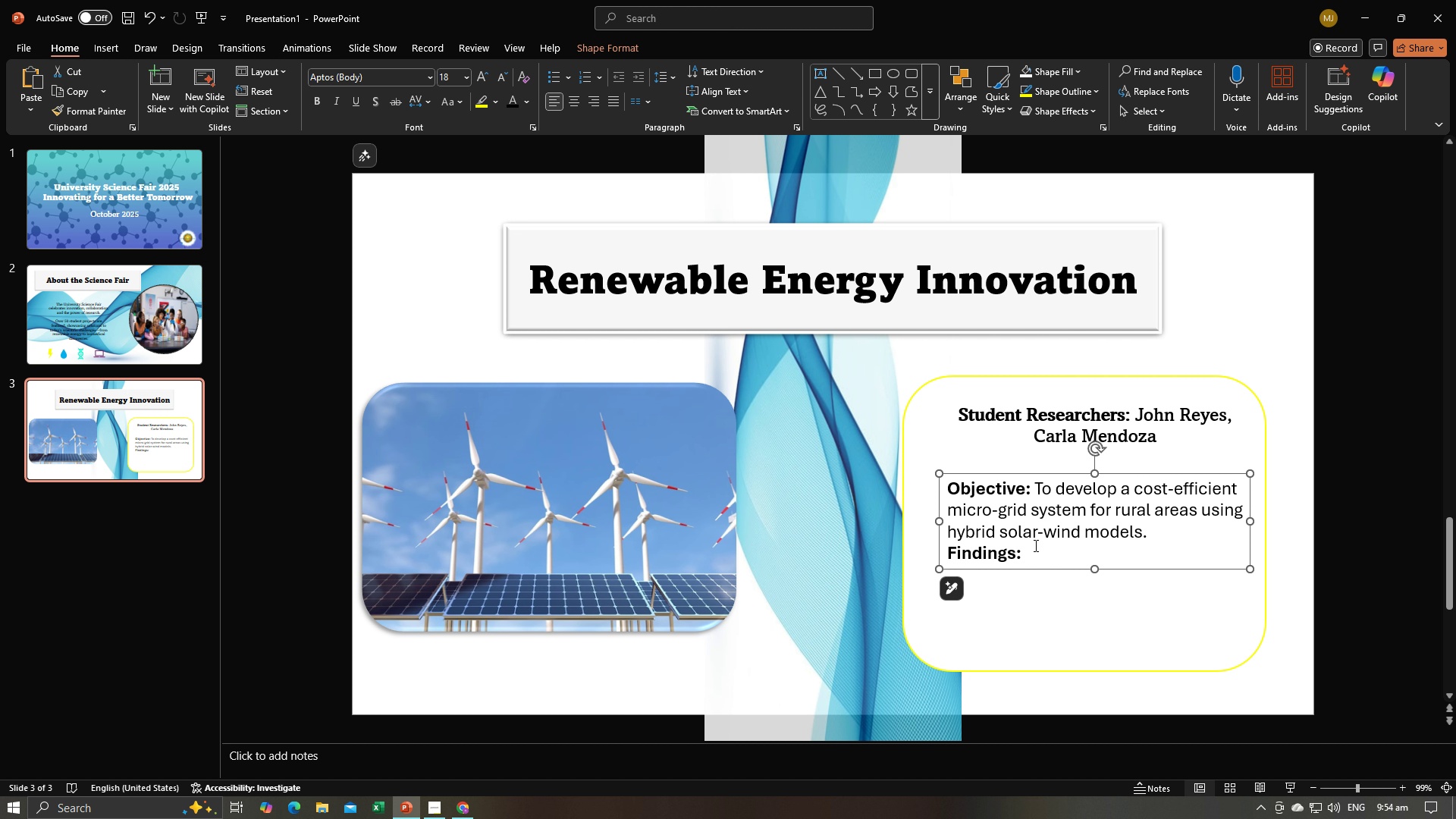 
left_click([1034, 545])
 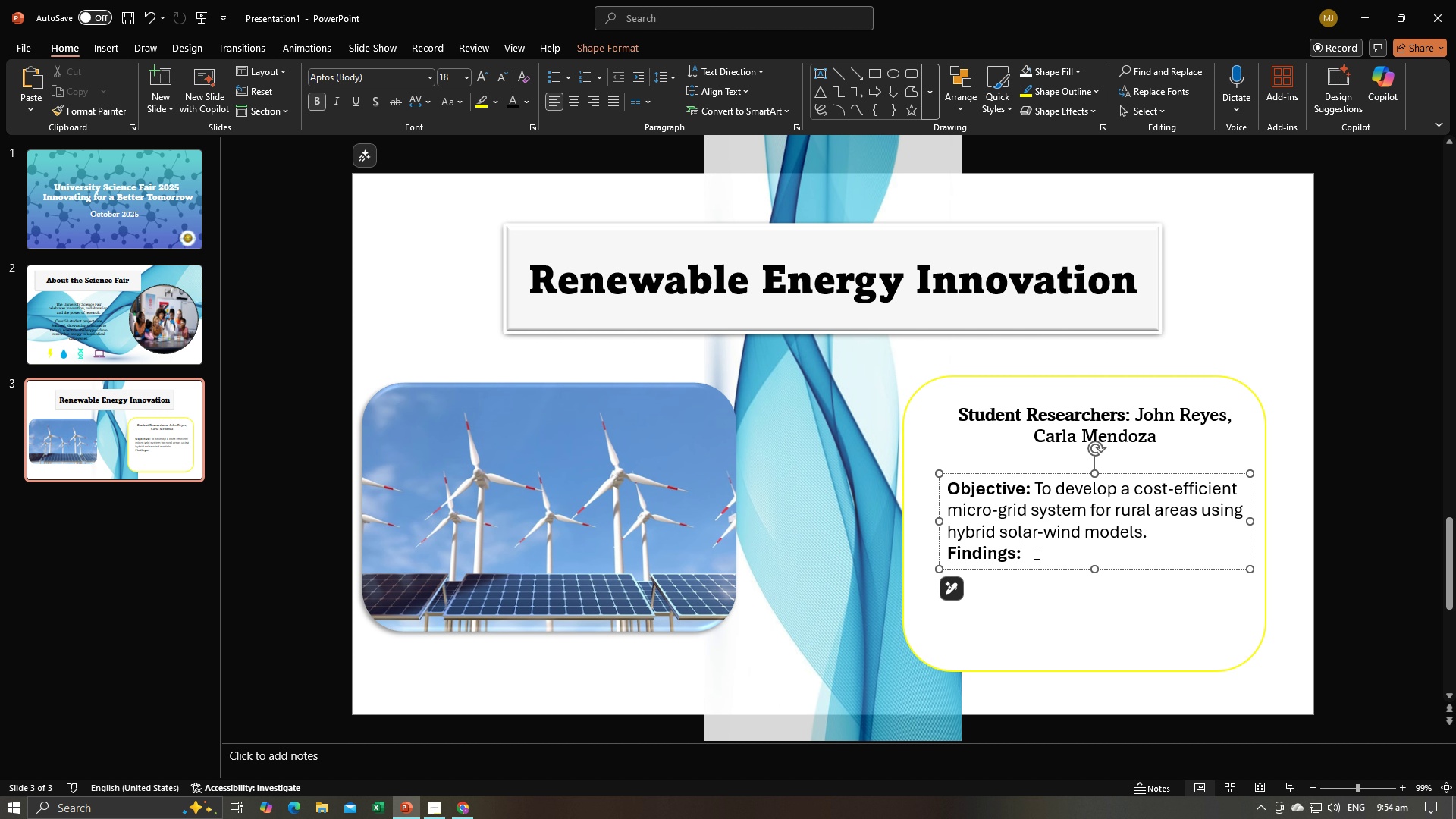 
left_click_drag(start_coordinate=[1035, 553], to_coordinate=[952, 496])
 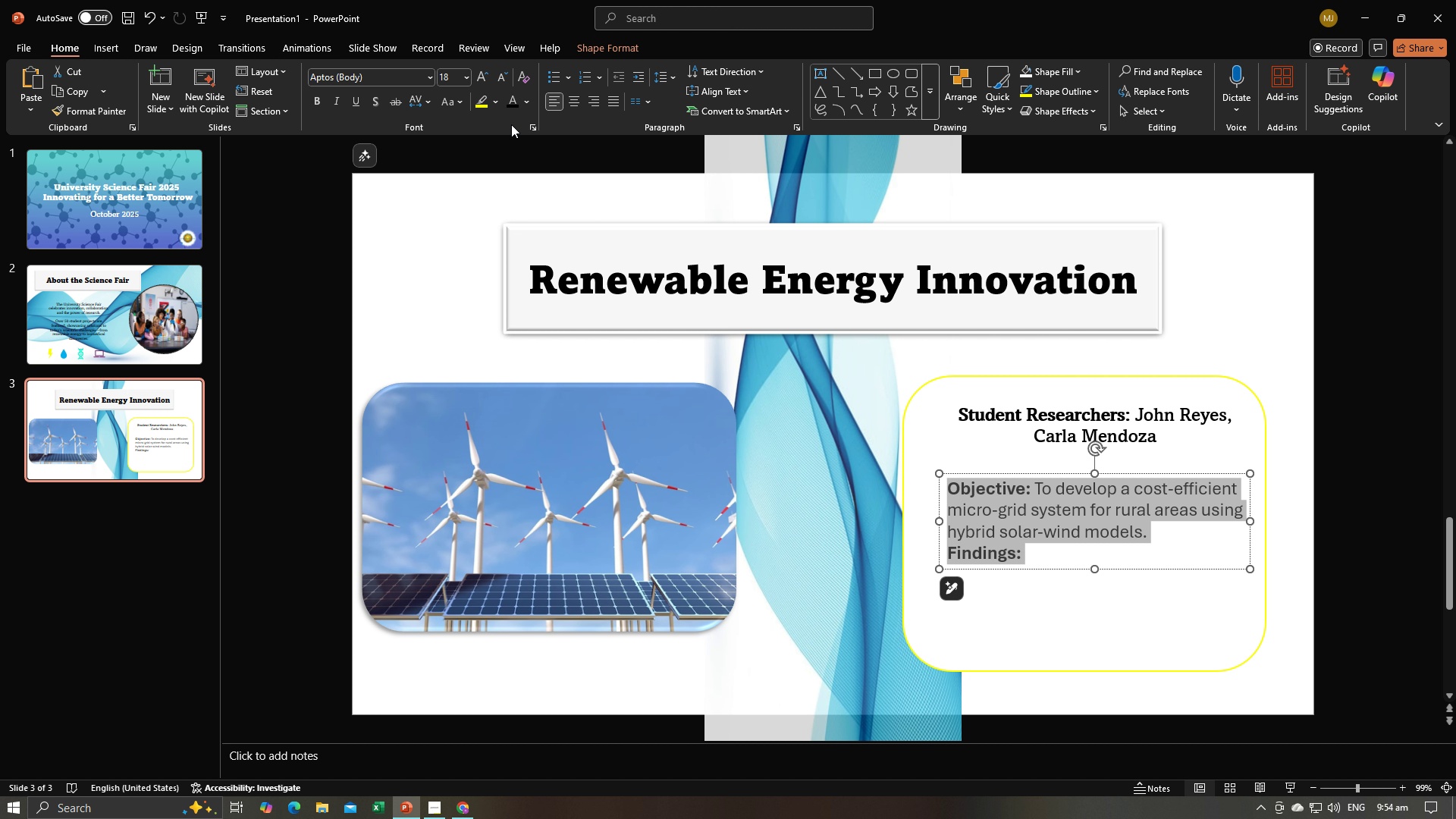 
mouse_move([491, 95])
 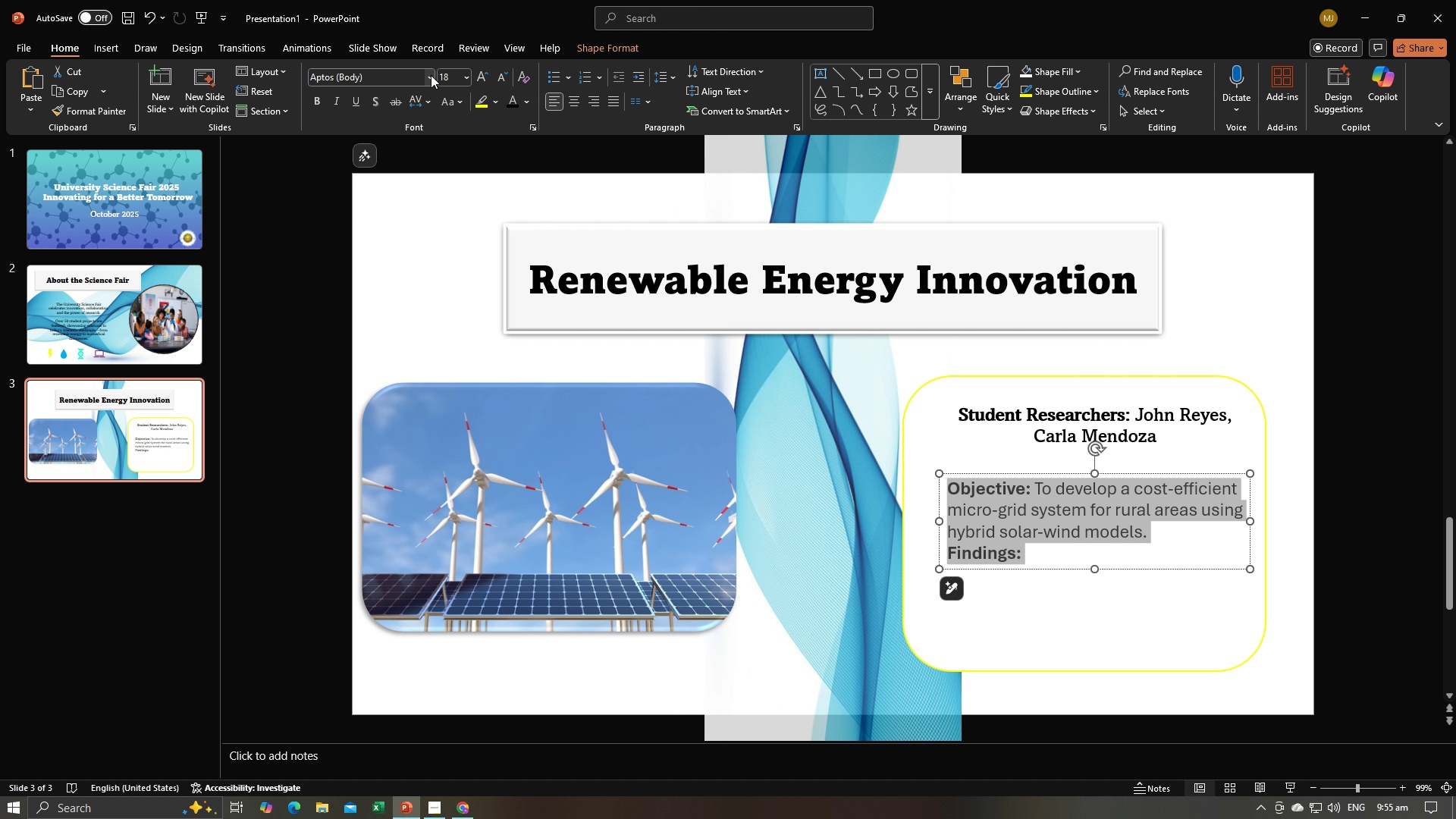 
left_click([431, 75])
 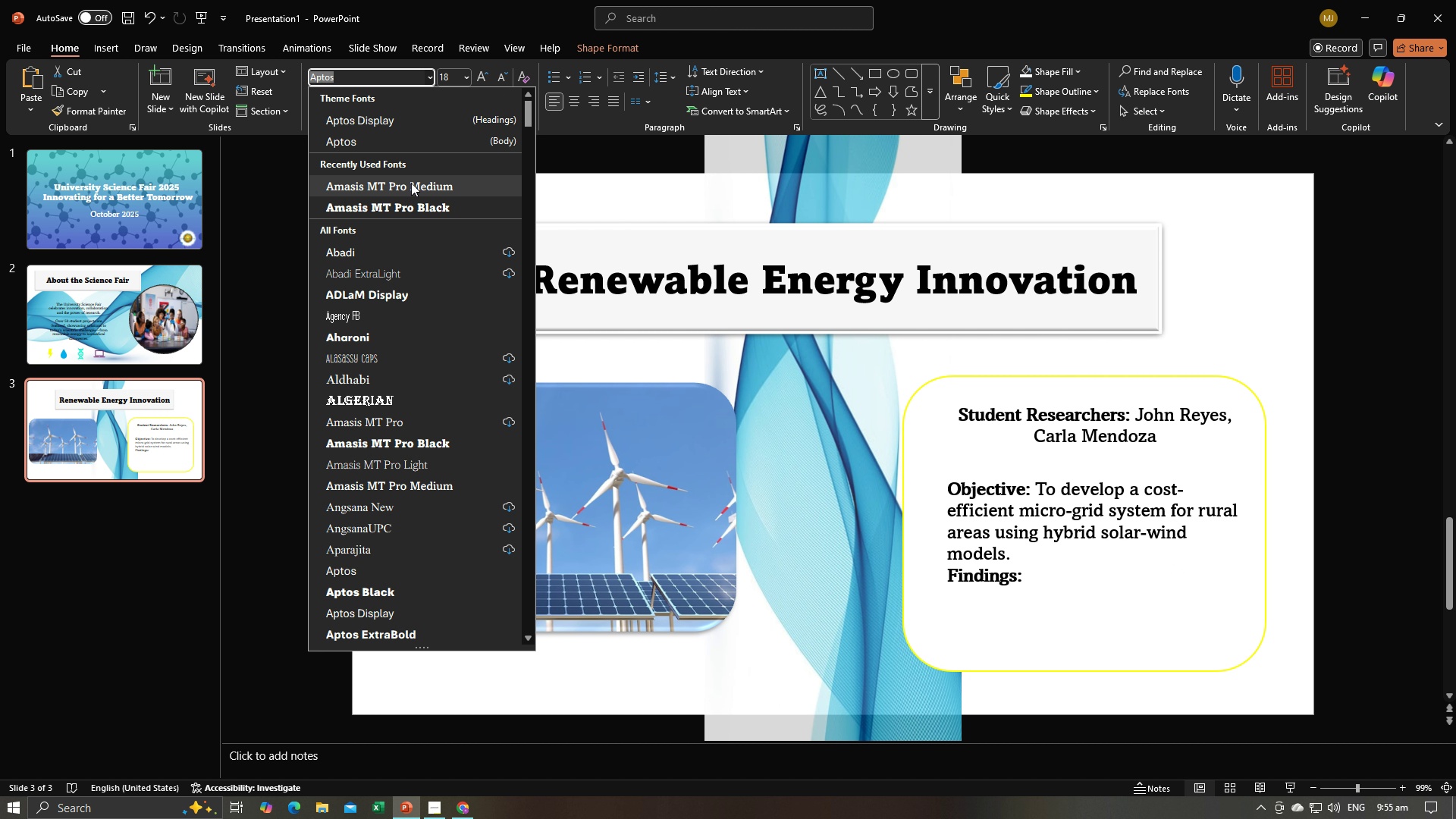 
left_click([411, 183])
 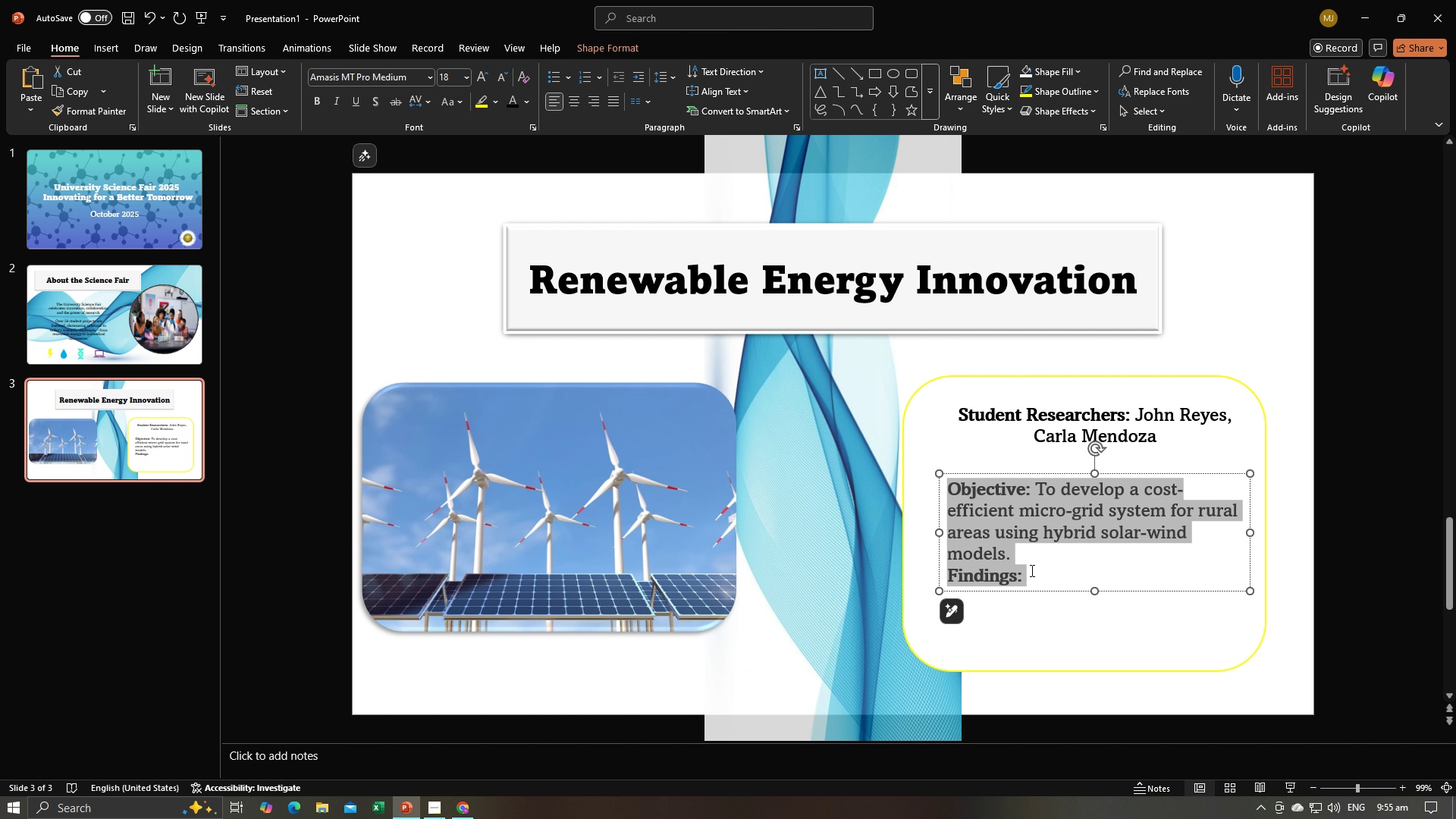 
left_click([1032, 575])
 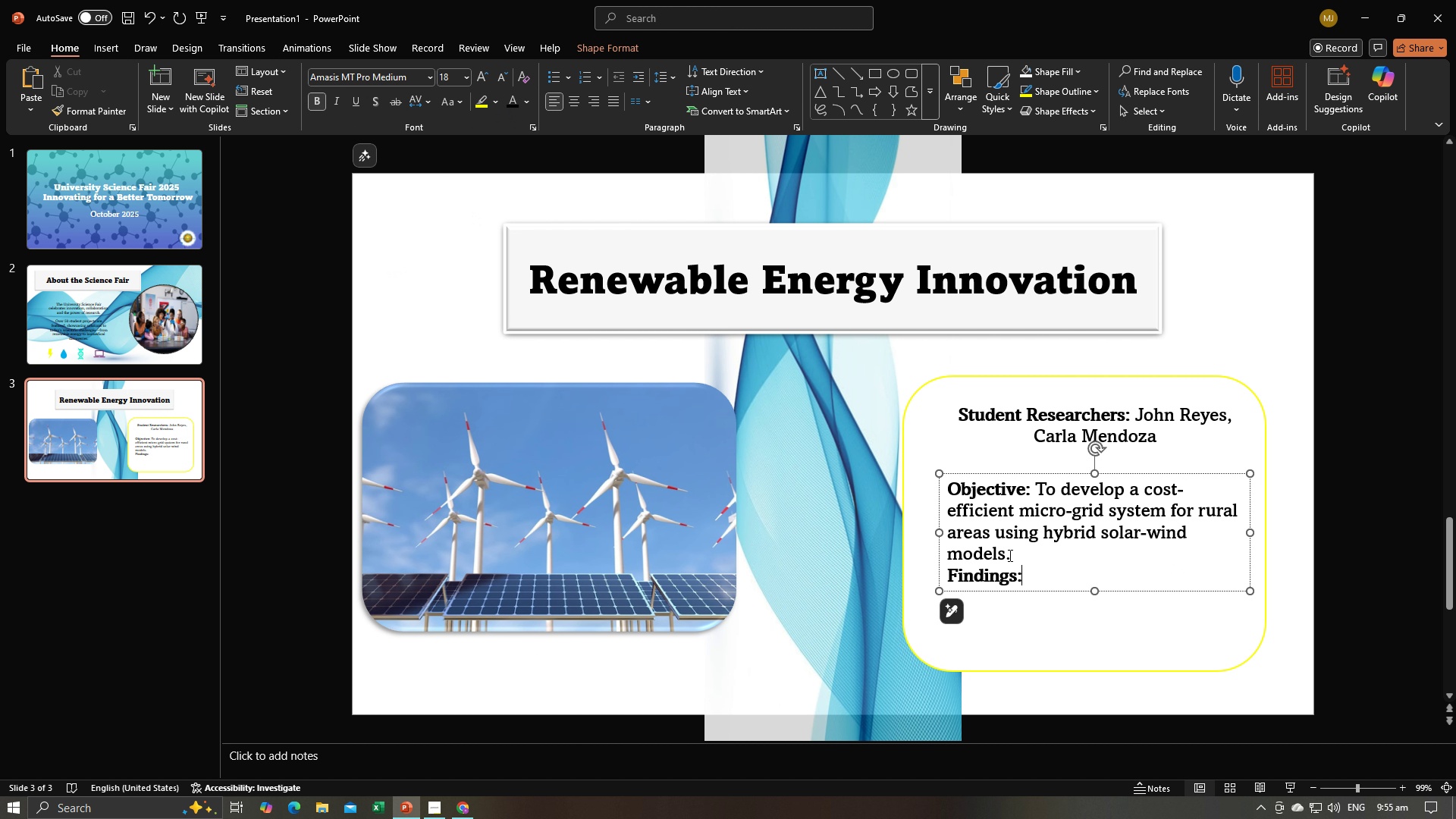 
left_click([1009, 555])
 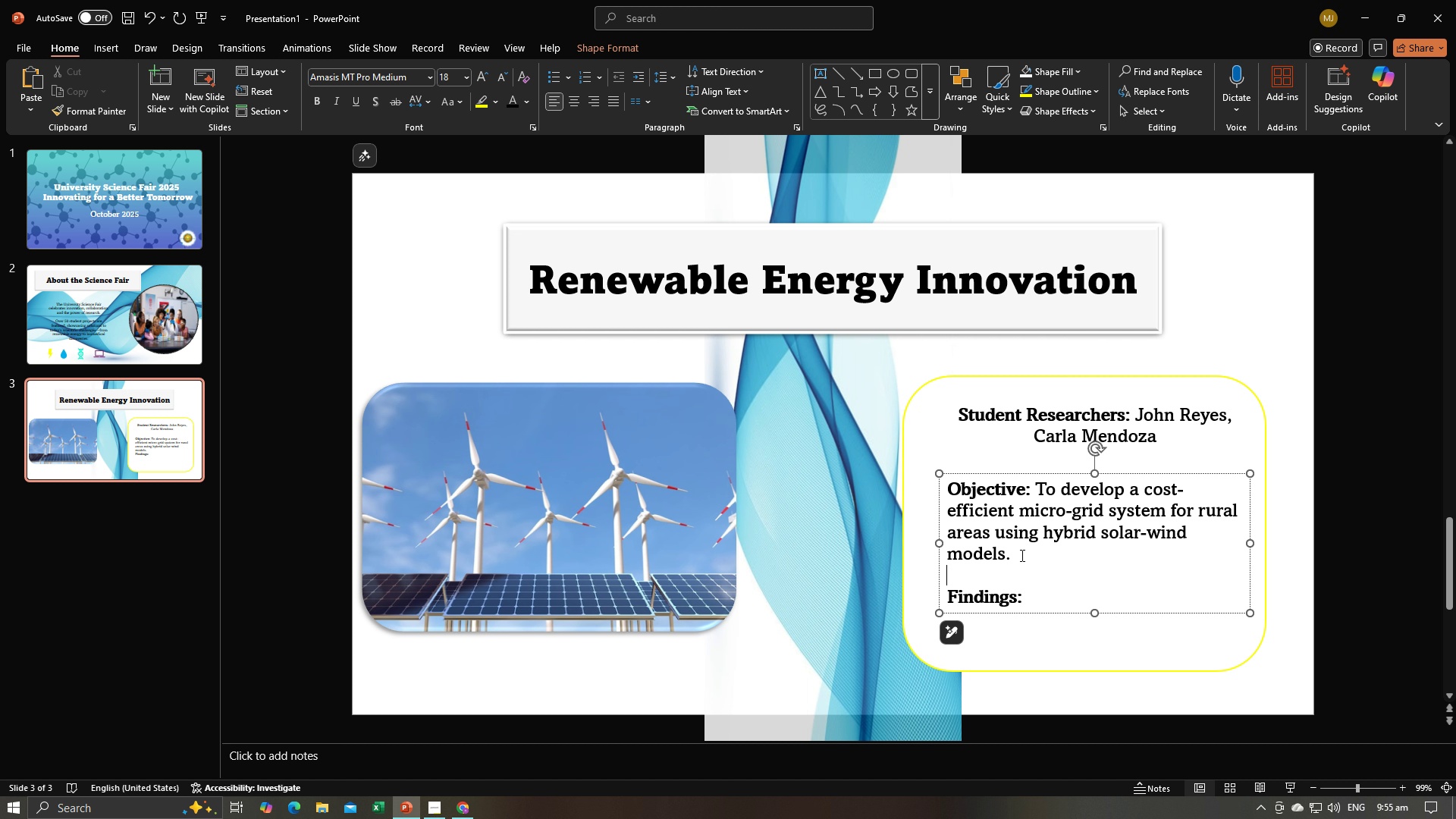 
key(Enter)
 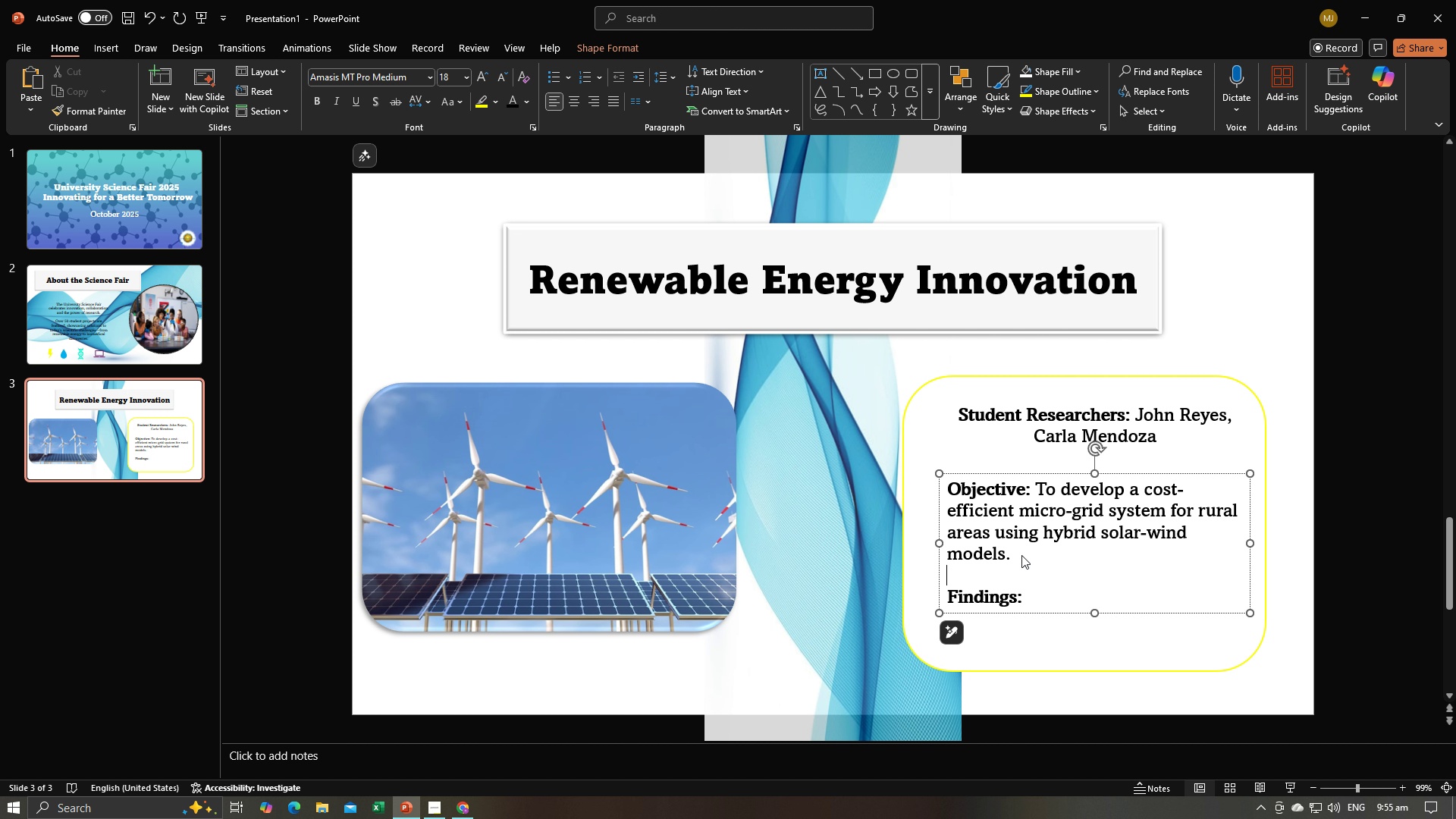 
key(Alt+AltLeft)
 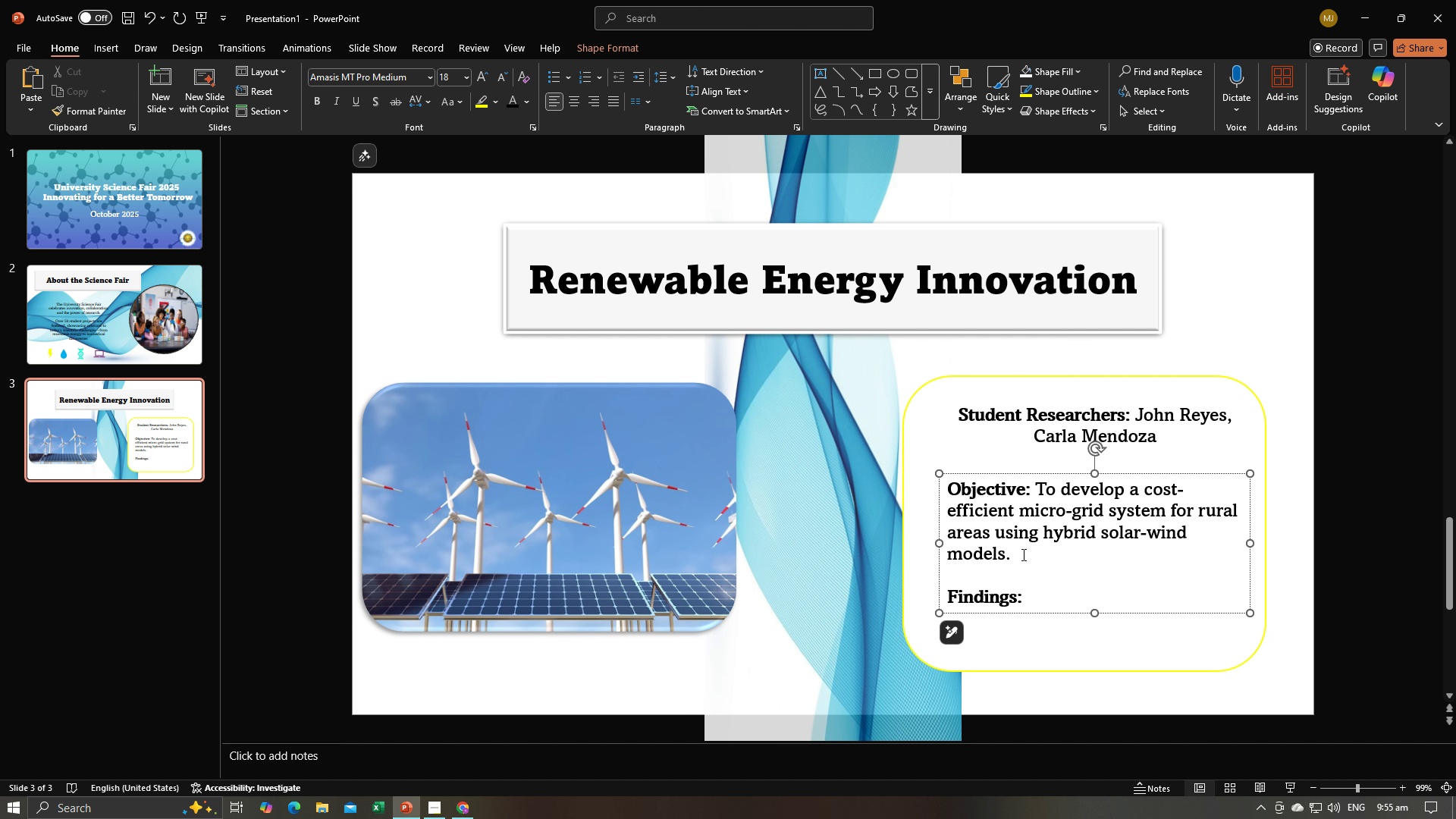 
key(Alt+Tab)
 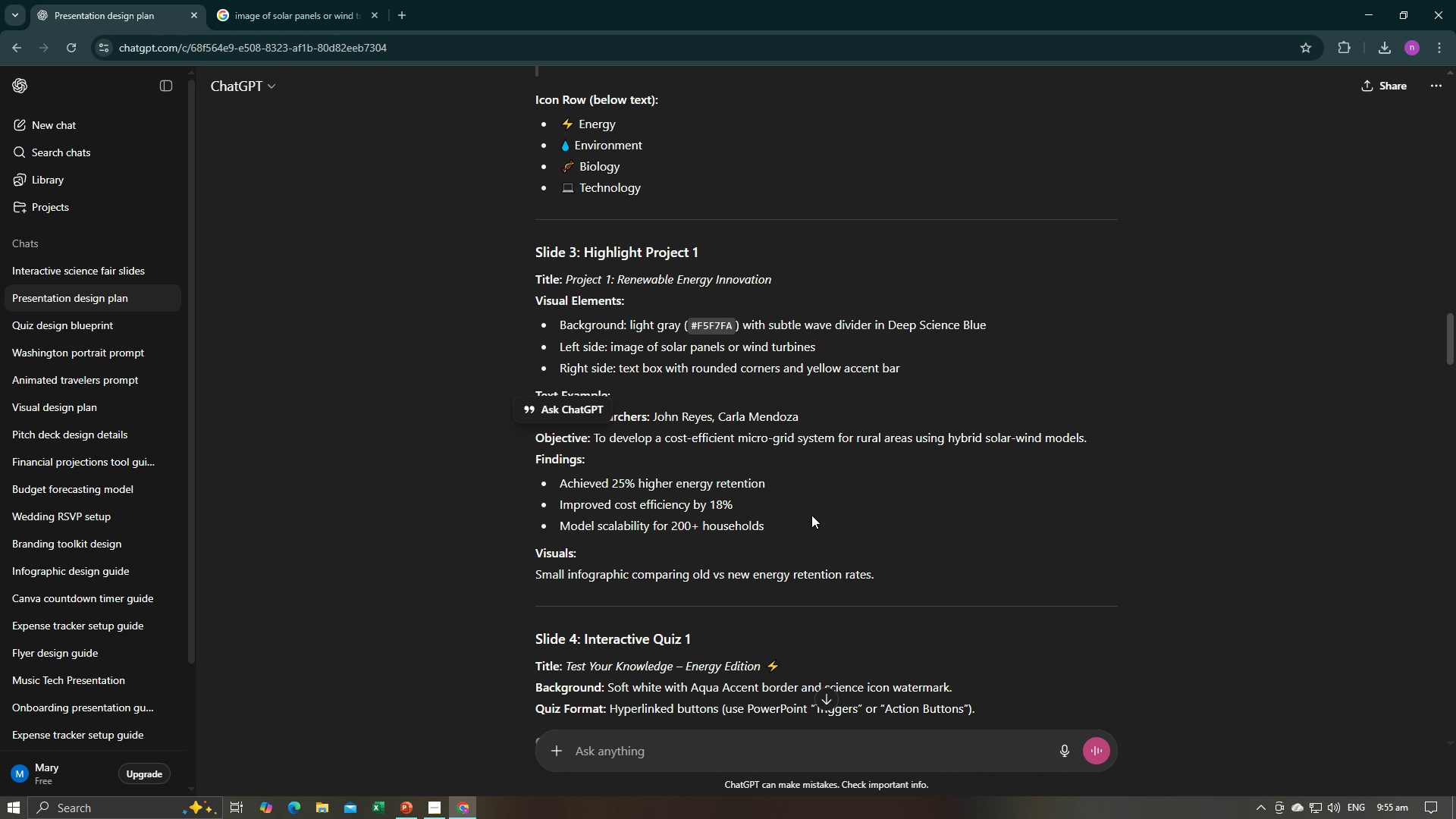 
left_click([811, 515])
 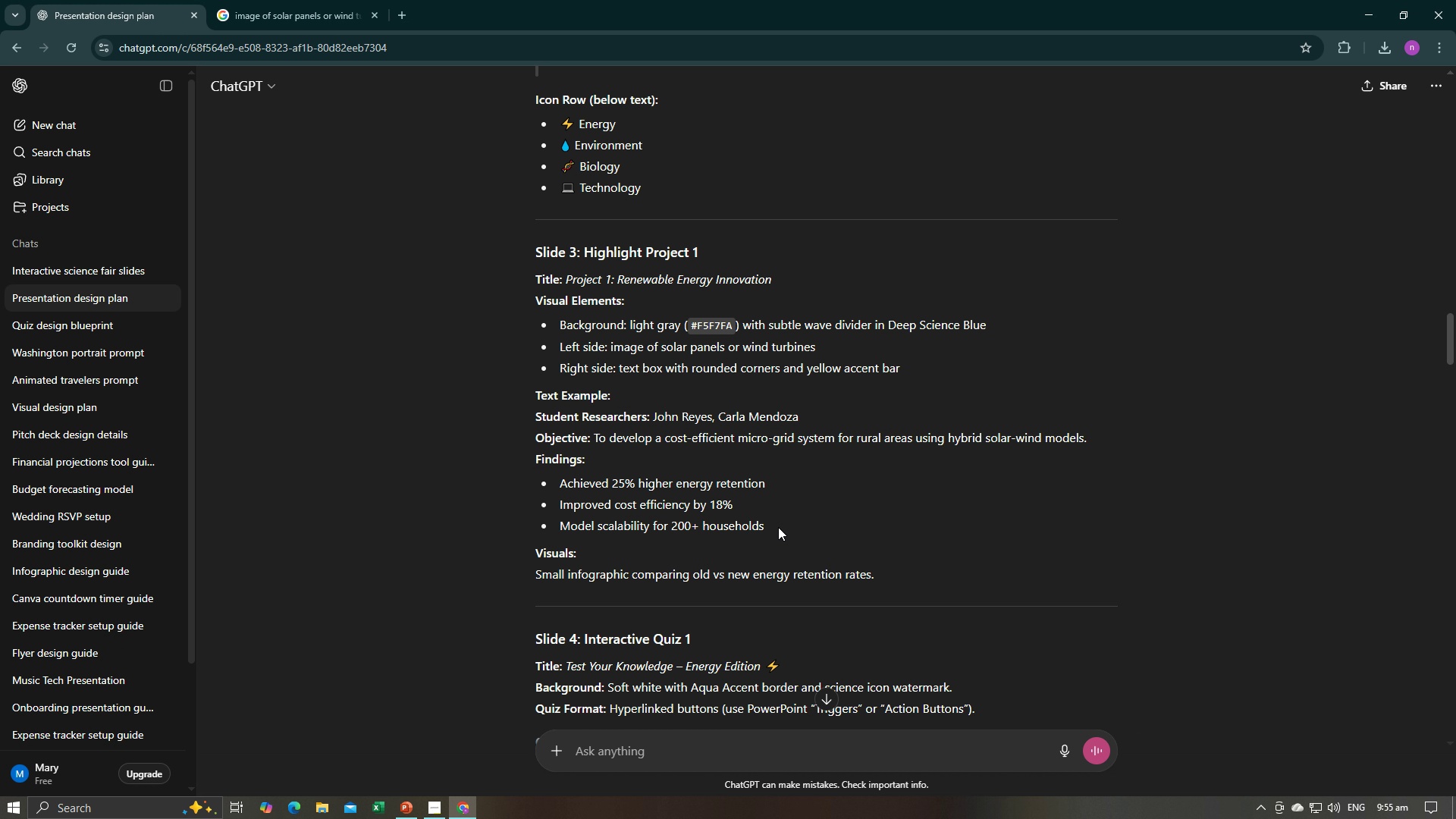 
left_click_drag(start_coordinate=[778, 527], to_coordinate=[568, 482])
 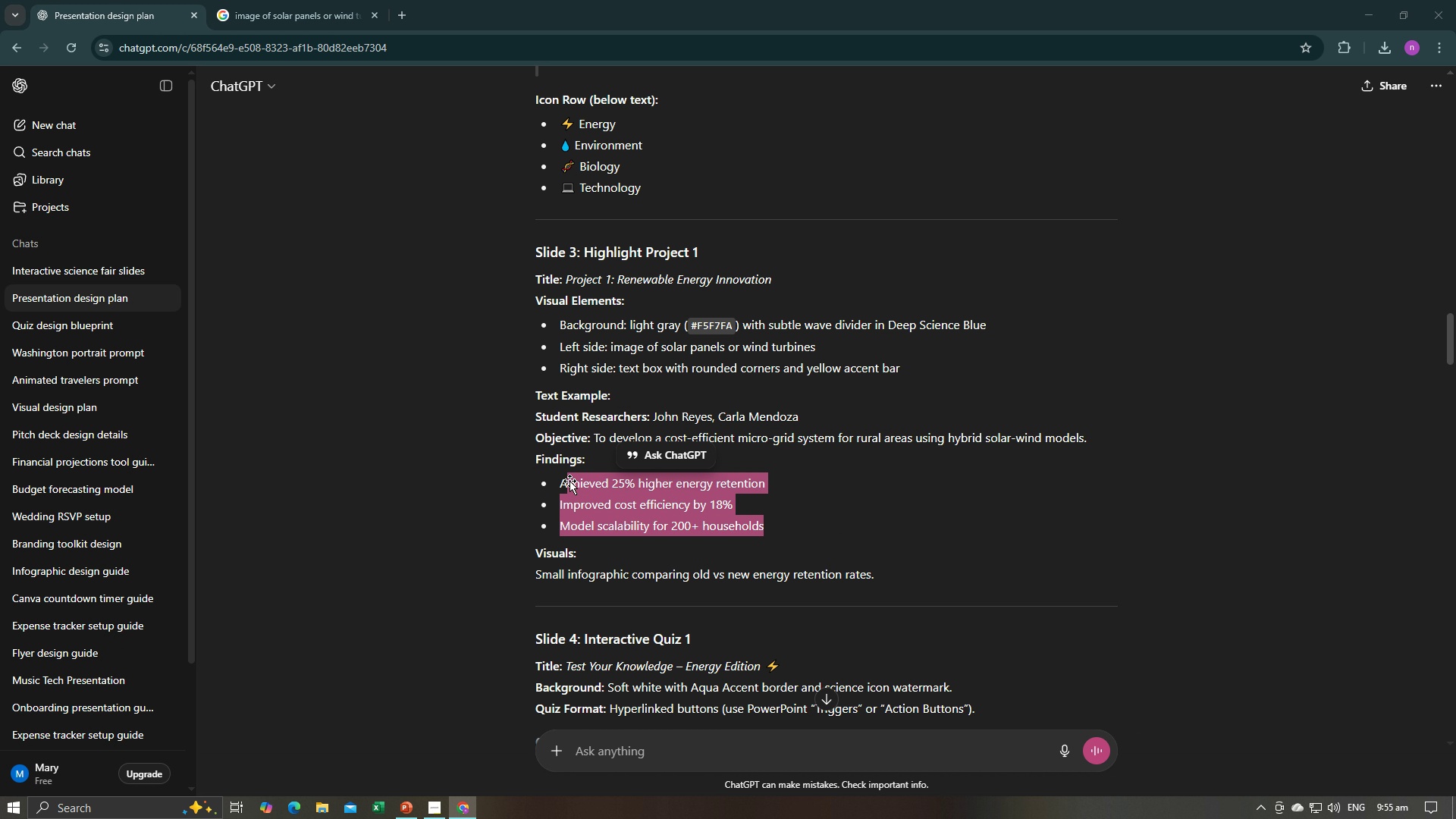 
key(Alt+AltLeft)
 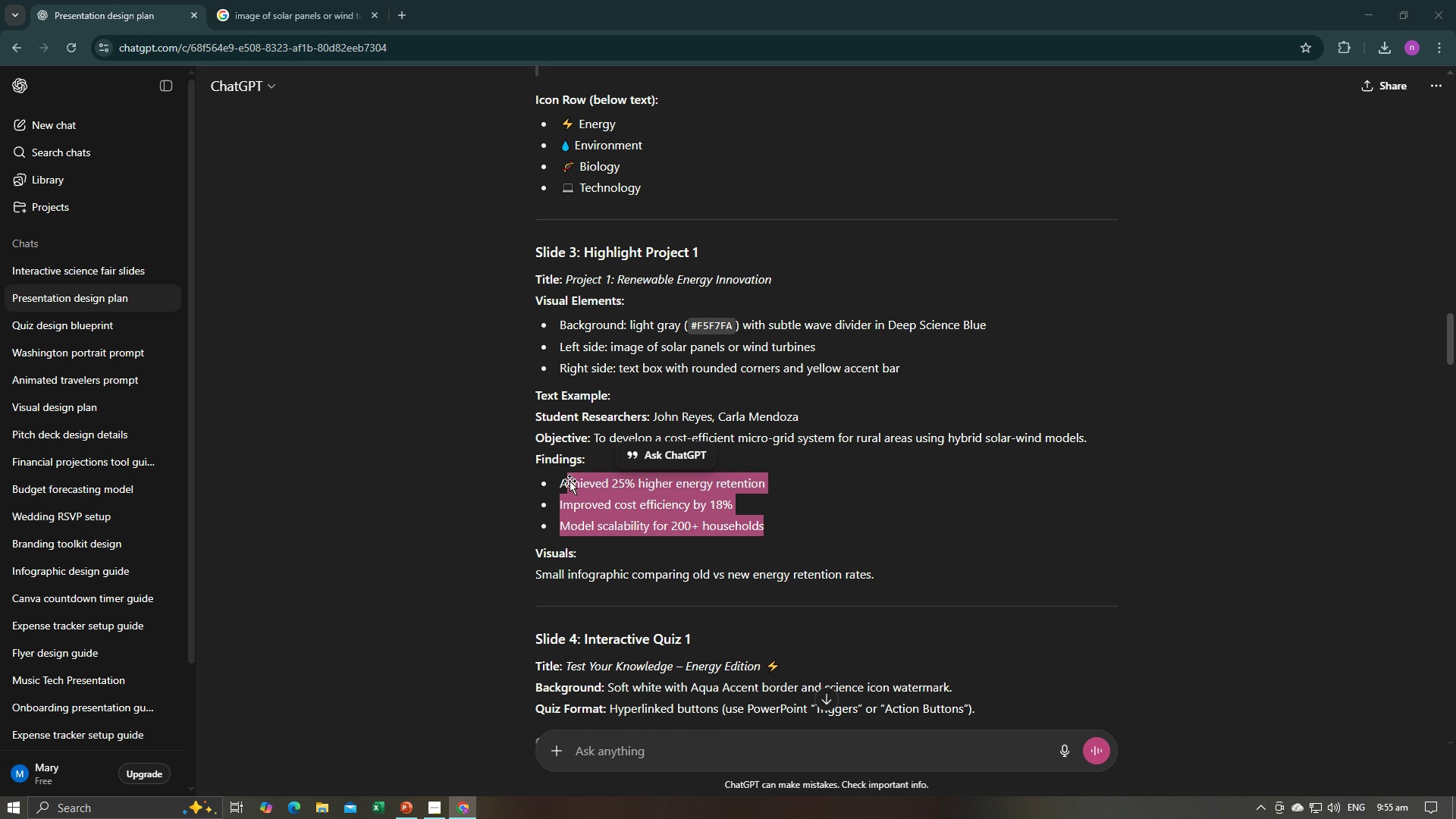 
key(Alt+Tab)
 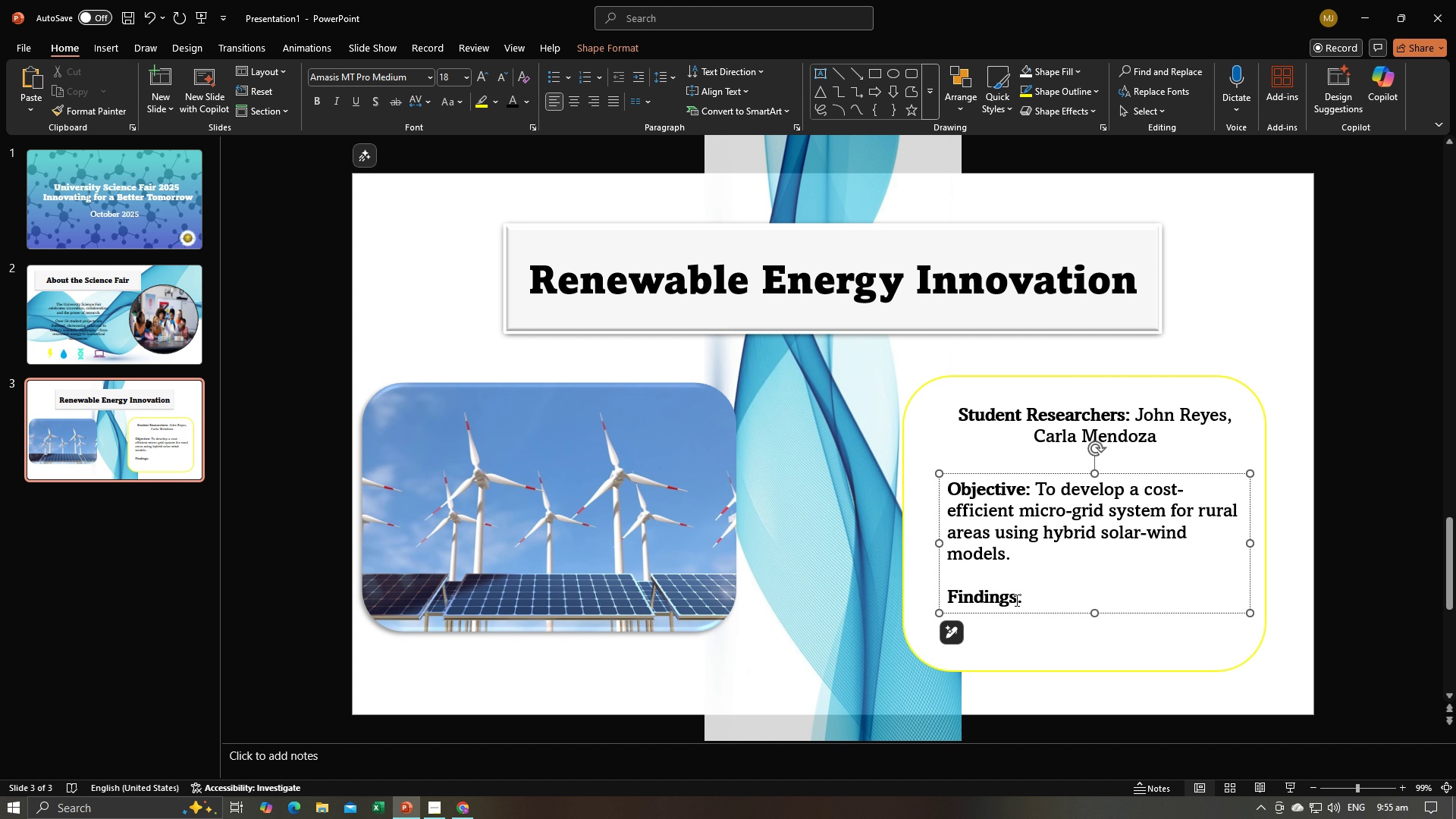 
left_click([1021, 602])
 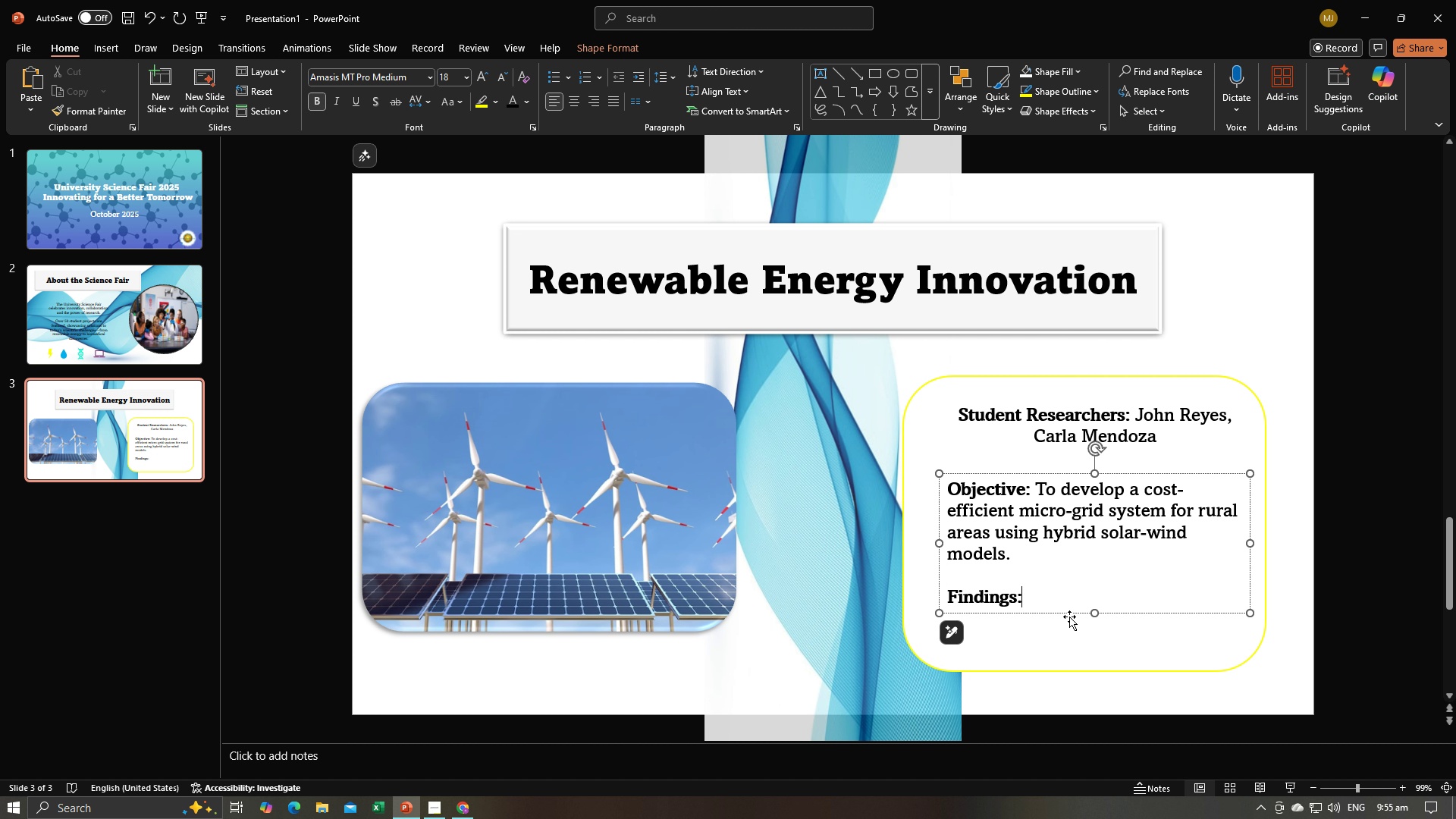 
left_click([1073, 635])
 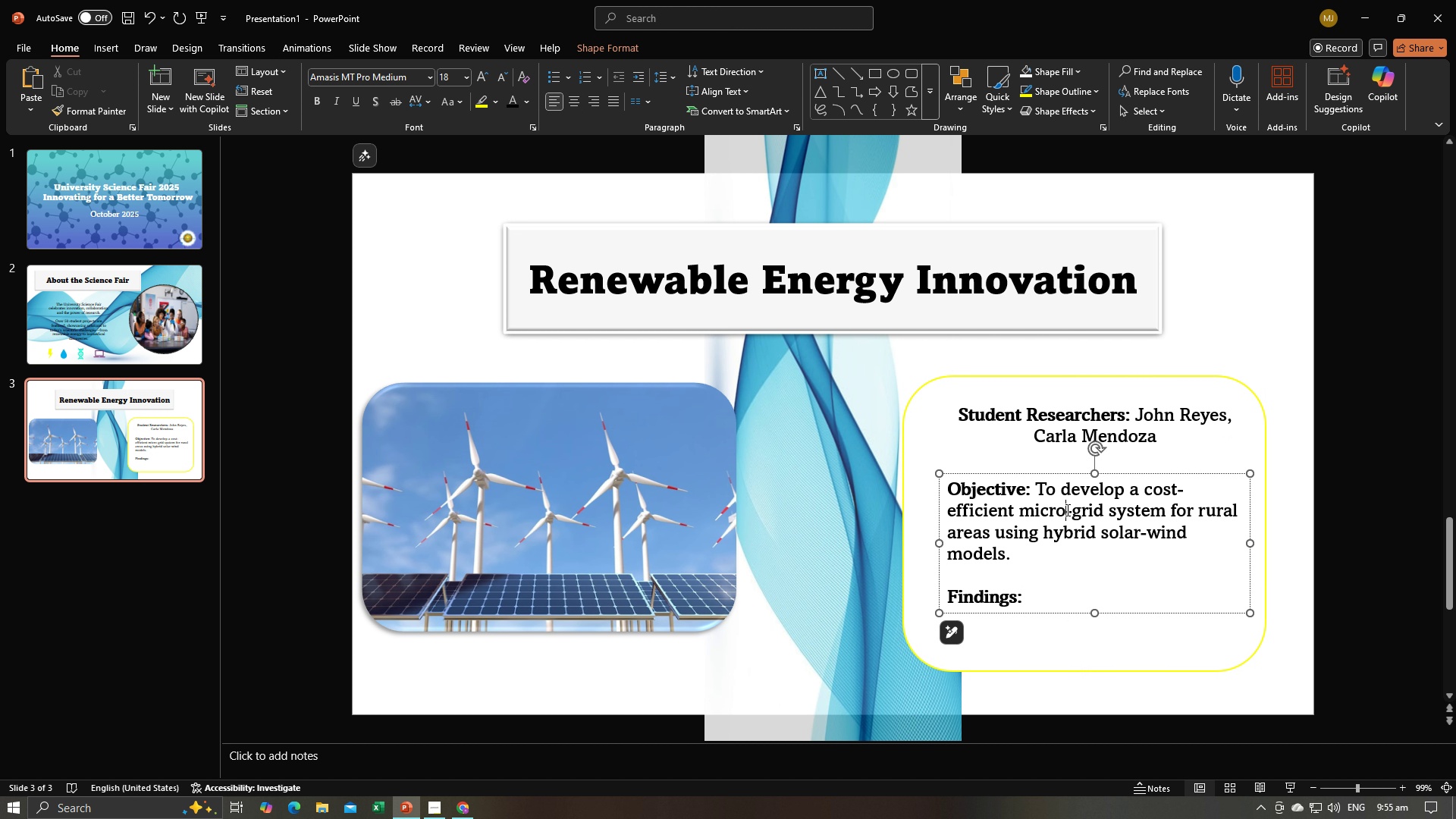 
left_click([1067, 510])
 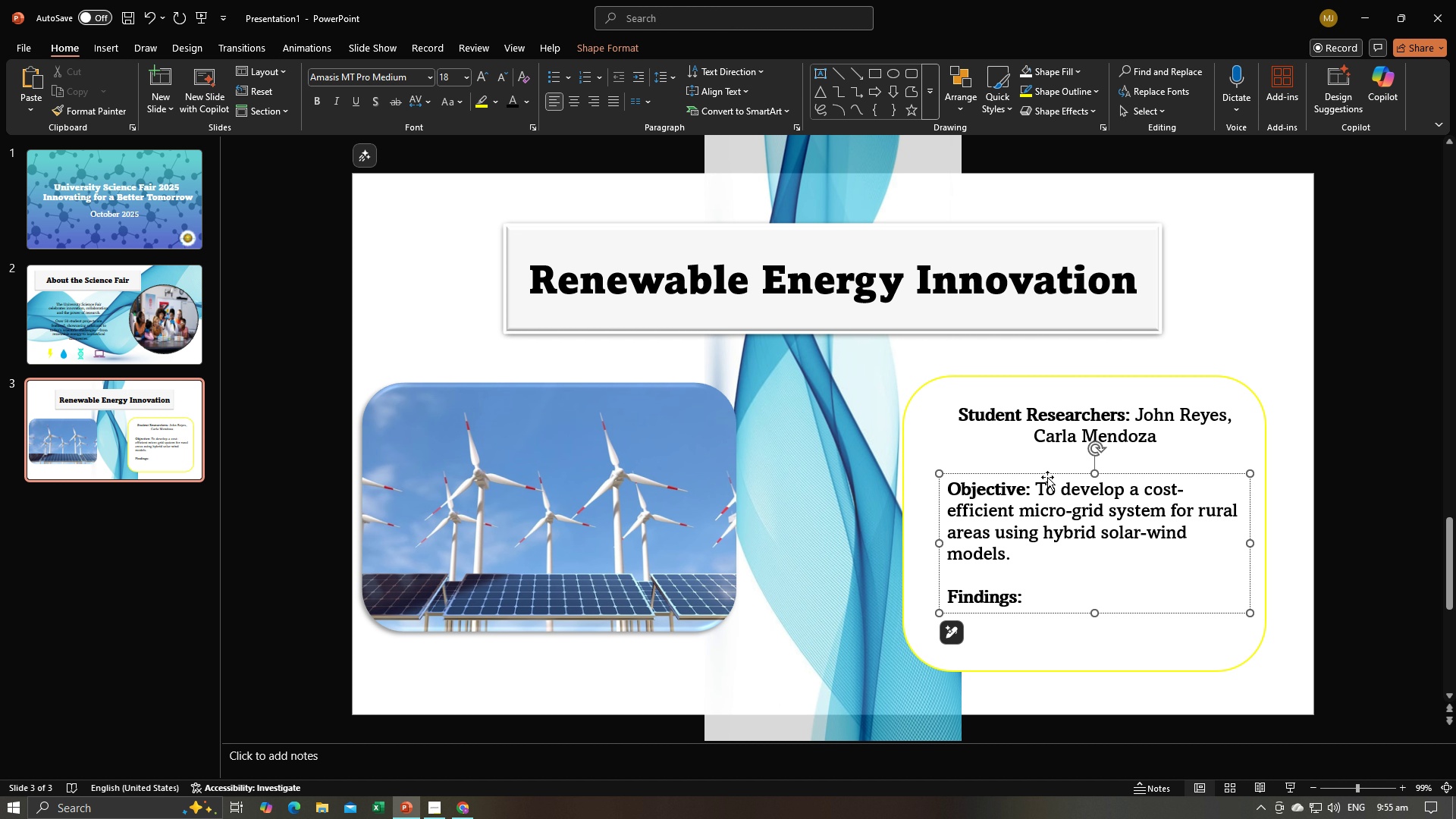 
left_click_drag(start_coordinate=[1047, 477], to_coordinate=[1045, 464])
 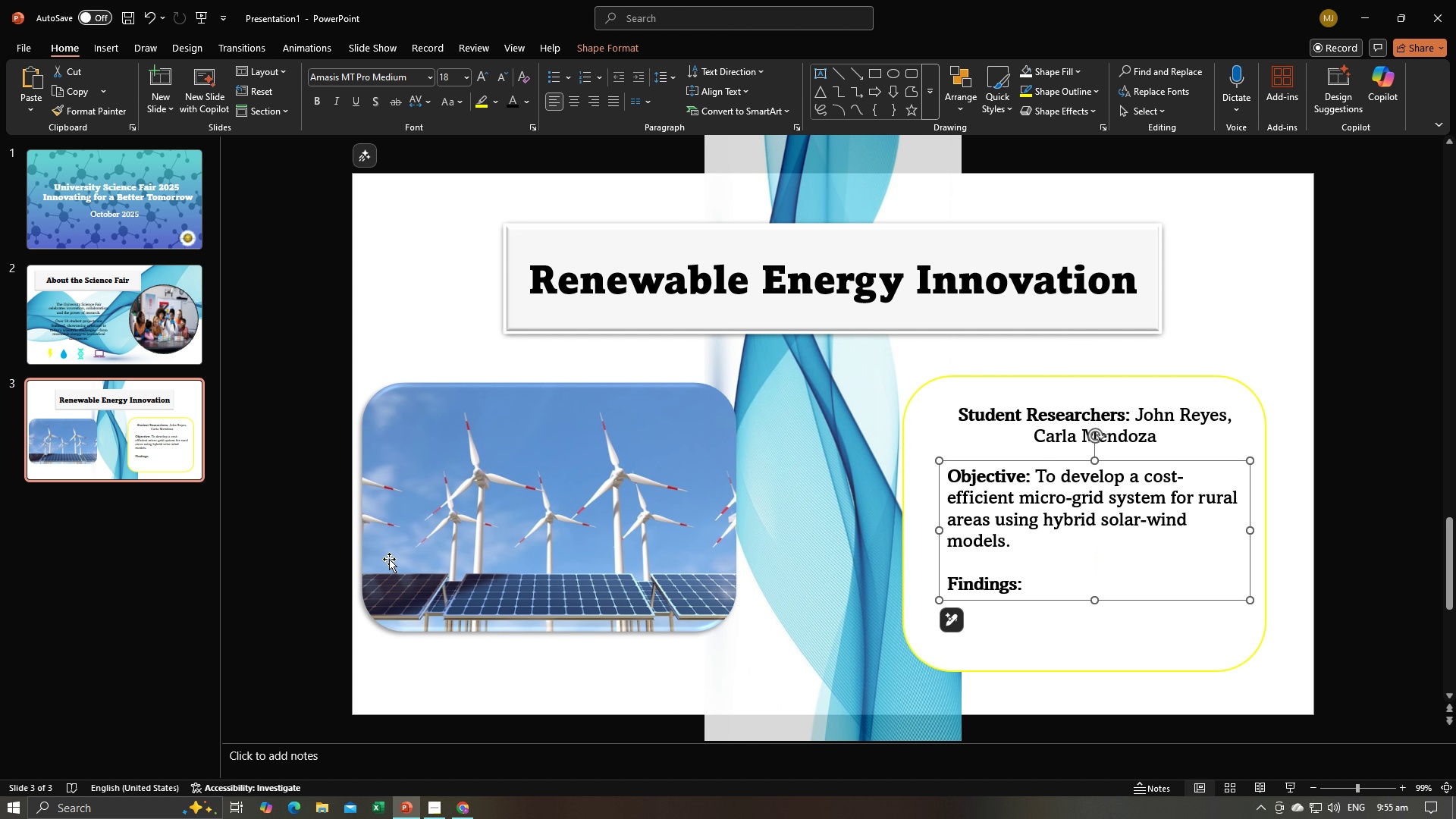 
left_click([312, 574])
 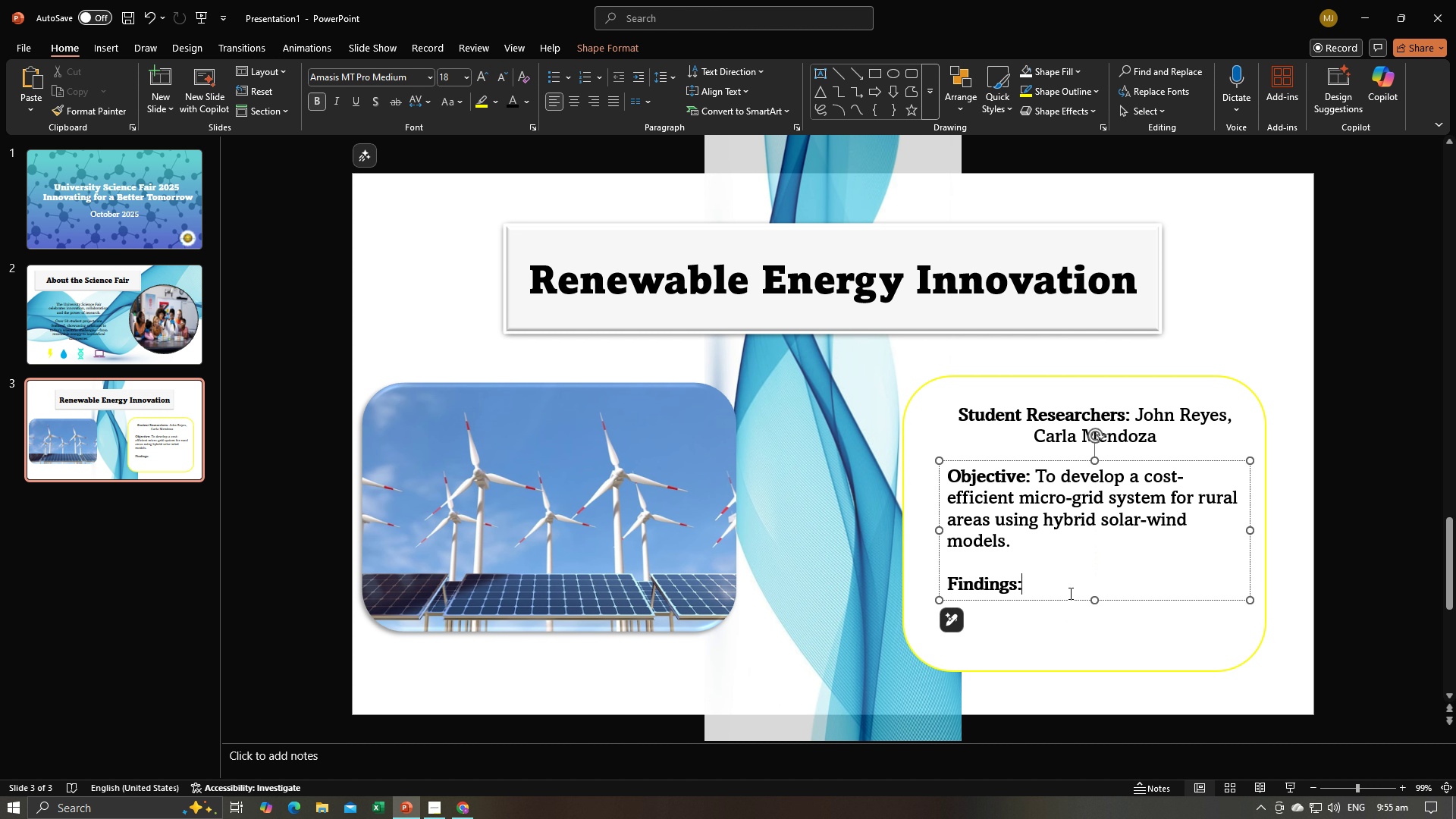 
left_click([1069, 593])
 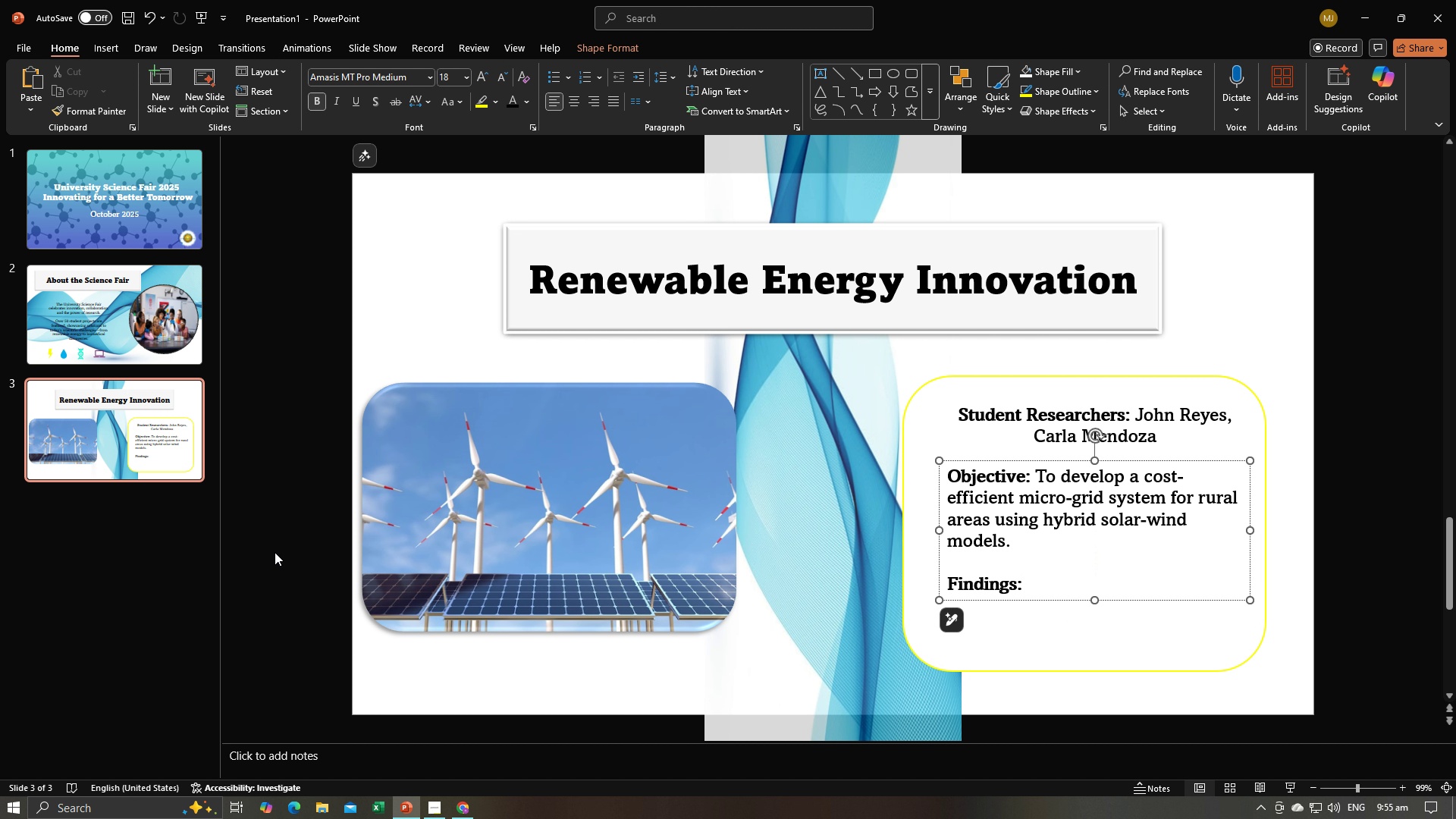 
left_click([274, 552])
 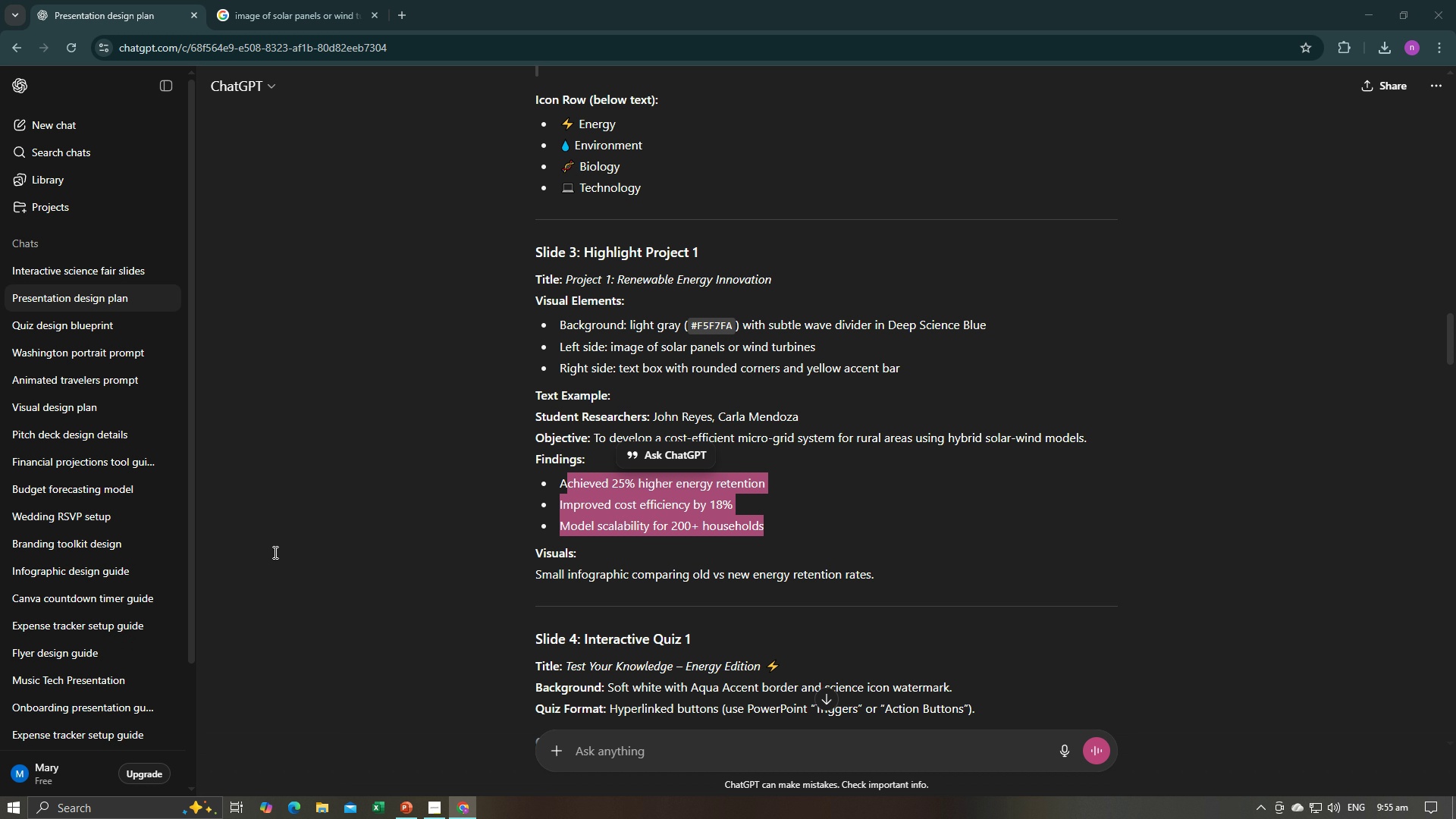 
key(Alt+AltLeft)
 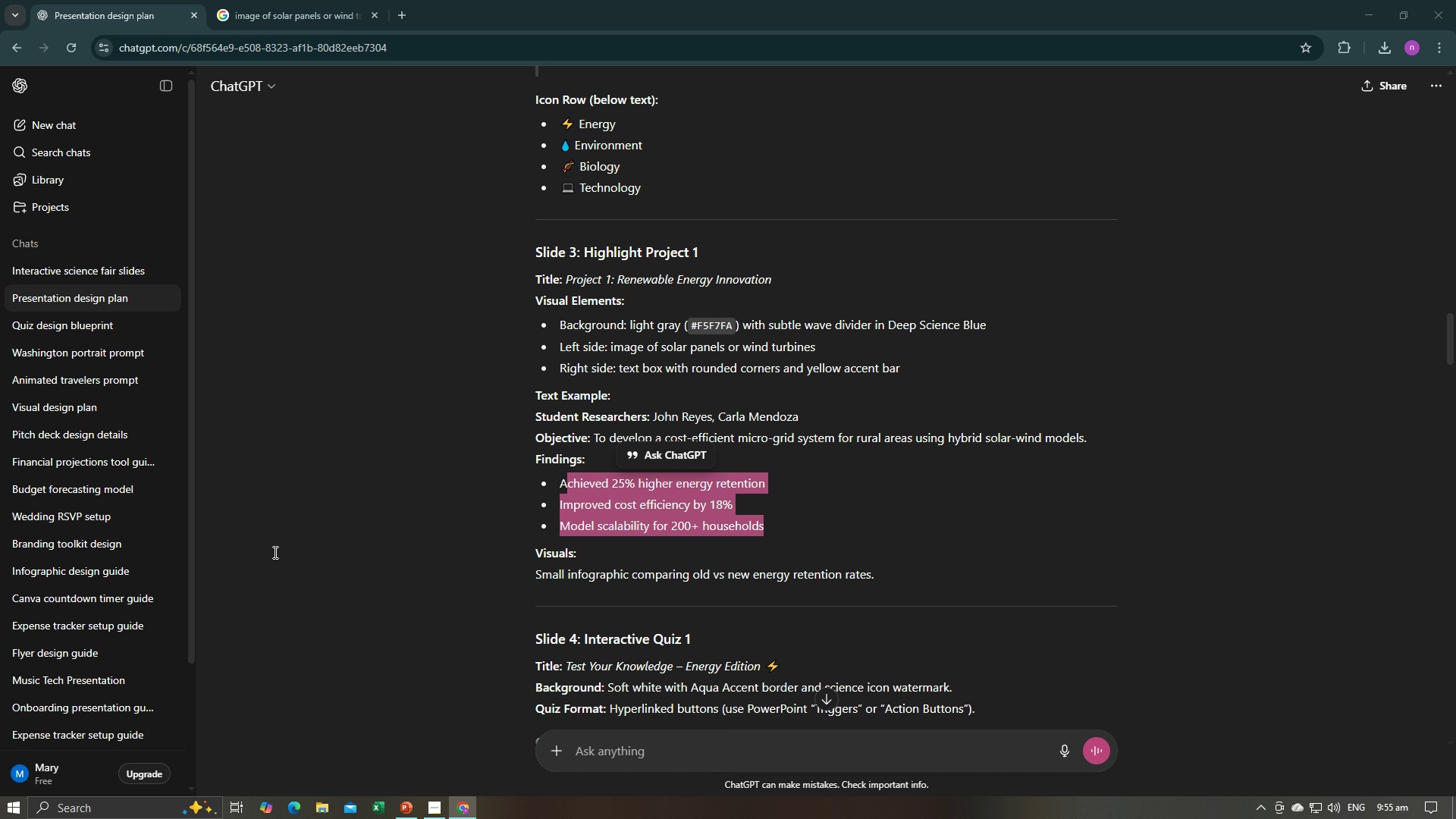 
key(Alt+Tab)
 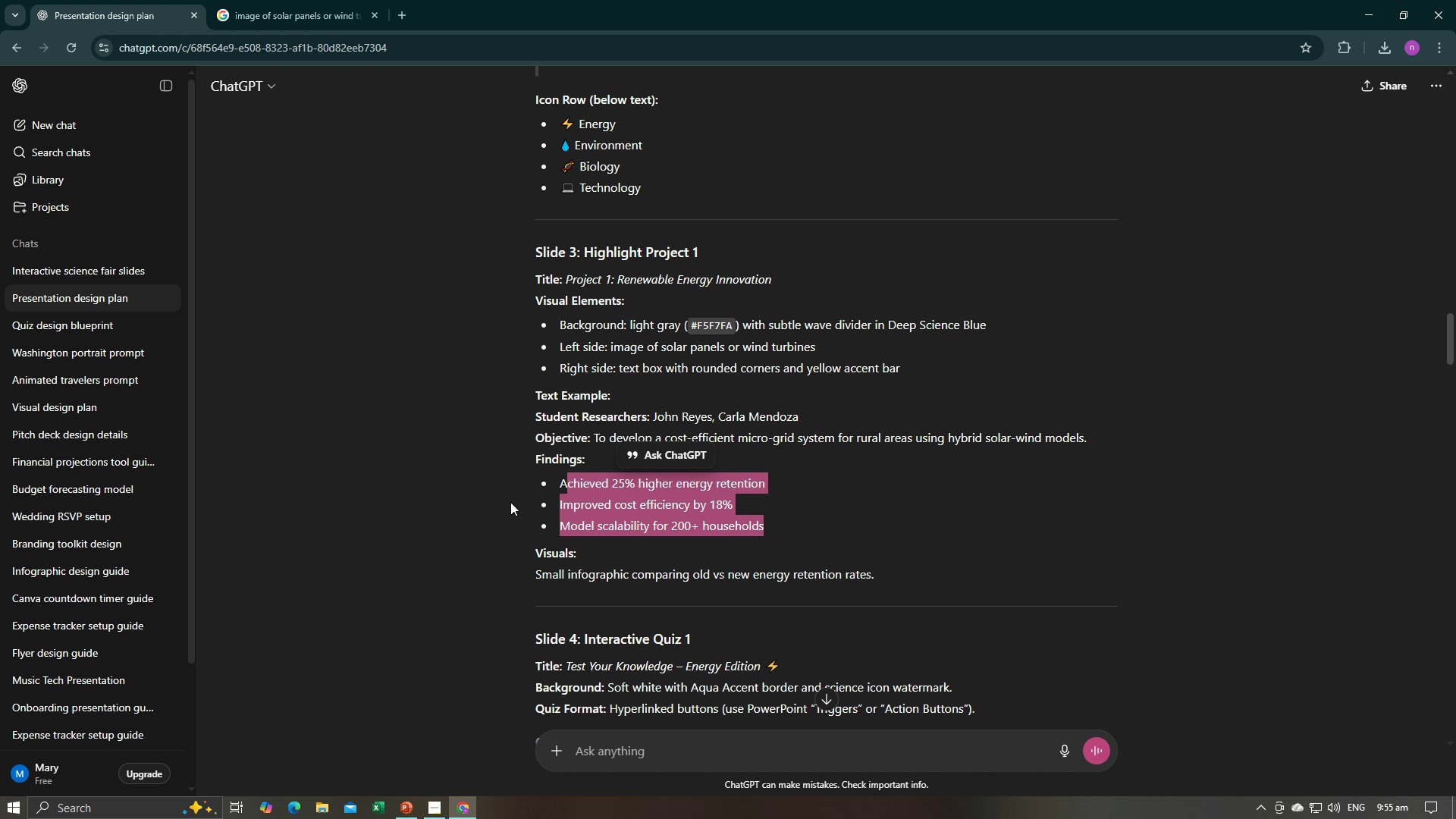 
left_click([510, 502])
 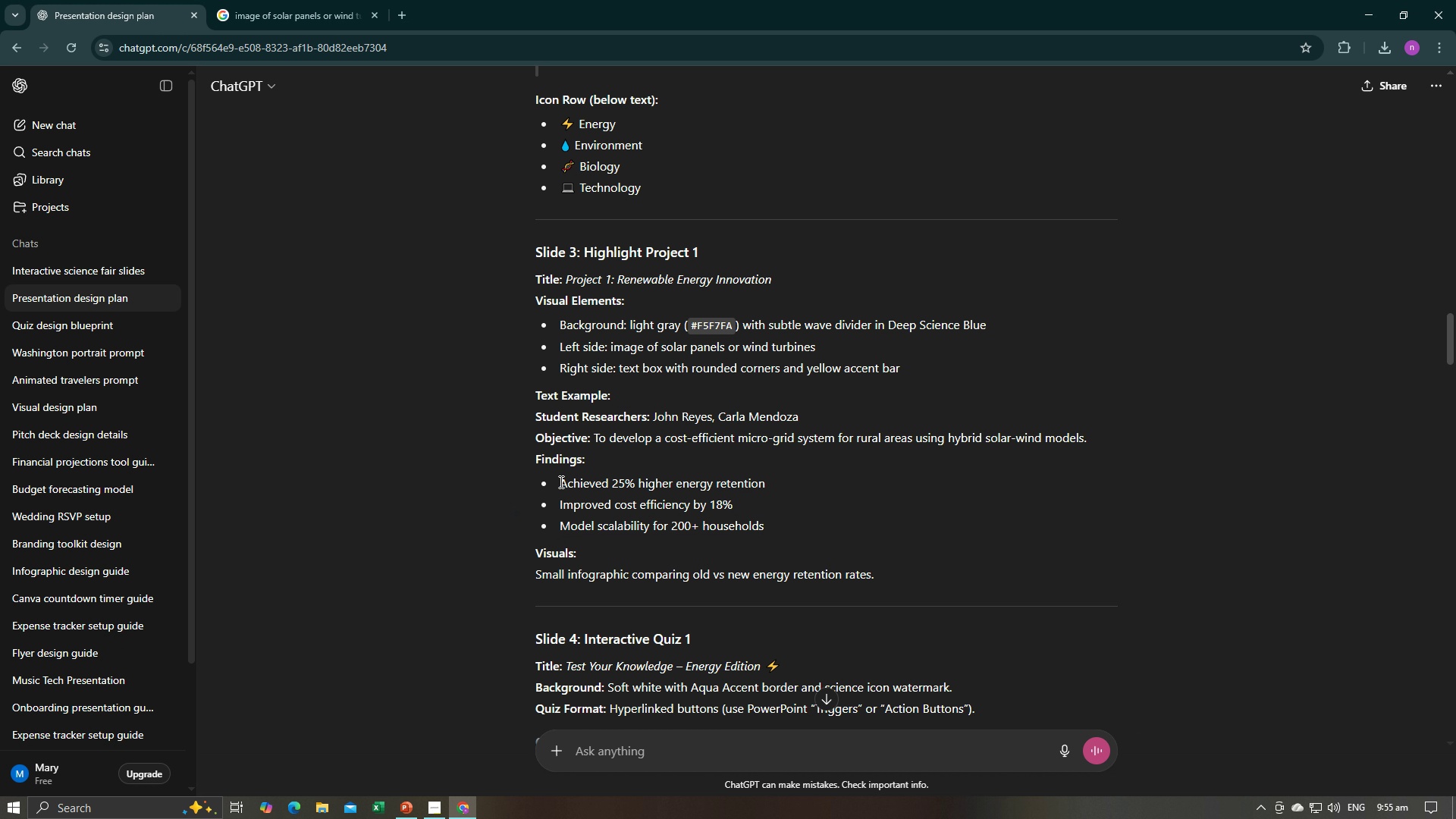 
left_click_drag(start_coordinate=[560, 482], to_coordinate=[789, 482])
 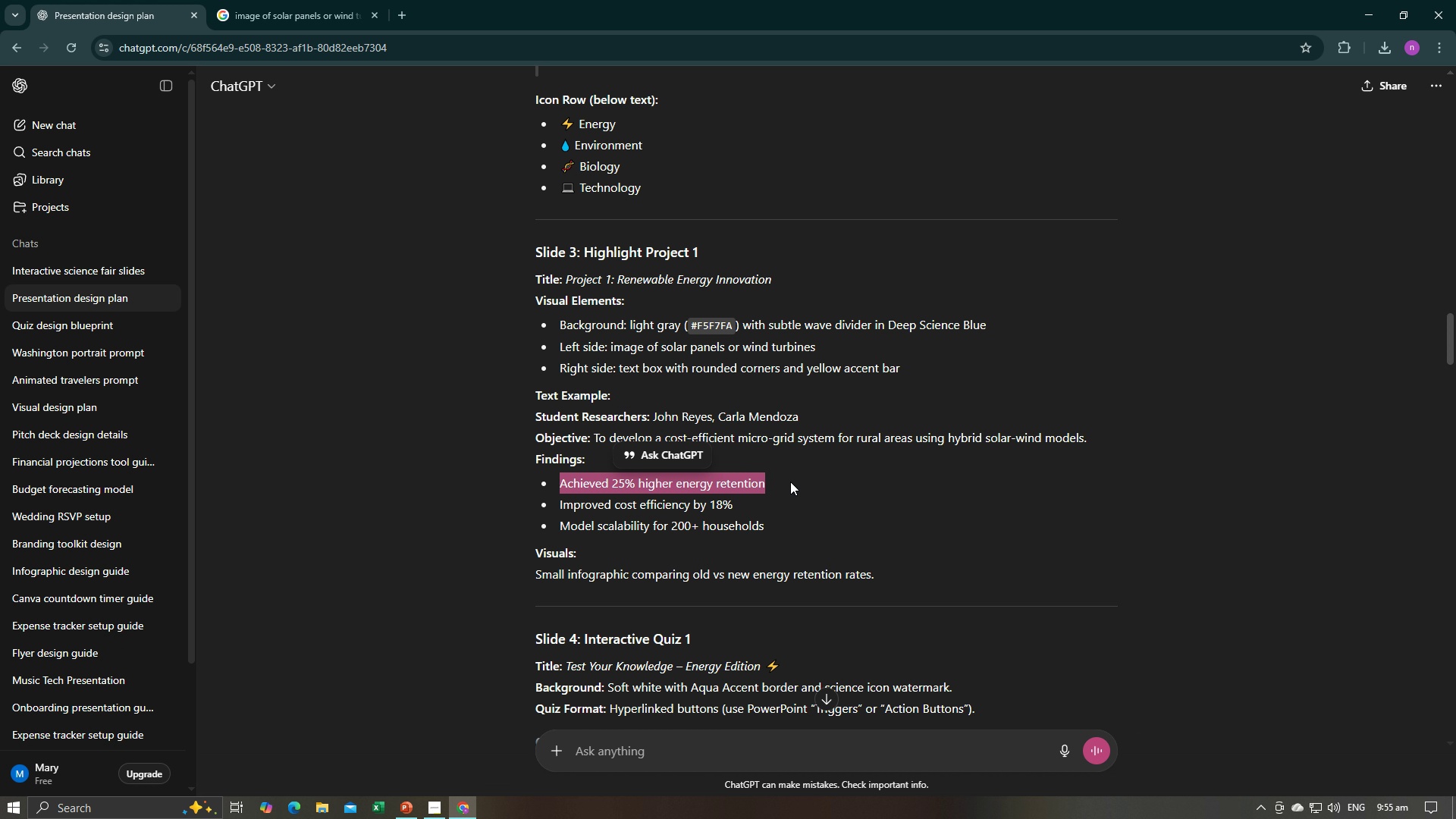 
key(Control+C)
 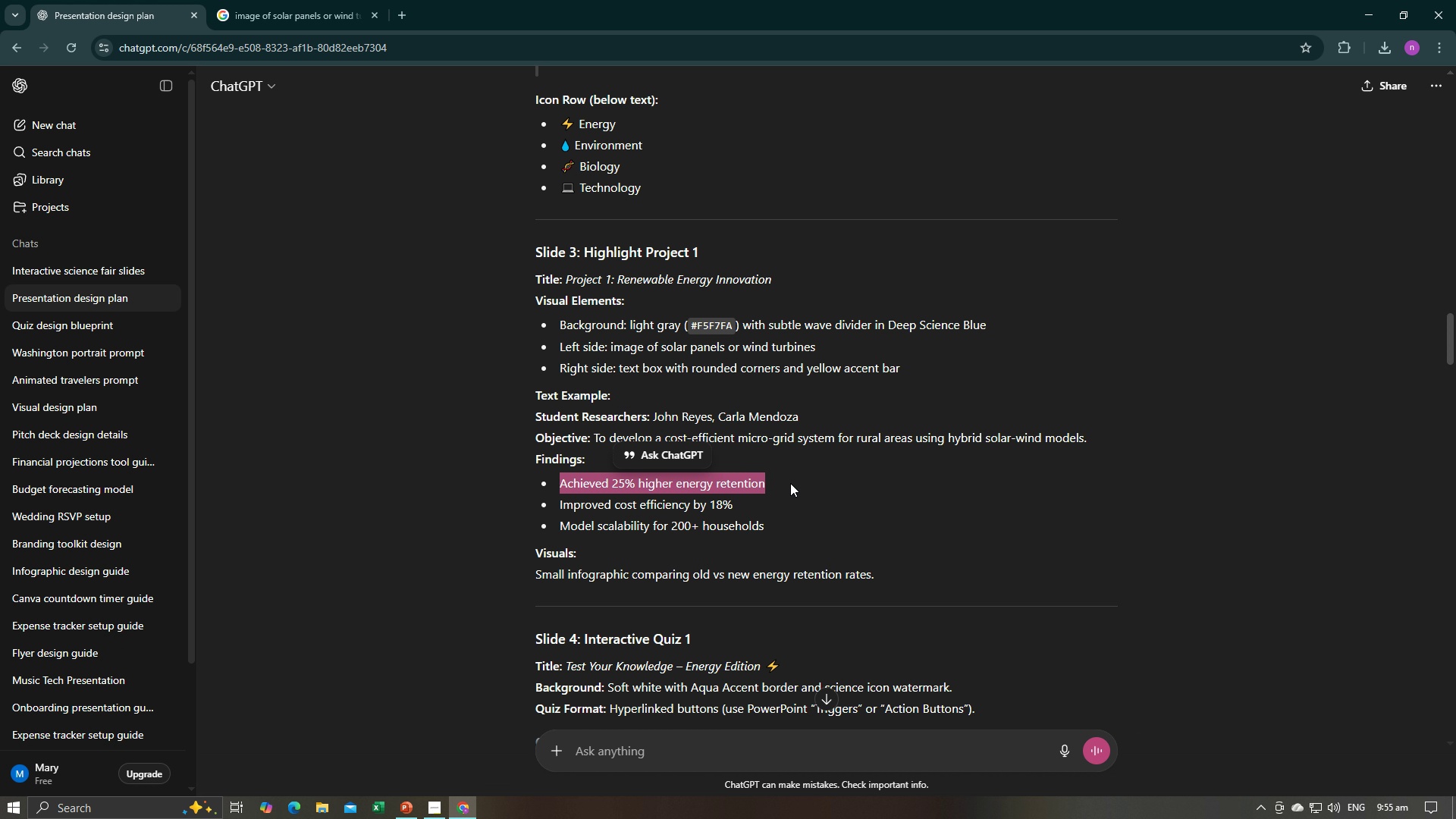 
key(Alt+AltLeft)
 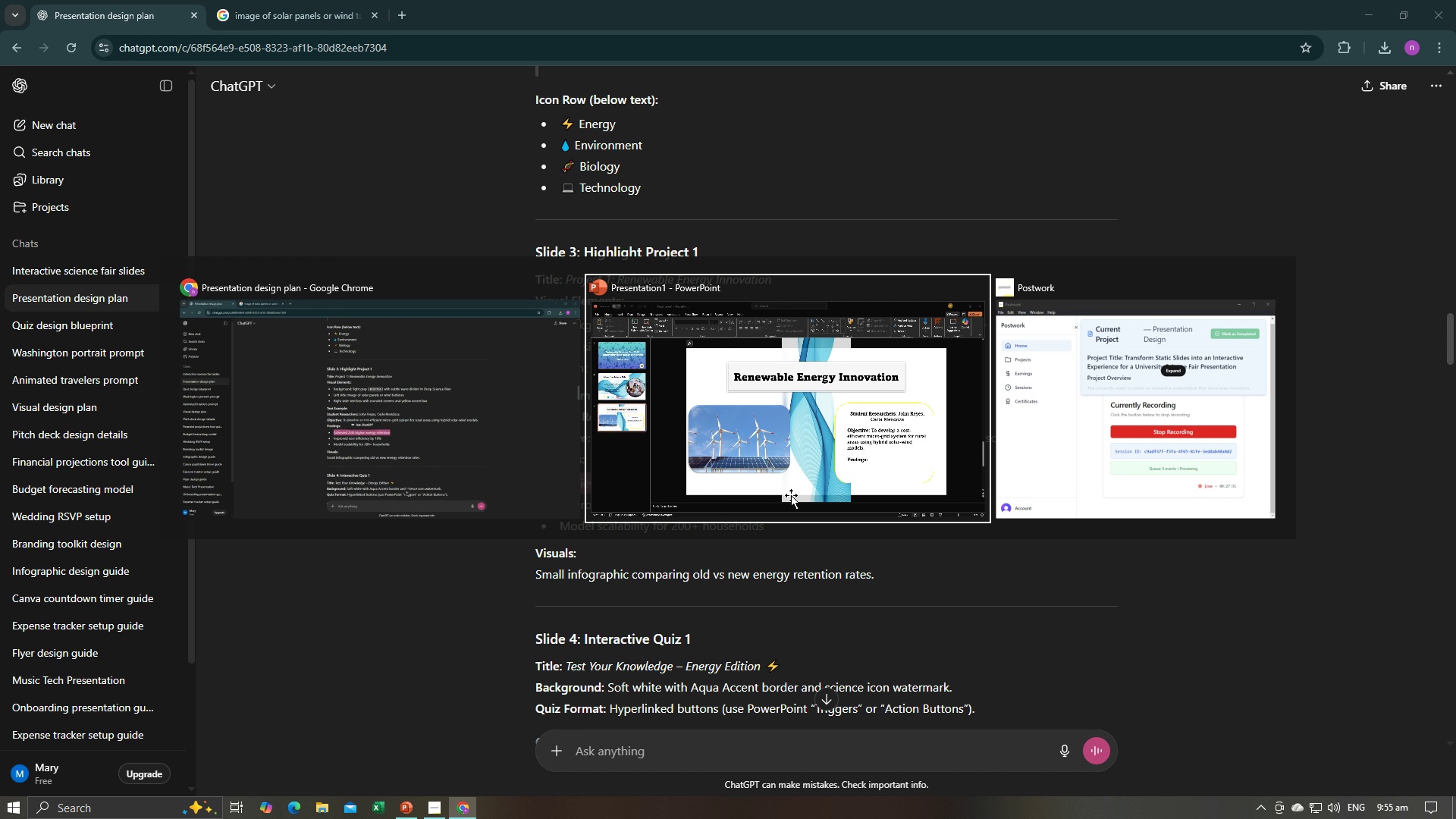 
key(Alt+Tab)
 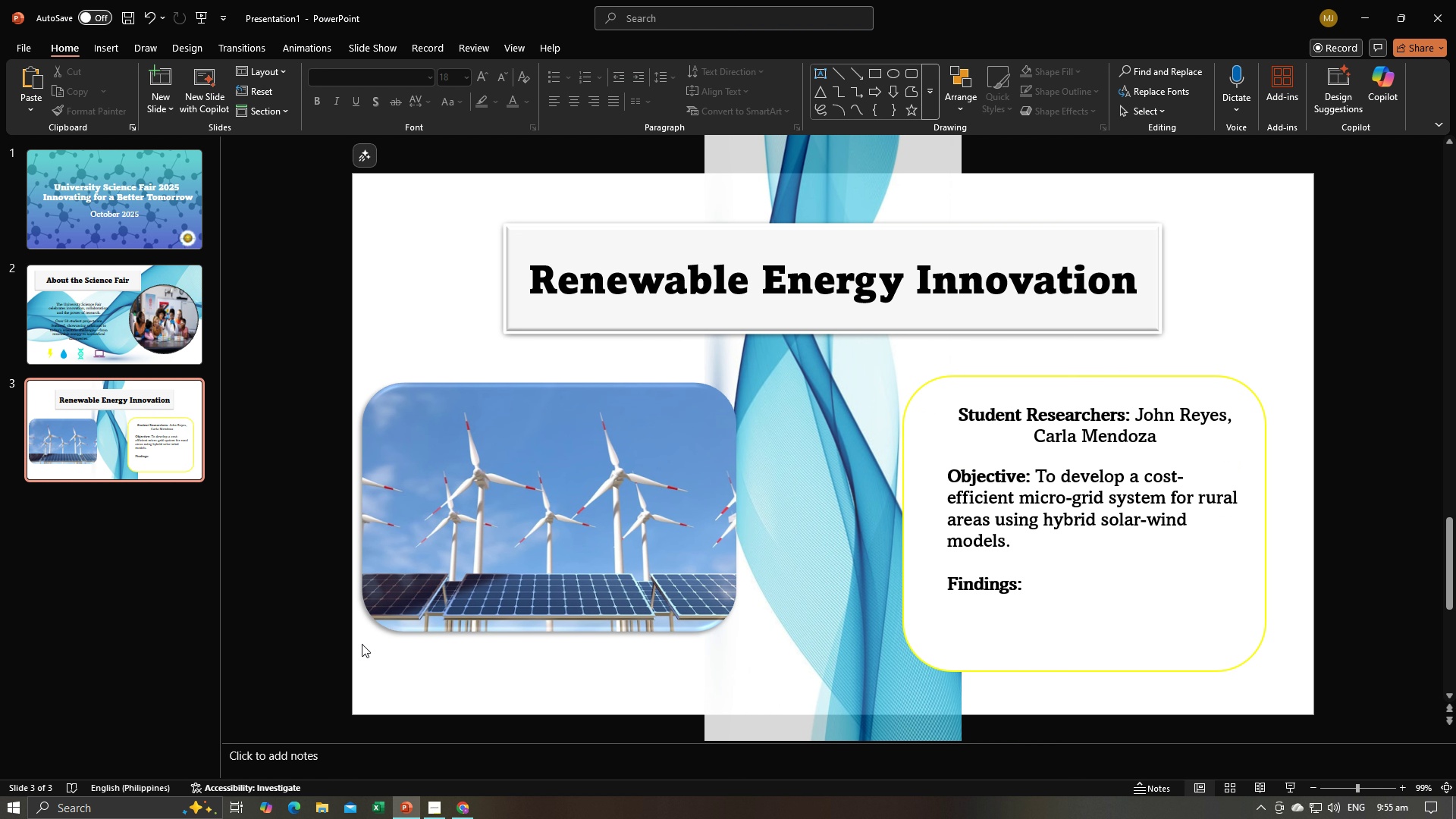 
key(Control+V)
 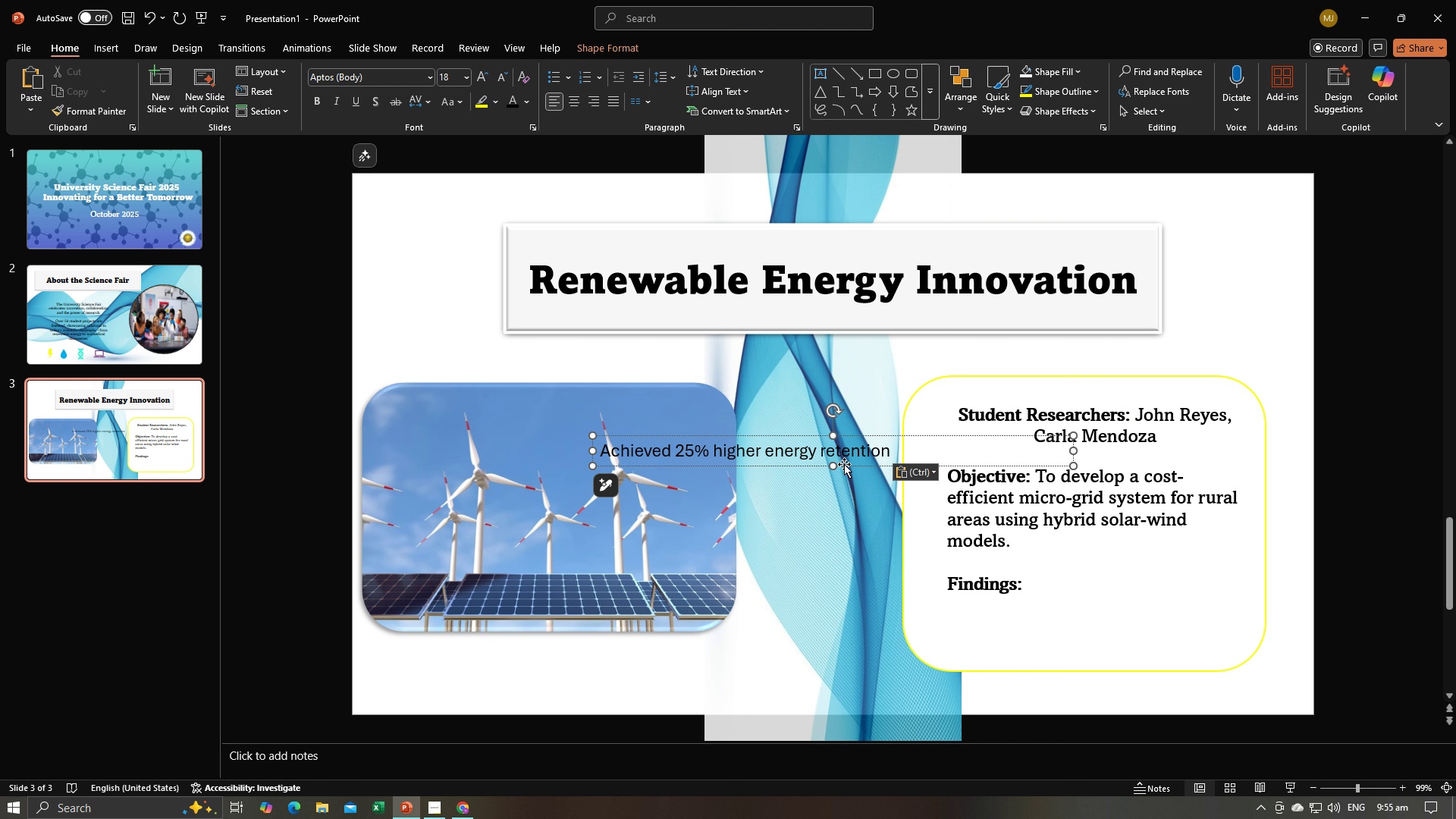 
double_click([835, 453])
 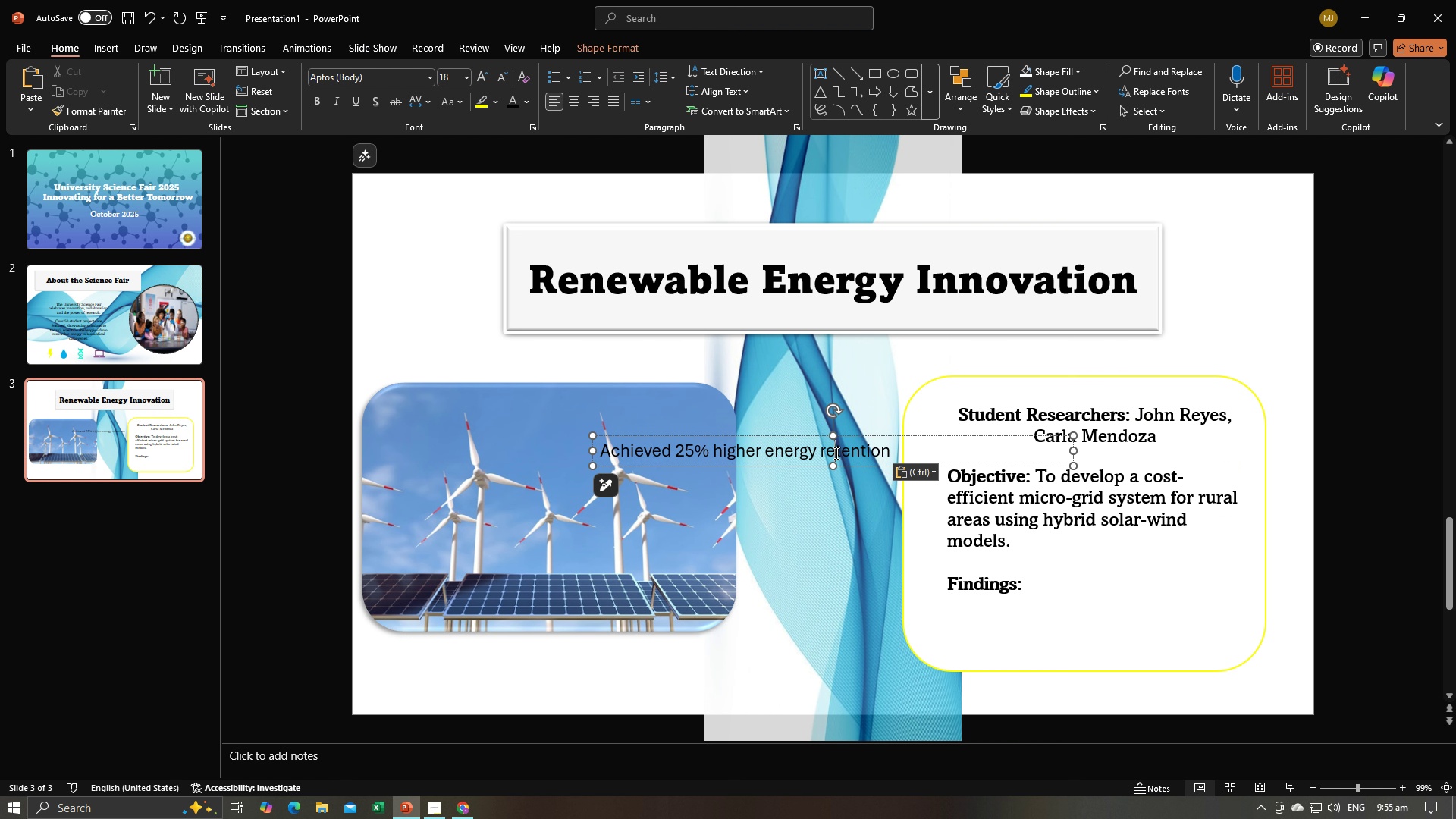 
key(Control+A)
 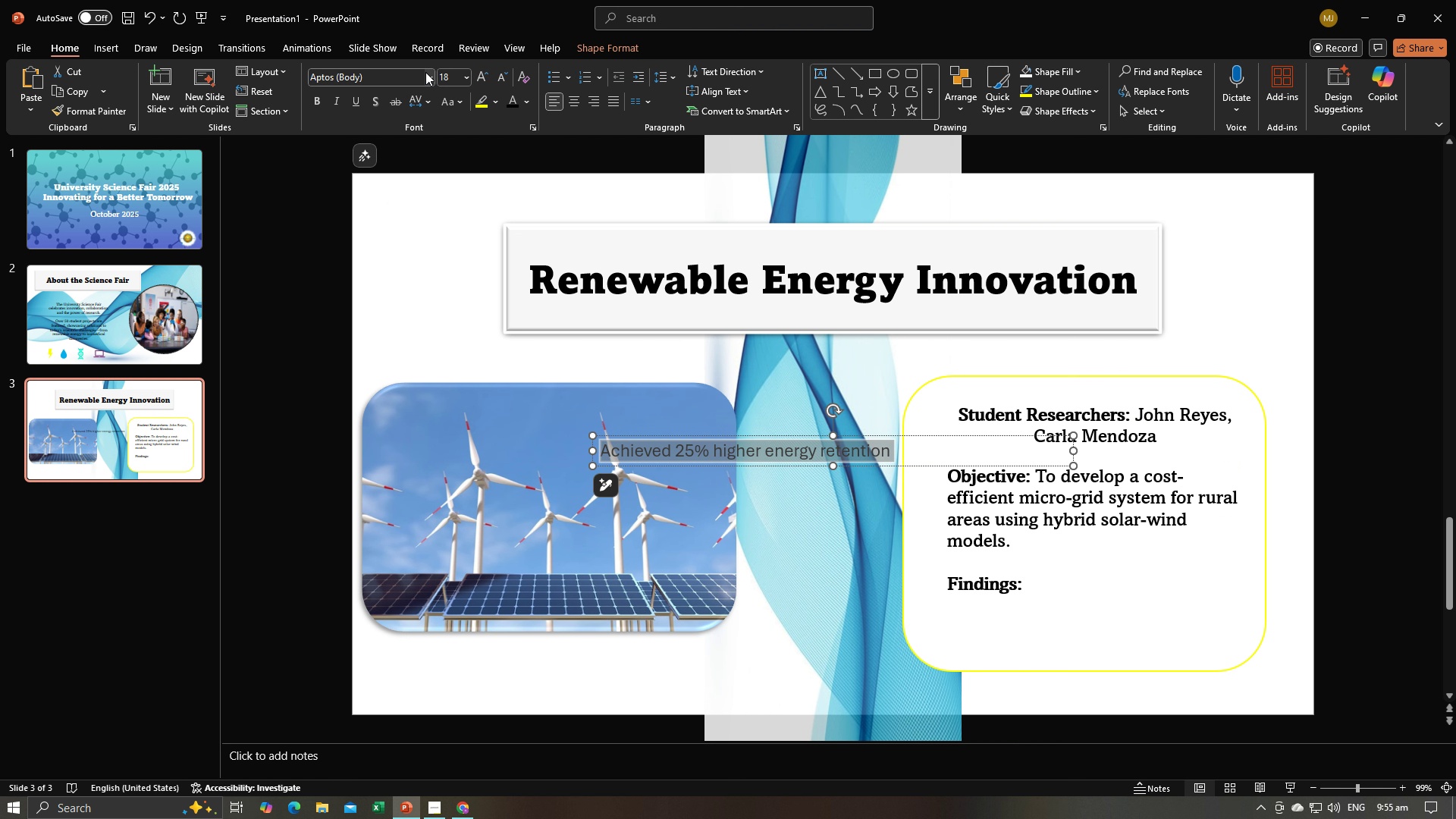 
left_click([425, 72])
 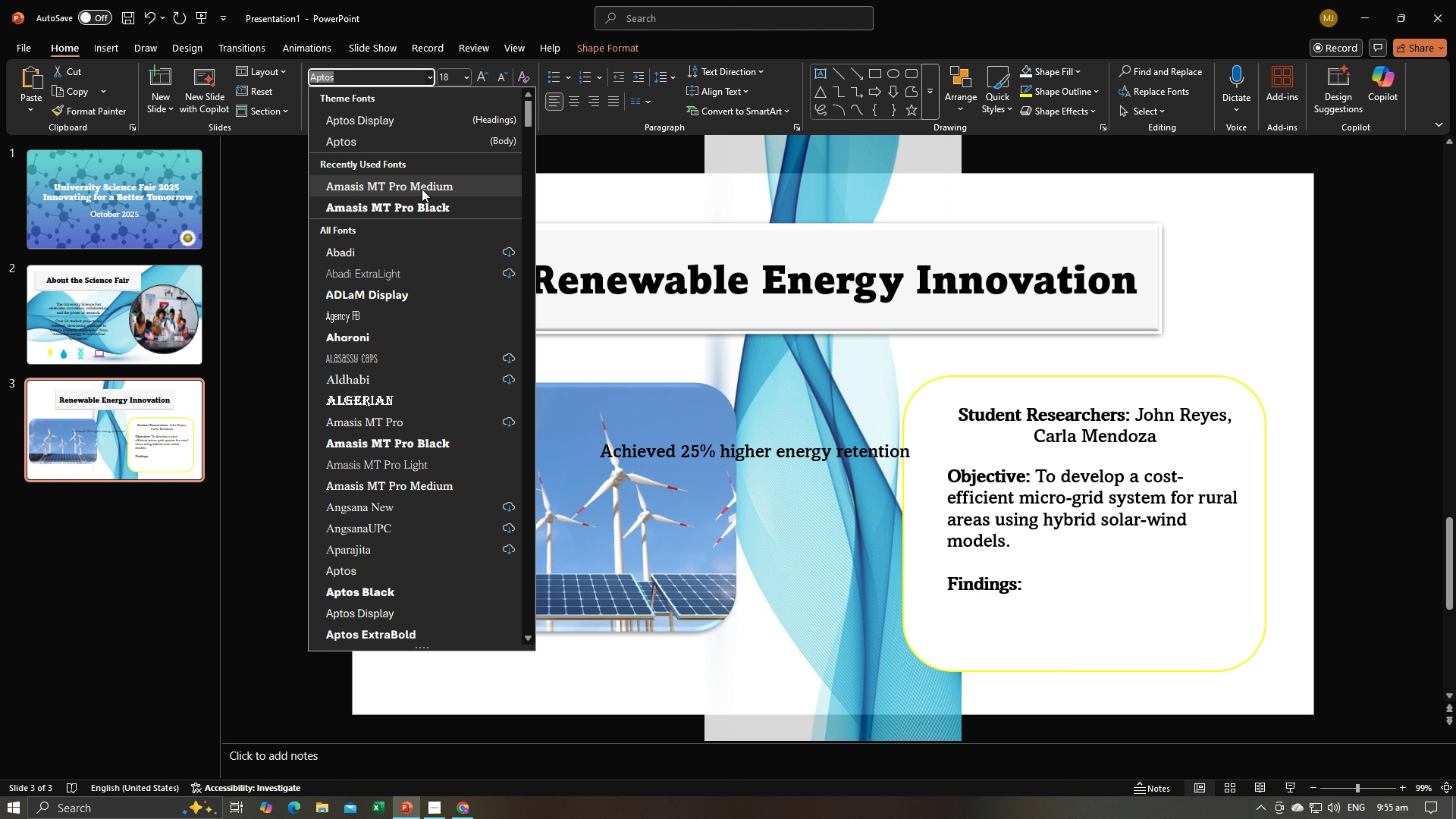 
left_click([422, 189])
 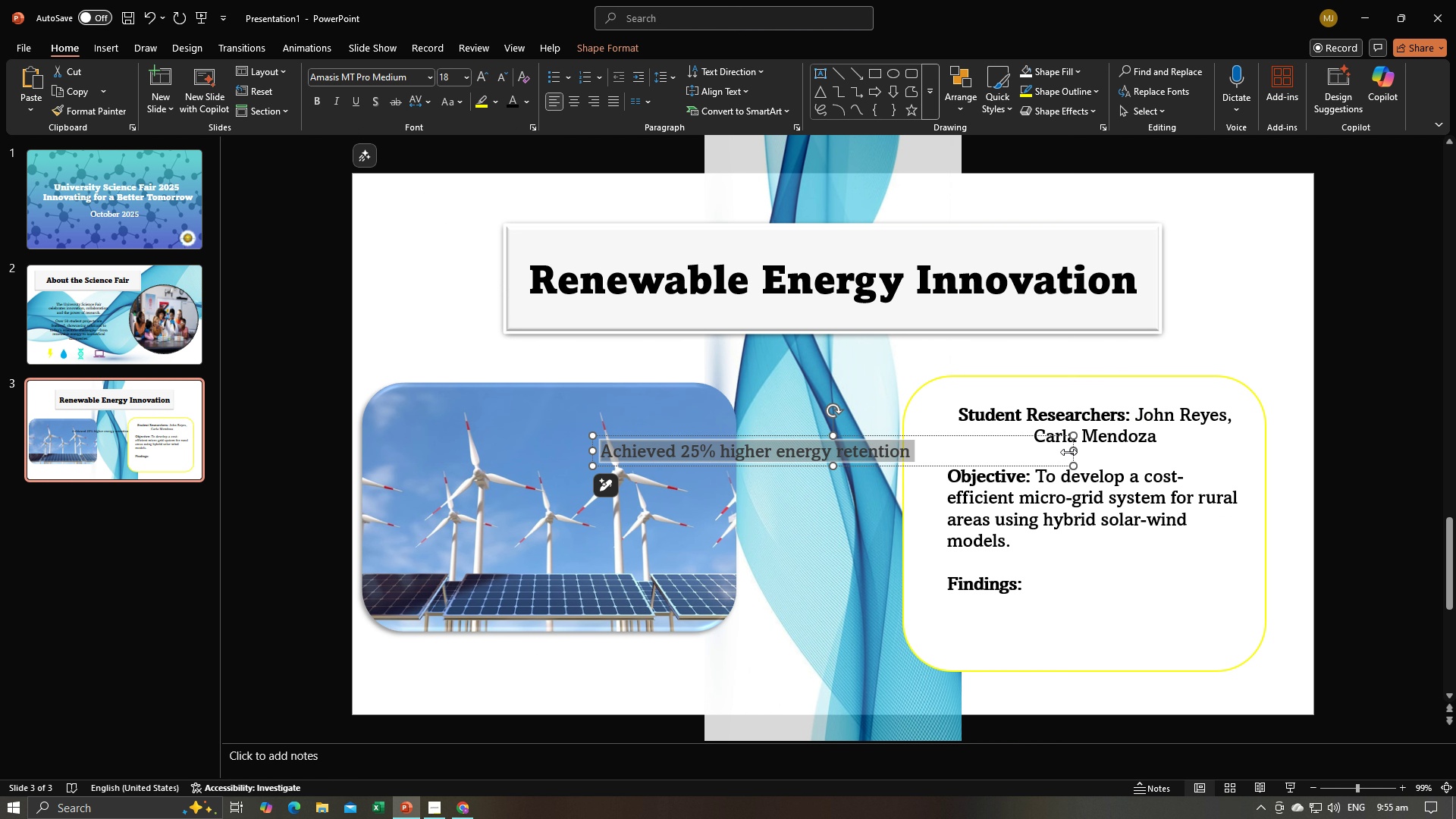 
left_click_drag(start_coordinate=[1071, 450], to_coordinate=[929, 455])
 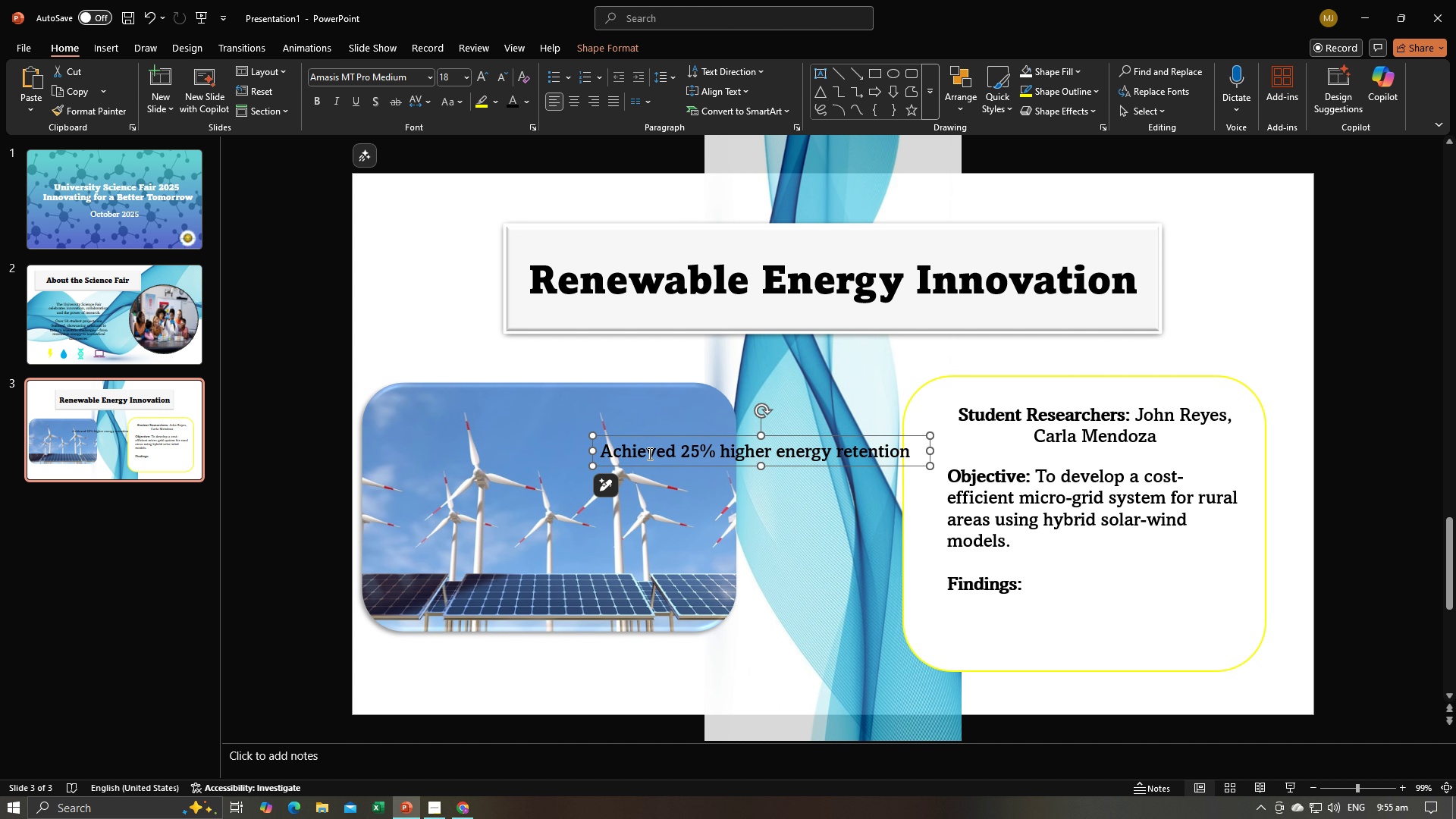 
hold_key(key=ControlLeft, duration=1.16)
left_click([648, 452])
 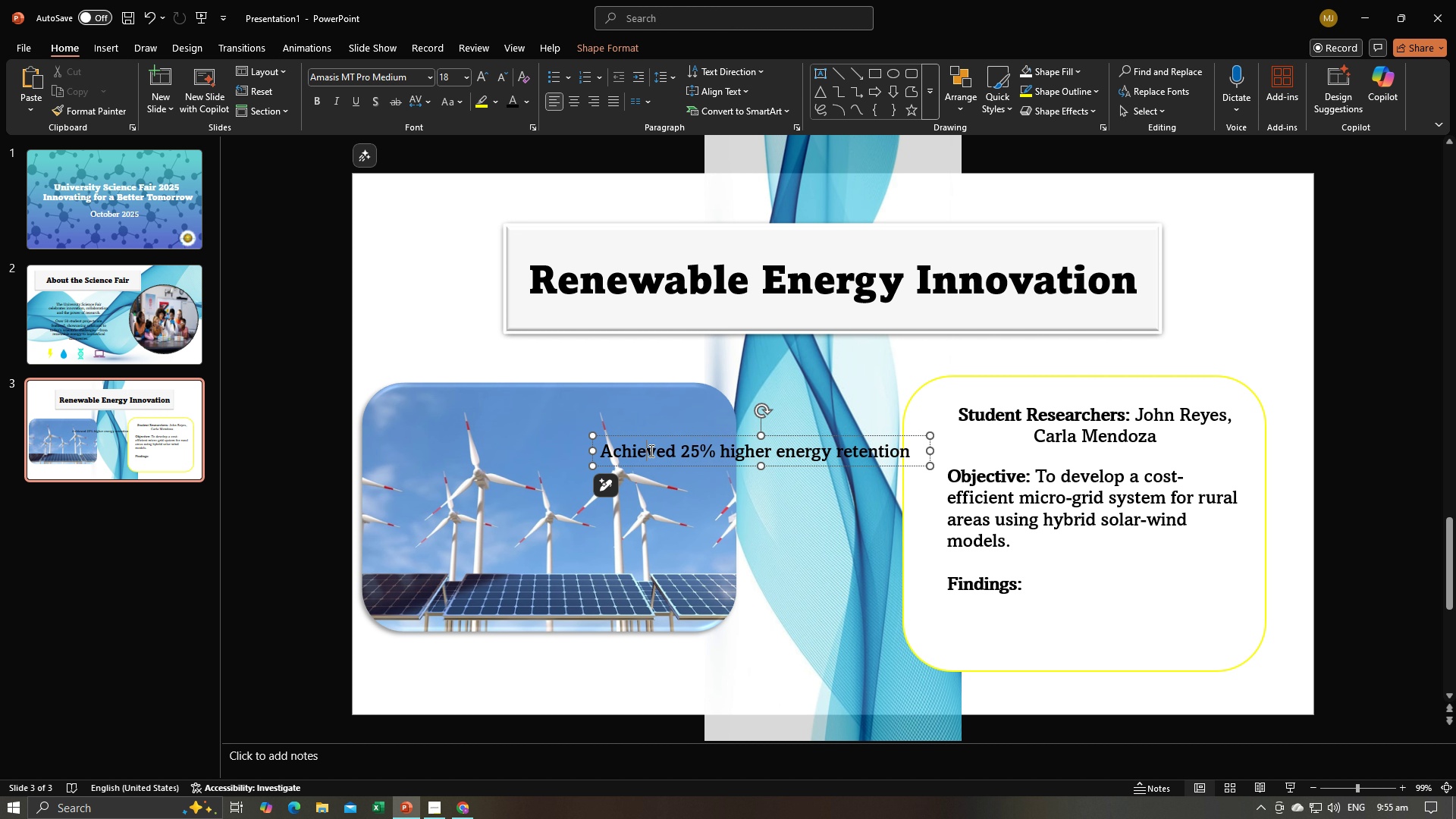 
left_click([650, 450])
 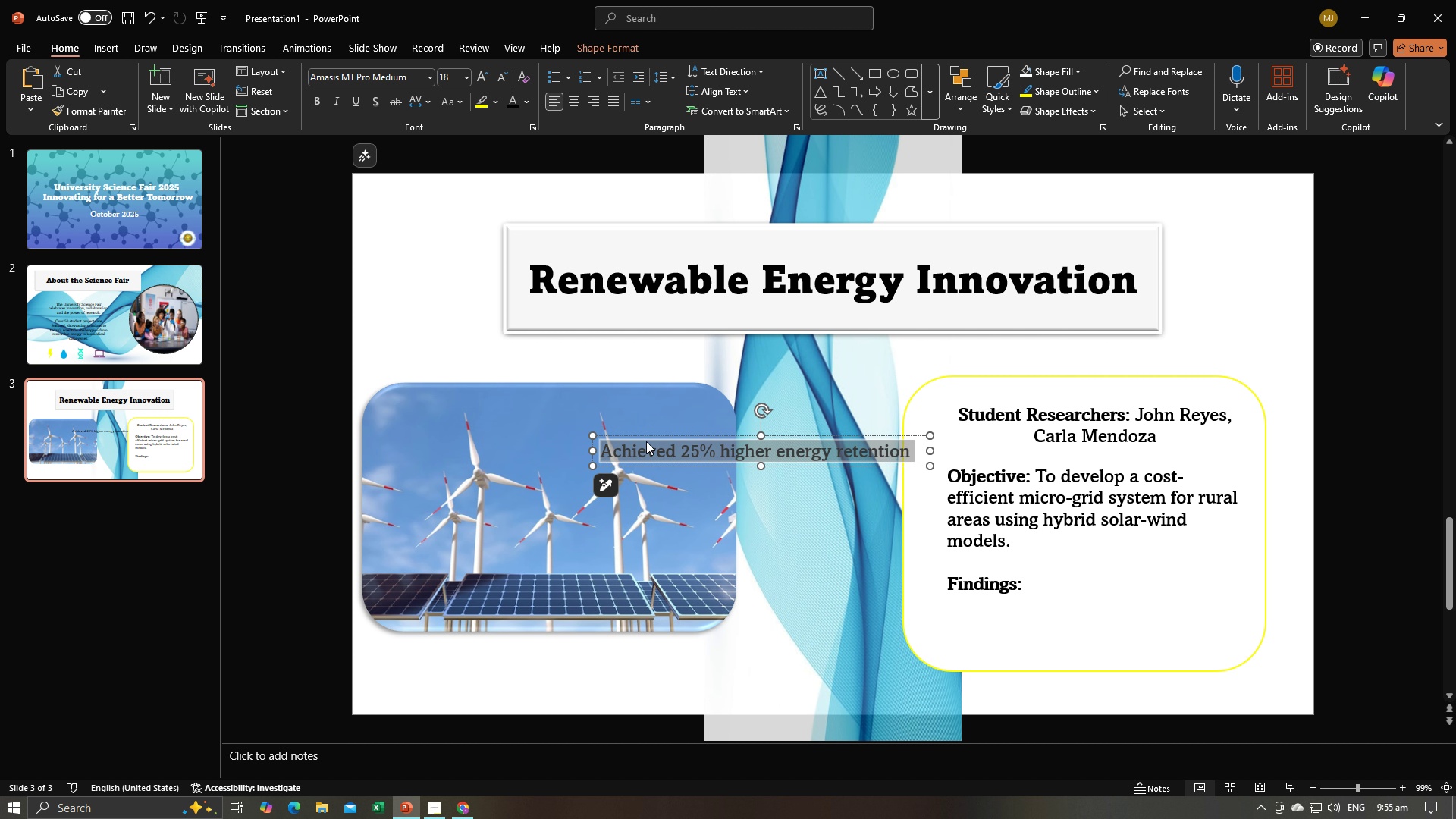 
key(Control+A)
 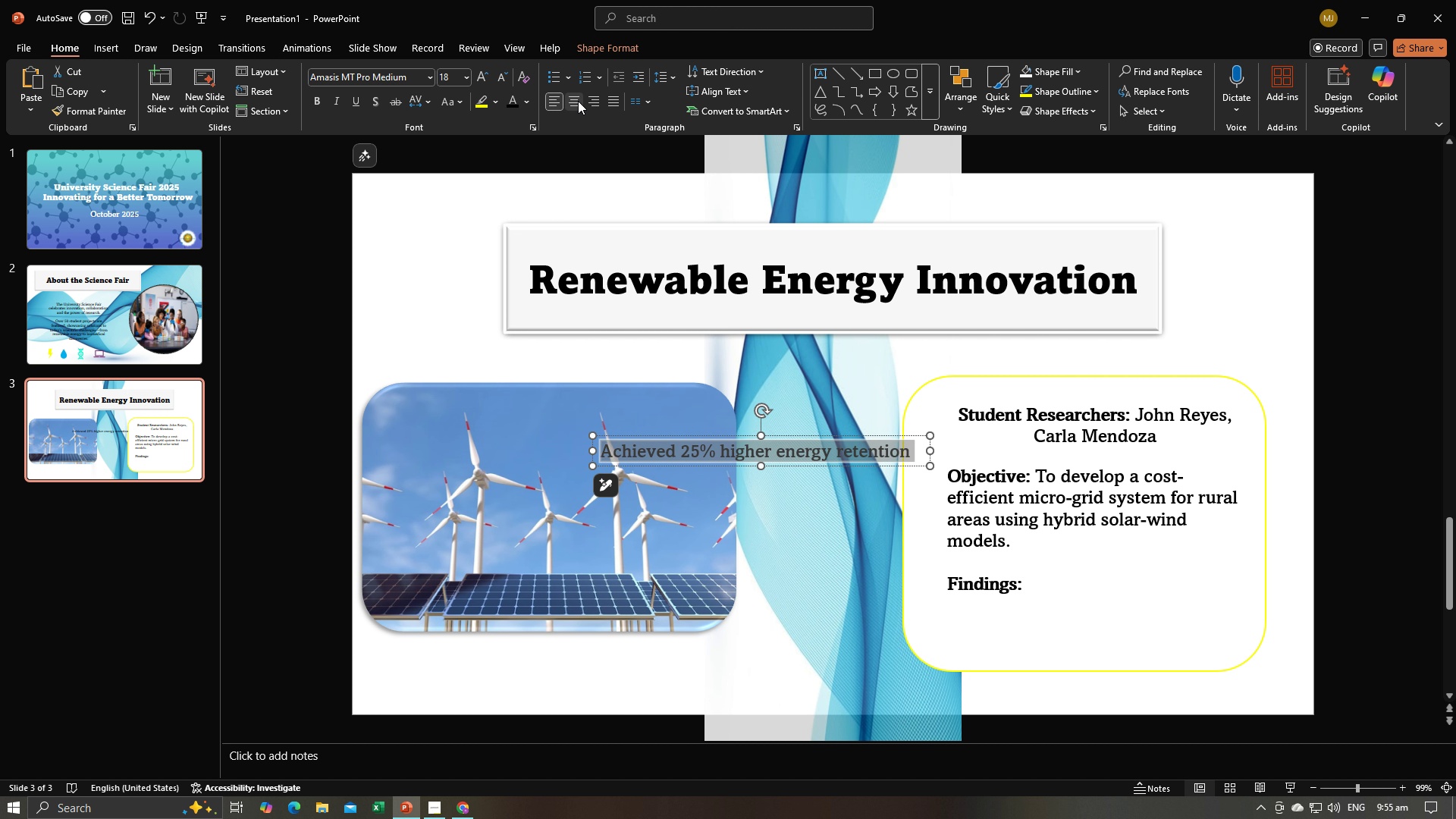 
left_click([578, 101])
 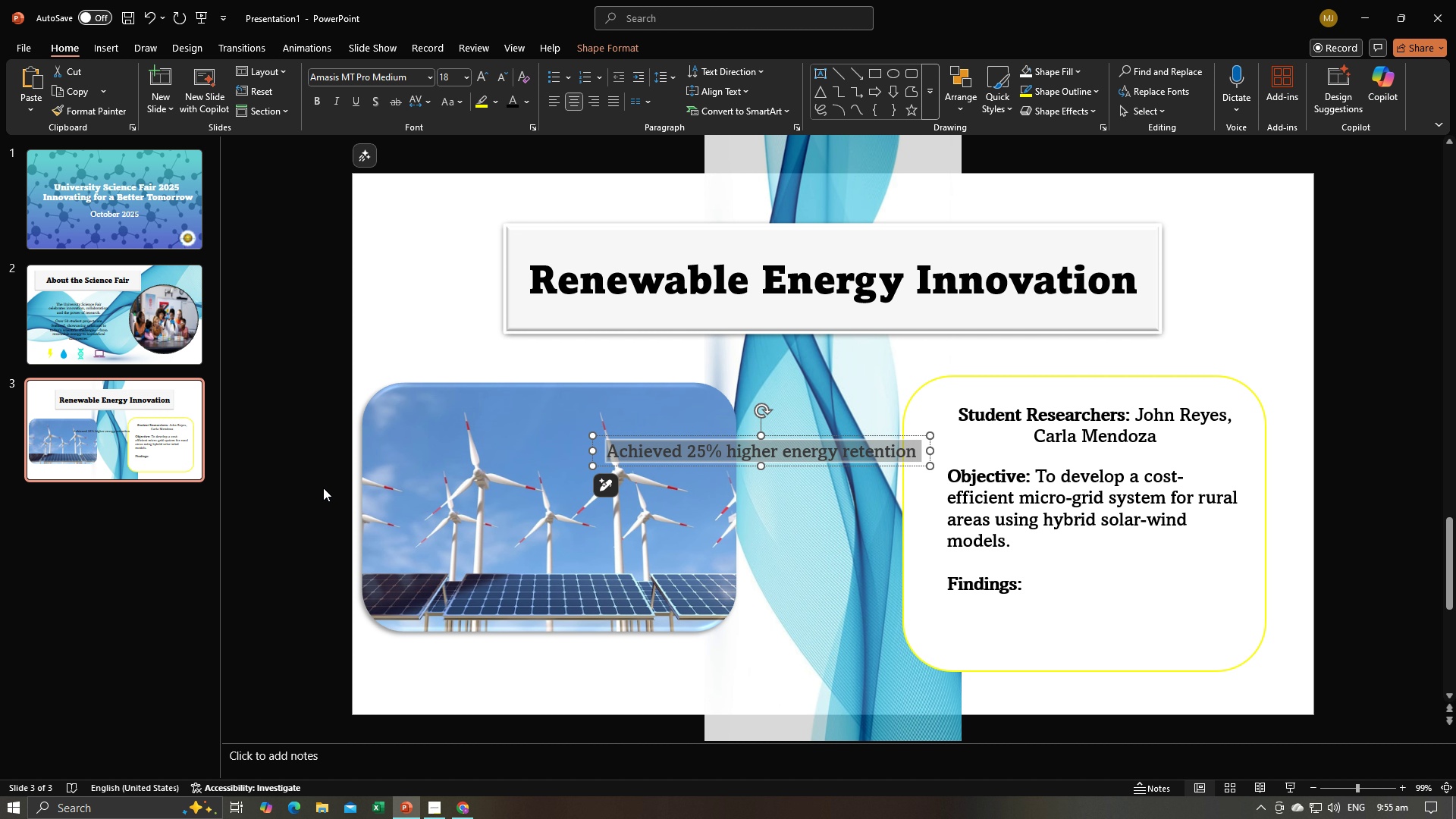 
left_click([322, 488])
 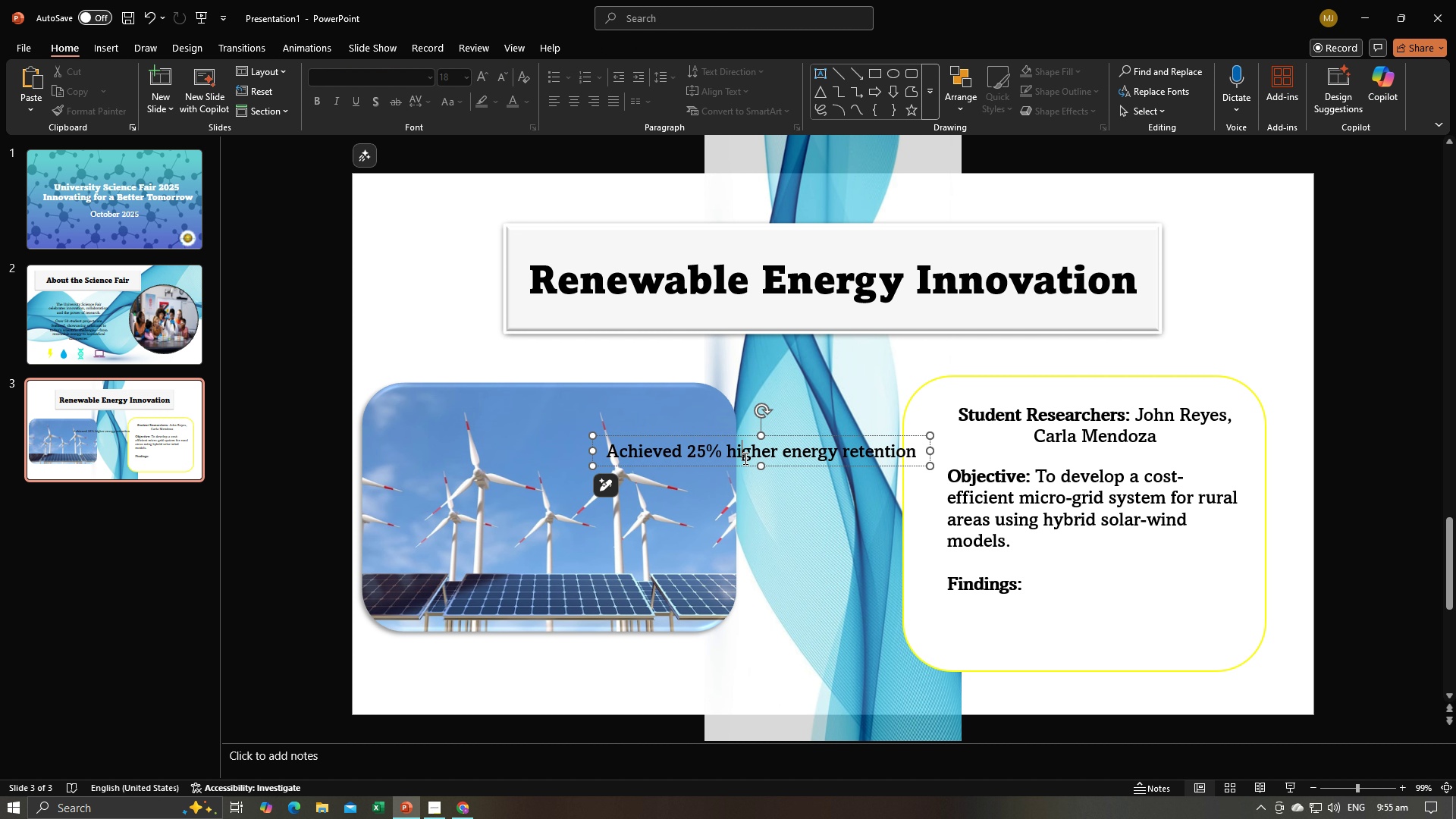 
left_click([744, 458])
 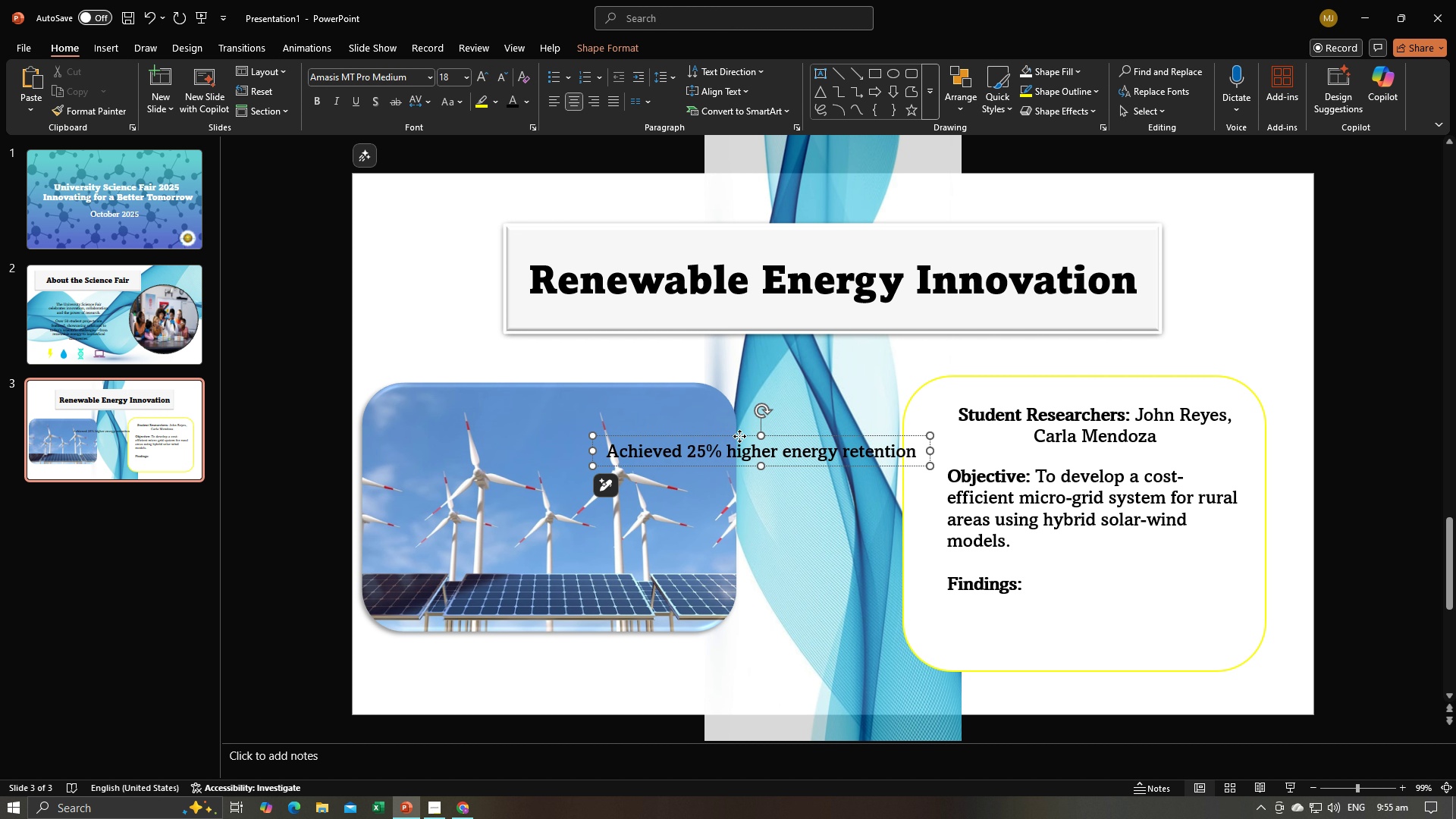 
left_click_drag(start_coordinate=[739, 436], to_coordinate=[1079, 599])
 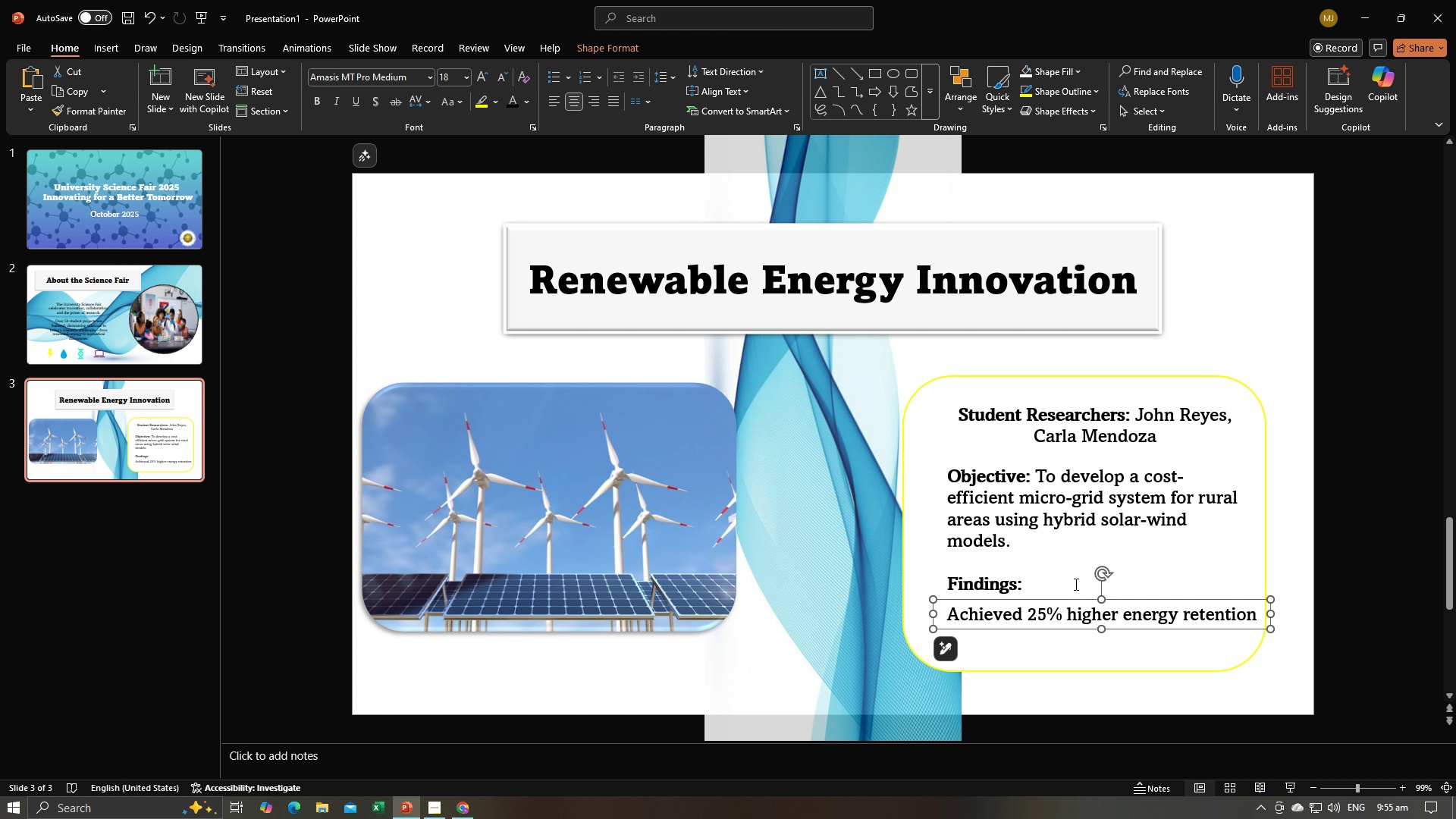 
key(Alt+AltLeft)
 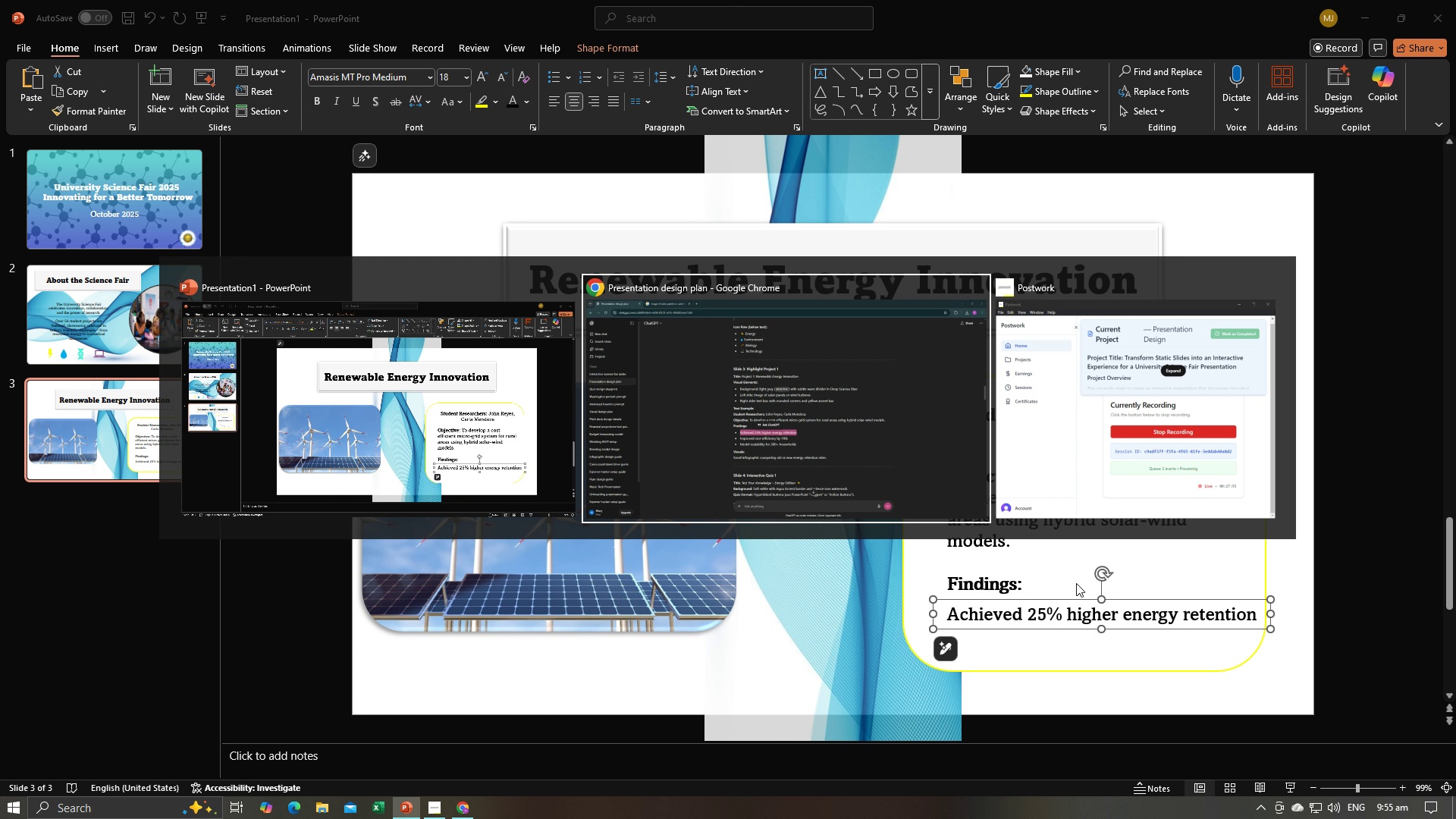 
key(Alt+Tab)
 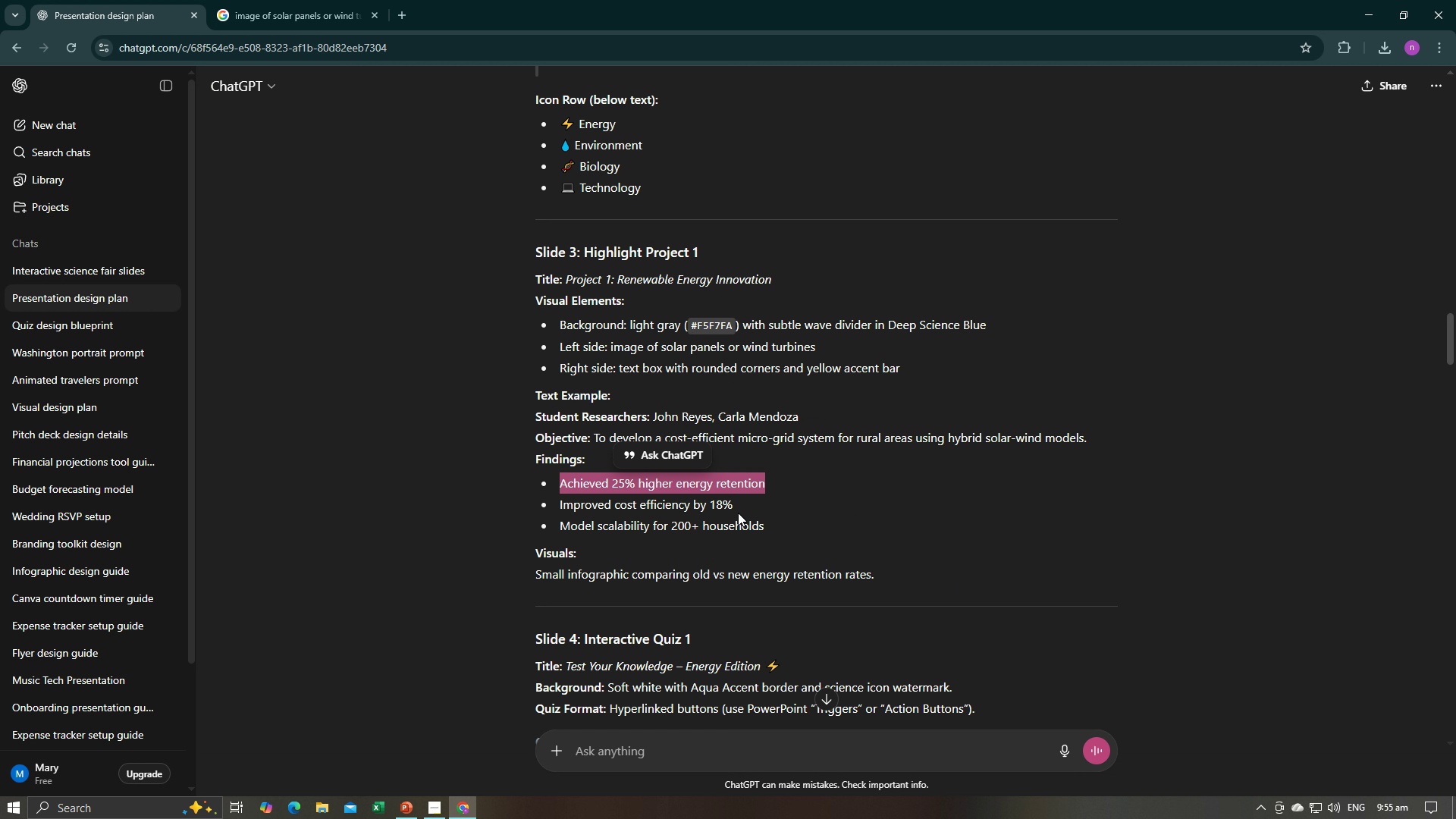 
left_click_drag(start_coordinate=[739, 510], to_coordinate=[554, 504])
 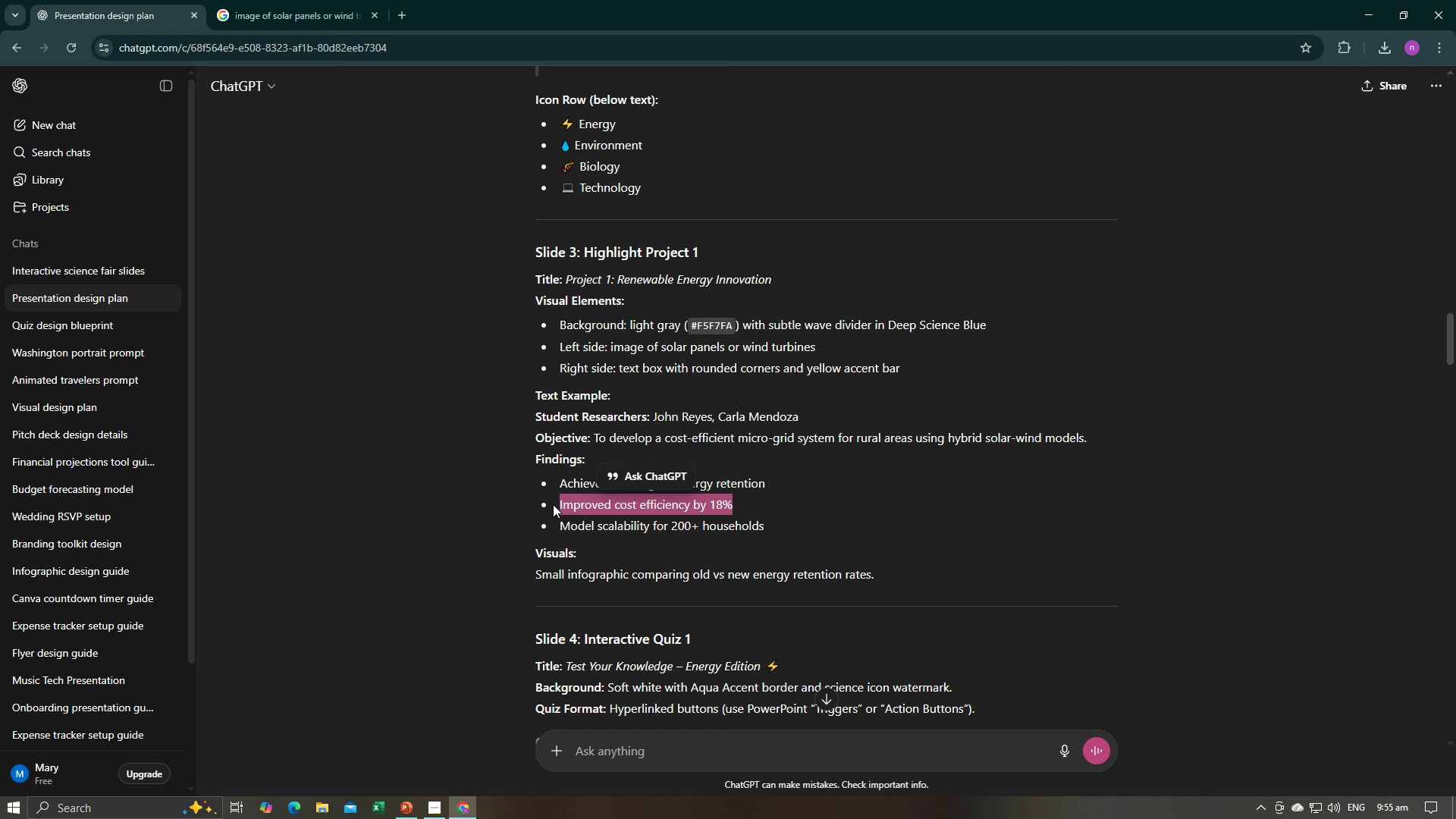 
key(Control+C)
 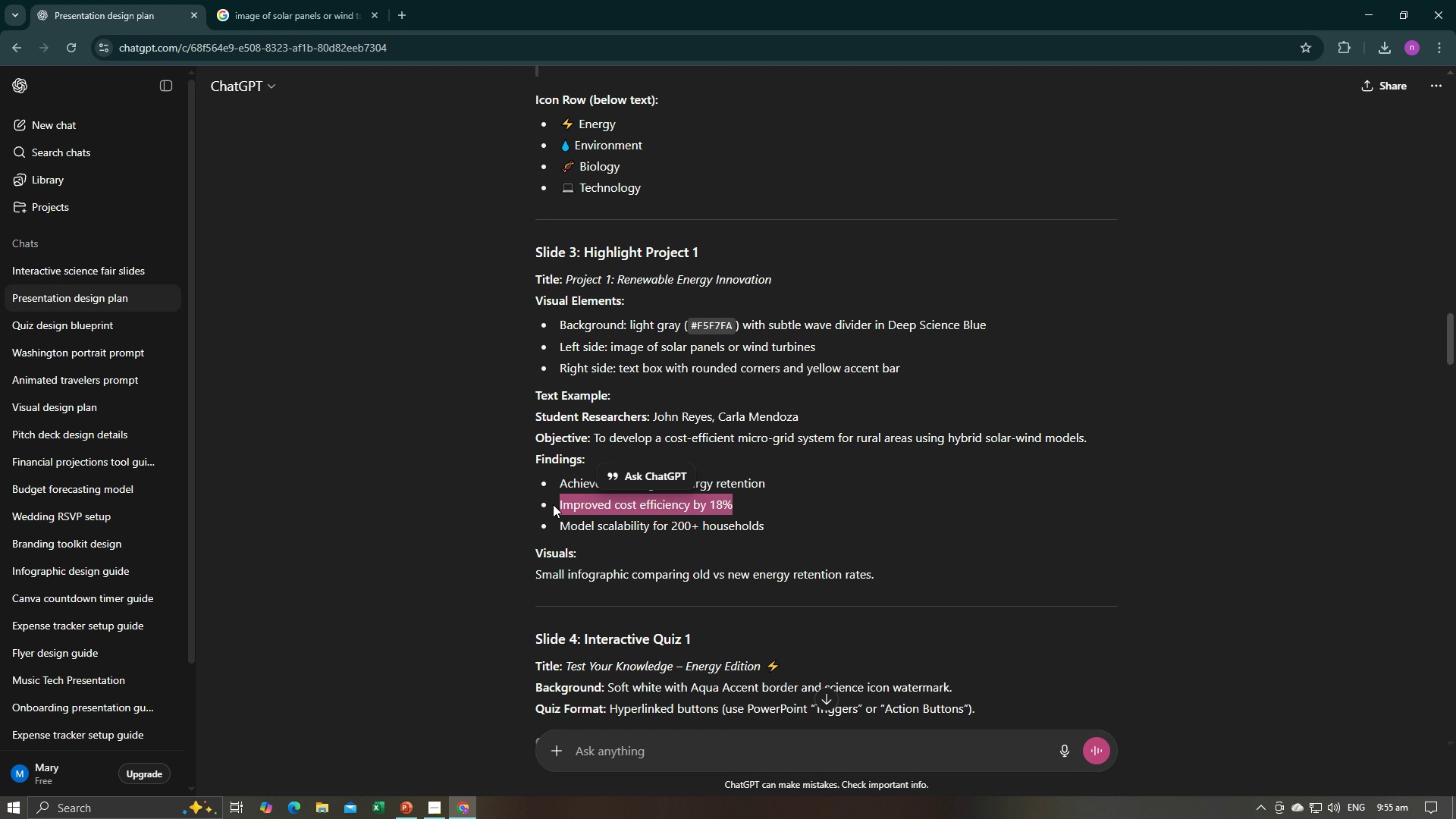 
key(Control+C)
 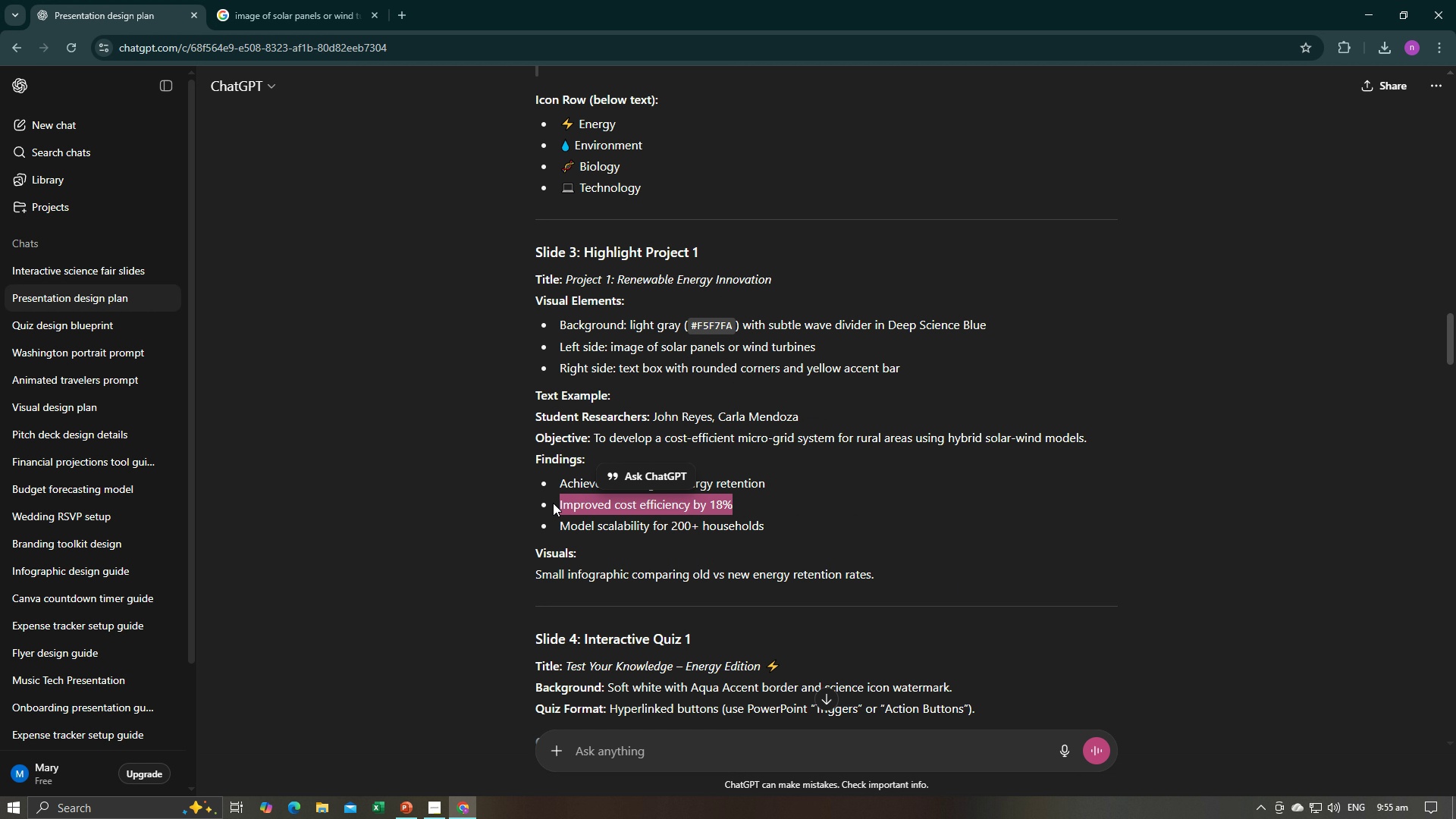 
key(Alt+AltLeft)
 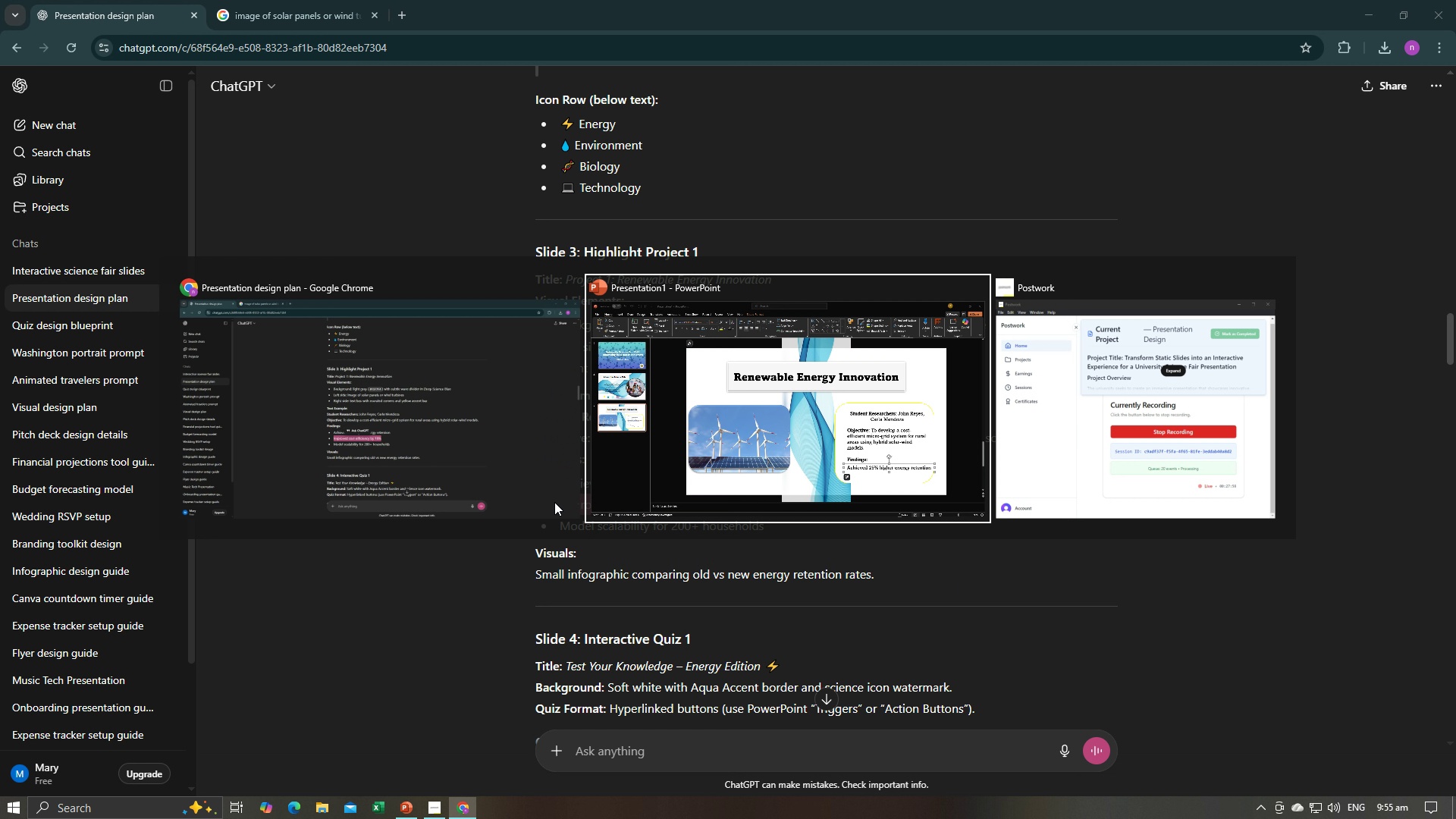 
key(Alt+Tab)
 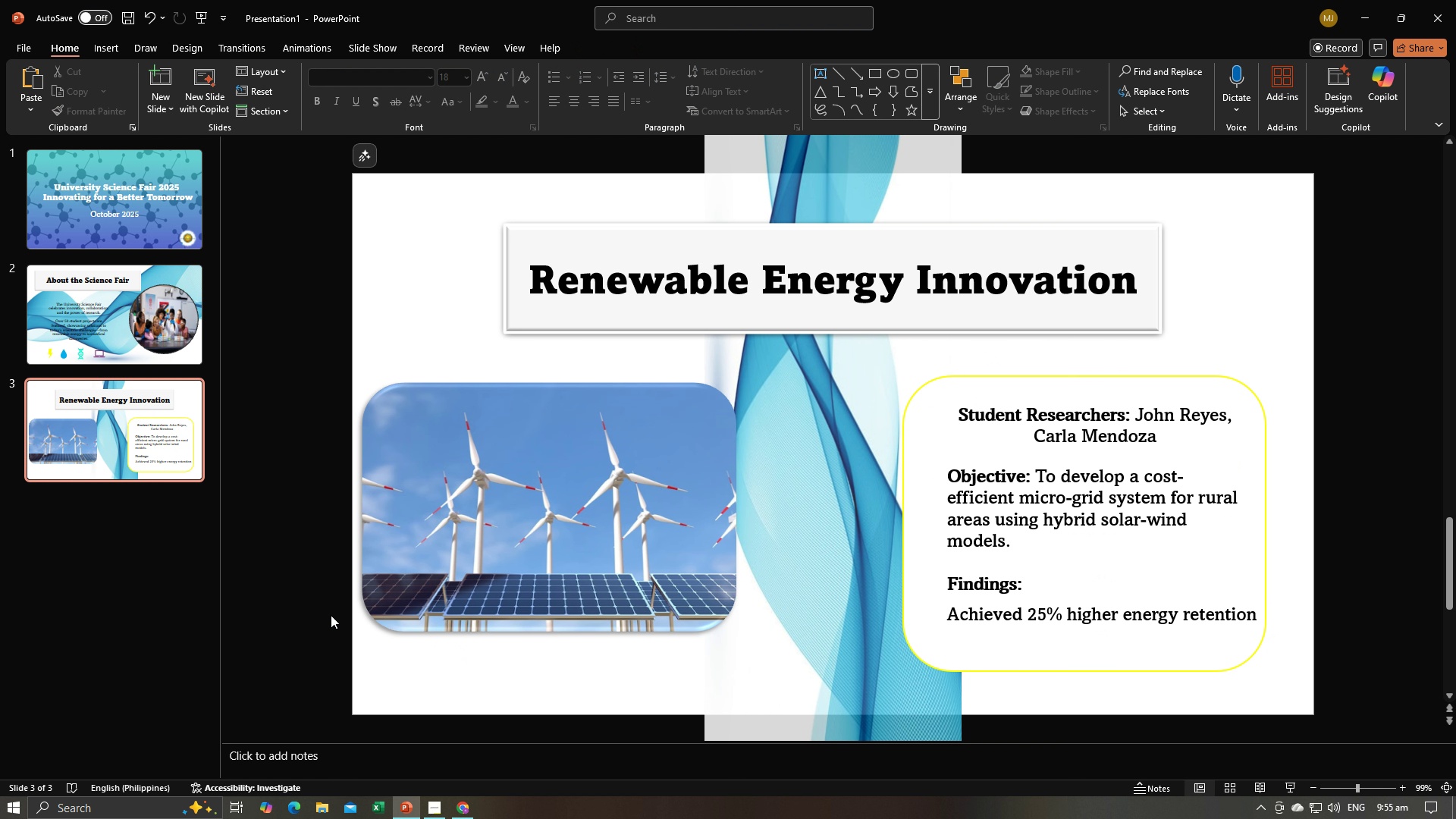 
left_click([331, 615])
 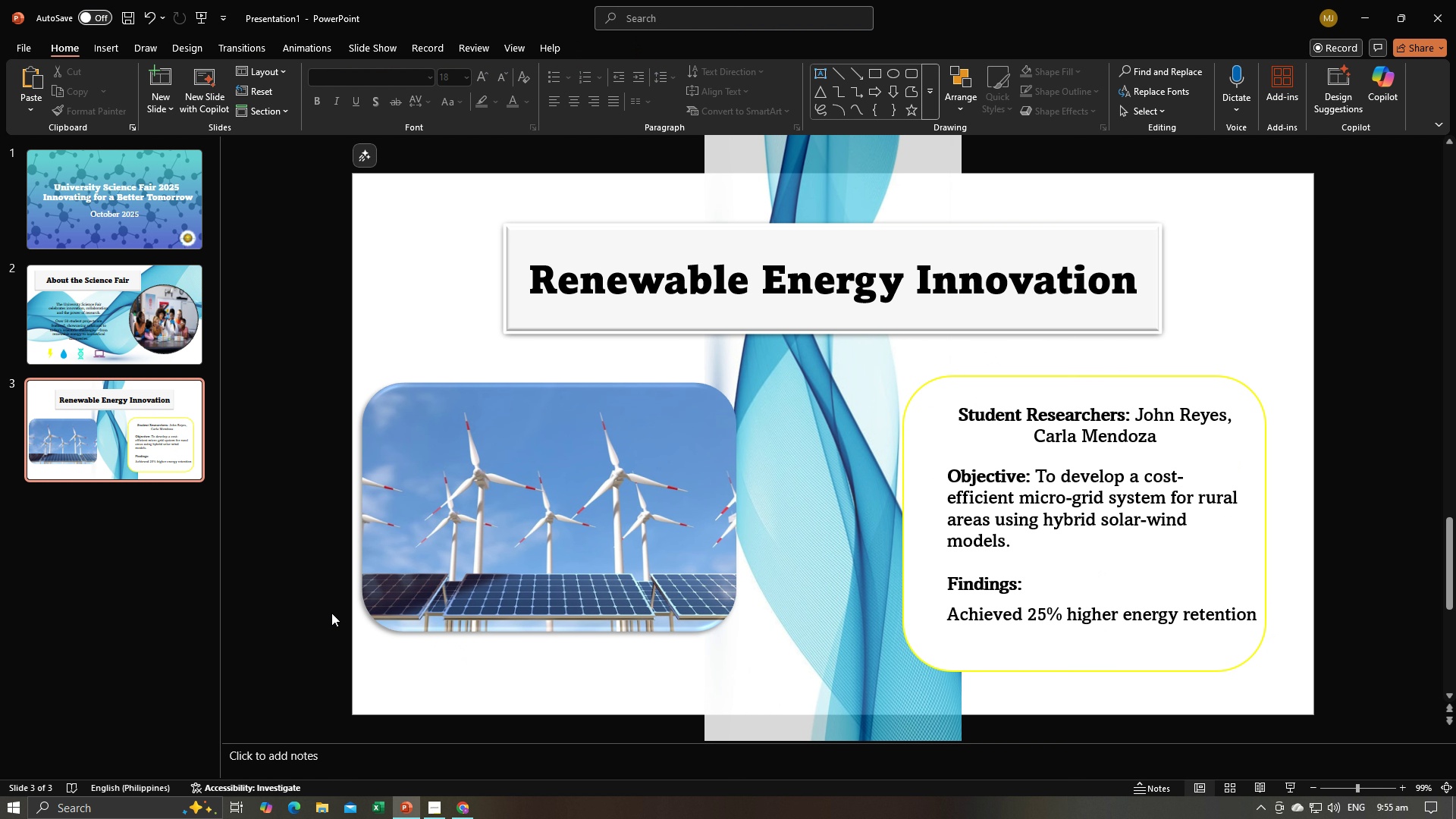 
key(Control+V)
 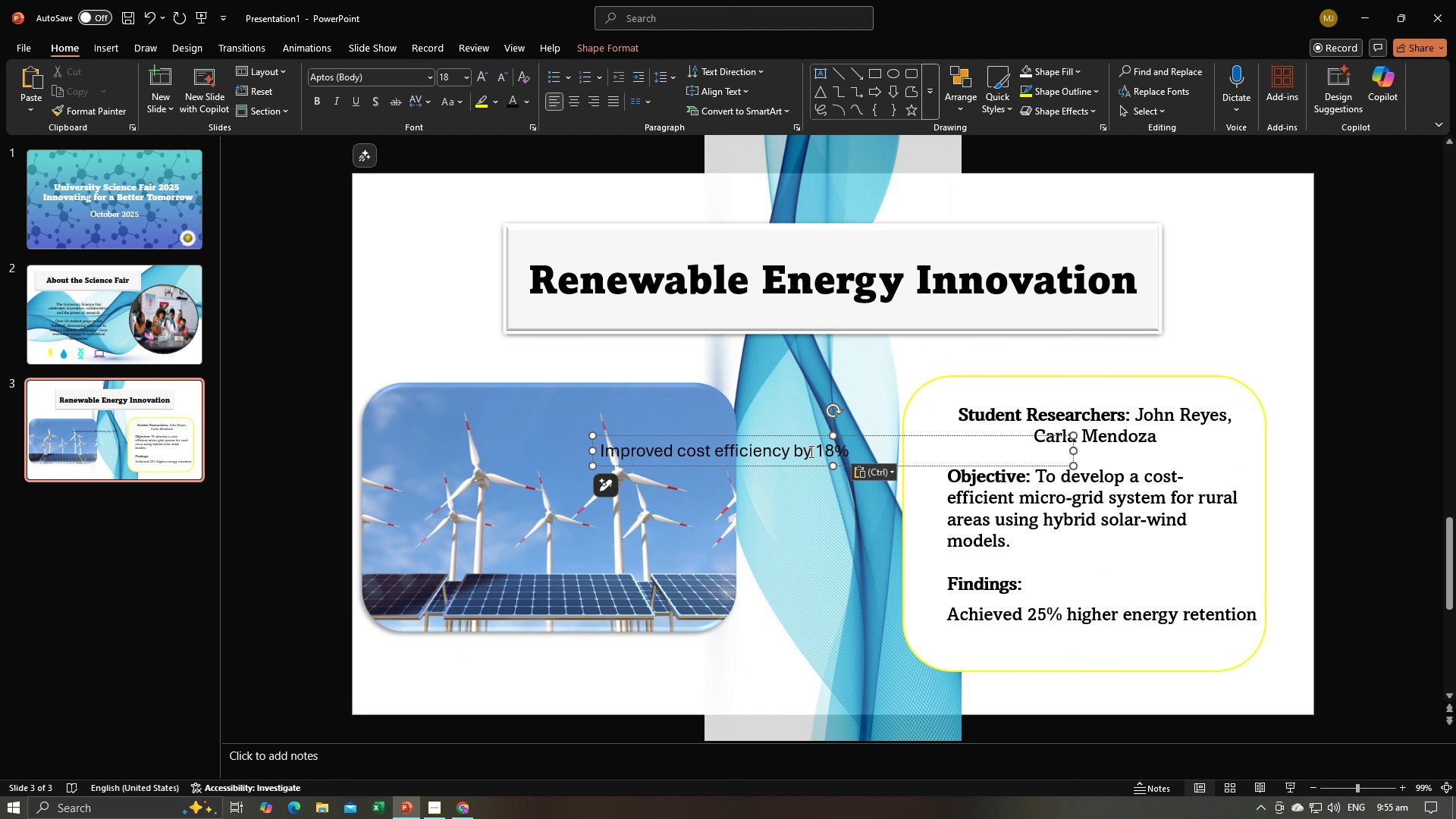 
left_click([782, 452])
 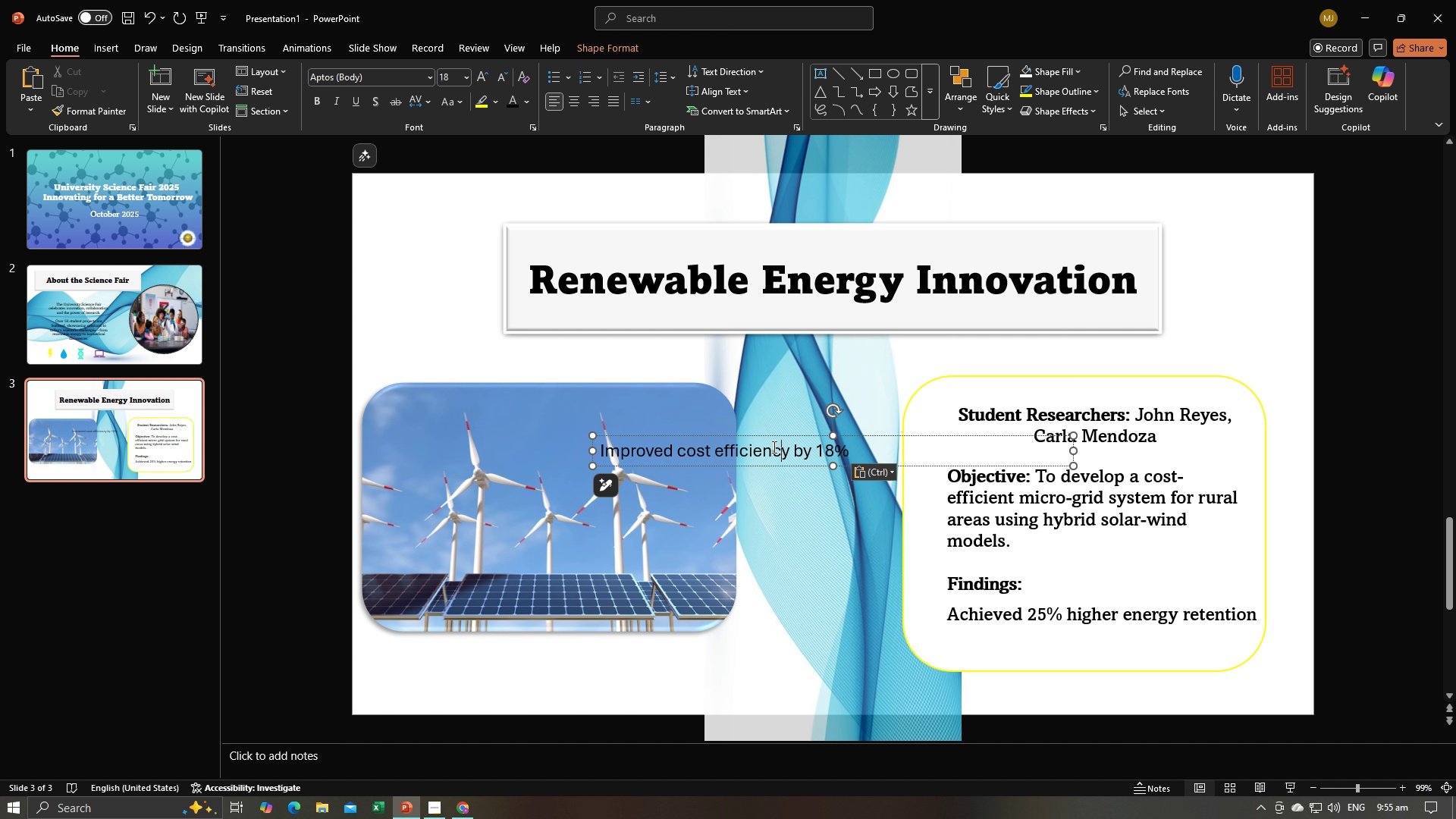 
key(Control+A)
 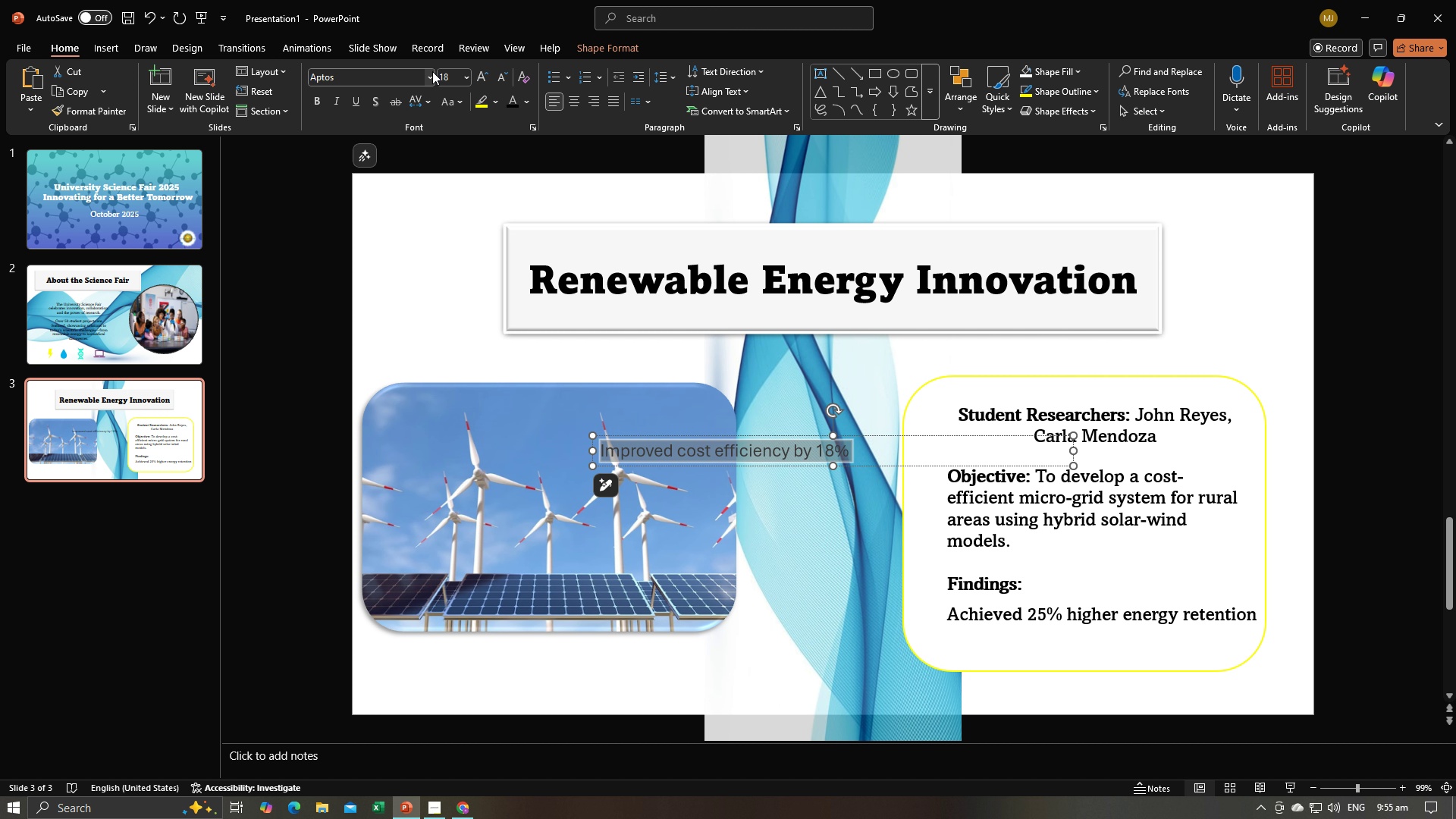 
left_click([432, 71])
 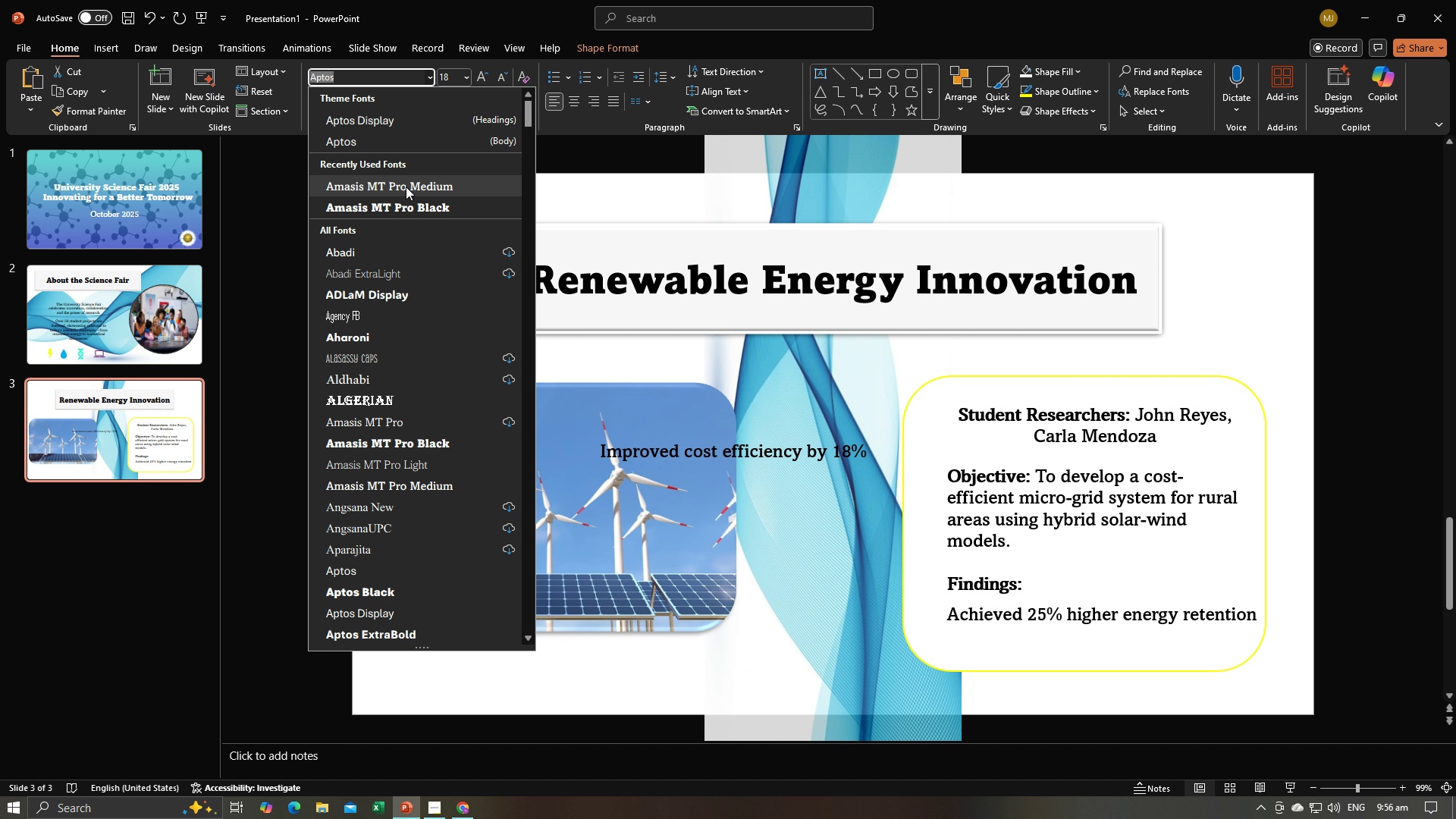 
left_click([406, 187])
 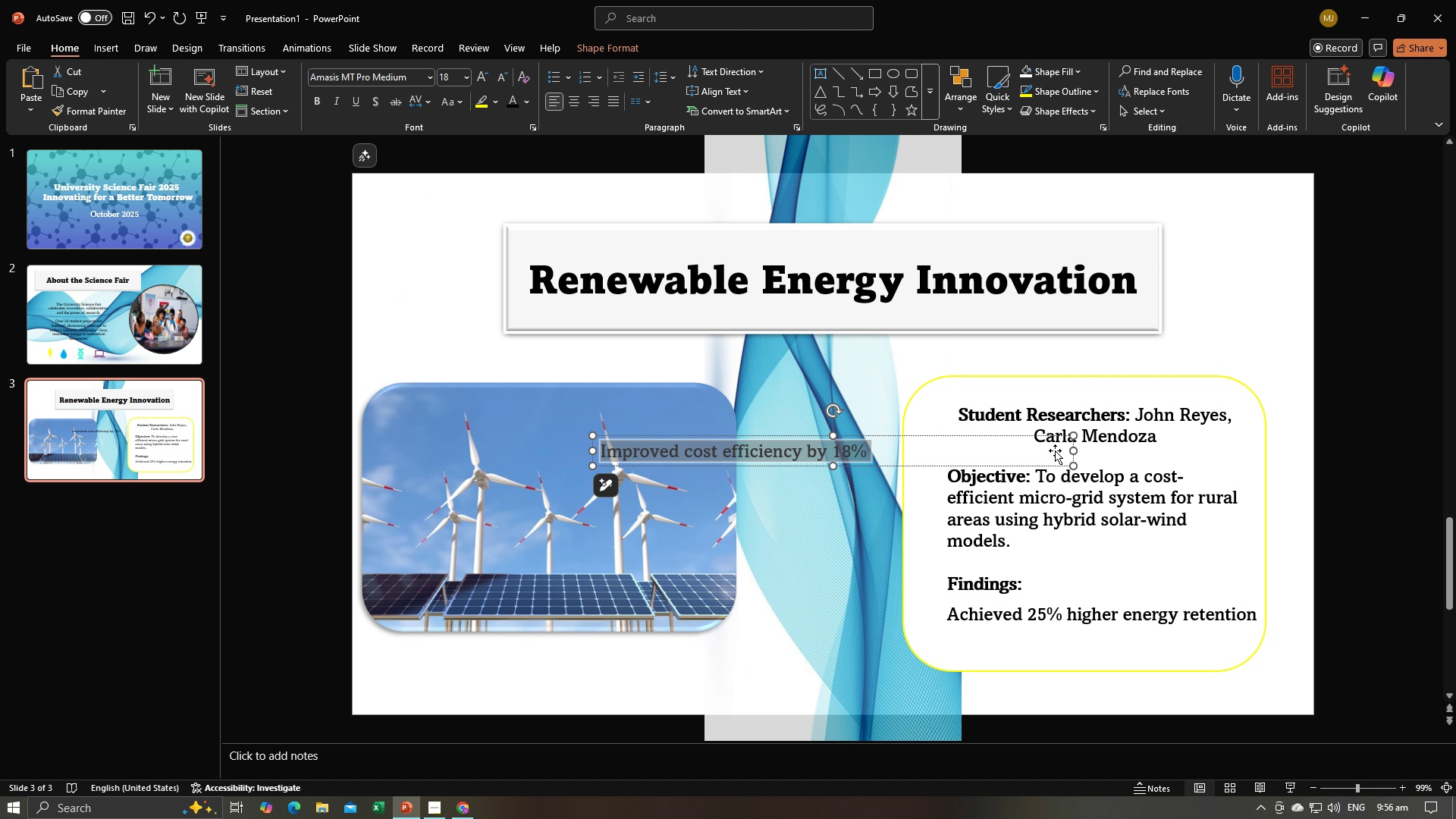 
left_click_drag(start_coordinate=[1075, 450], to_coordinate=[879, 455])
 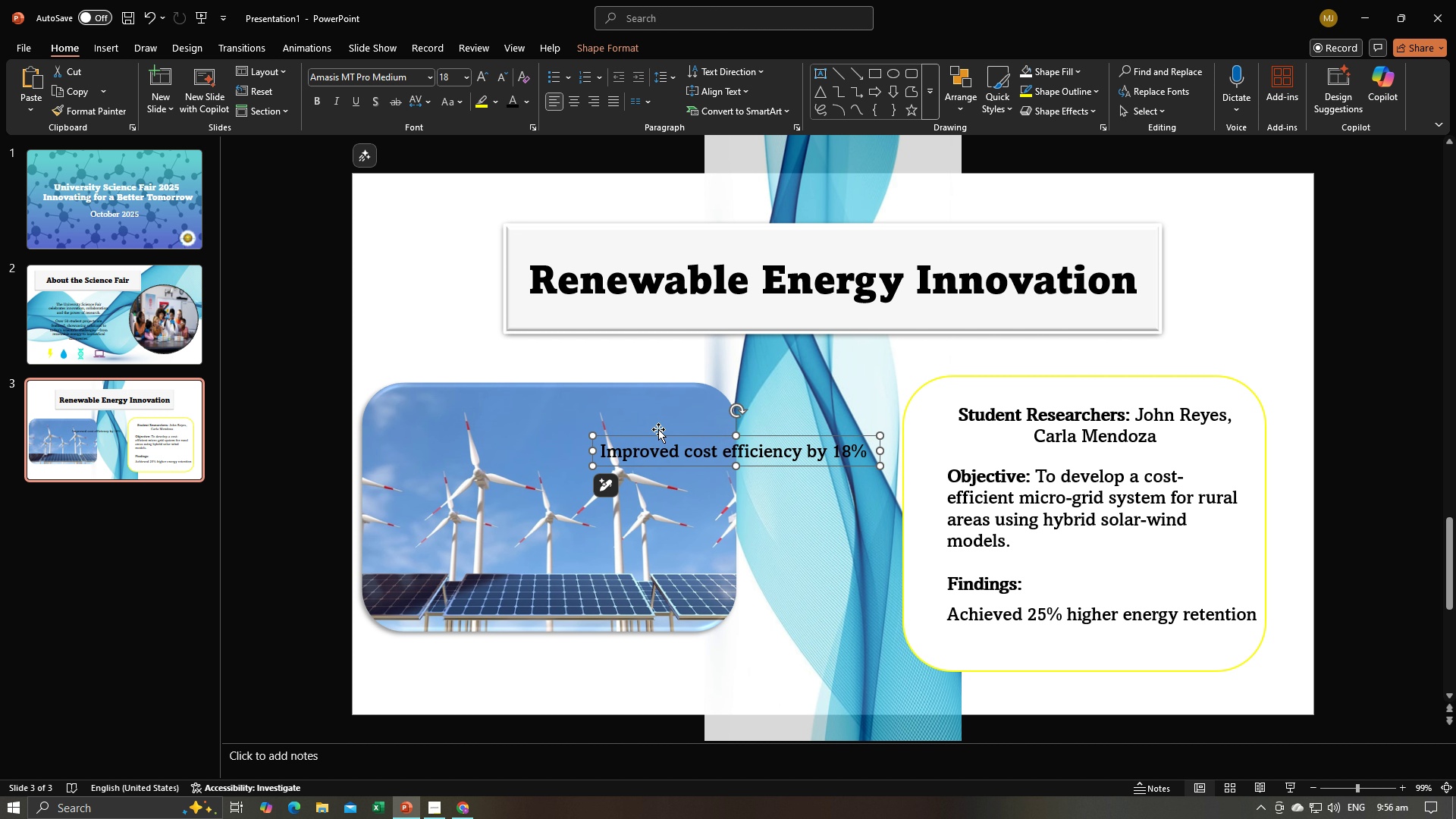 
left_click_drag(start_coordinate=[663, 438], to_coordinate=[1012, 625])
 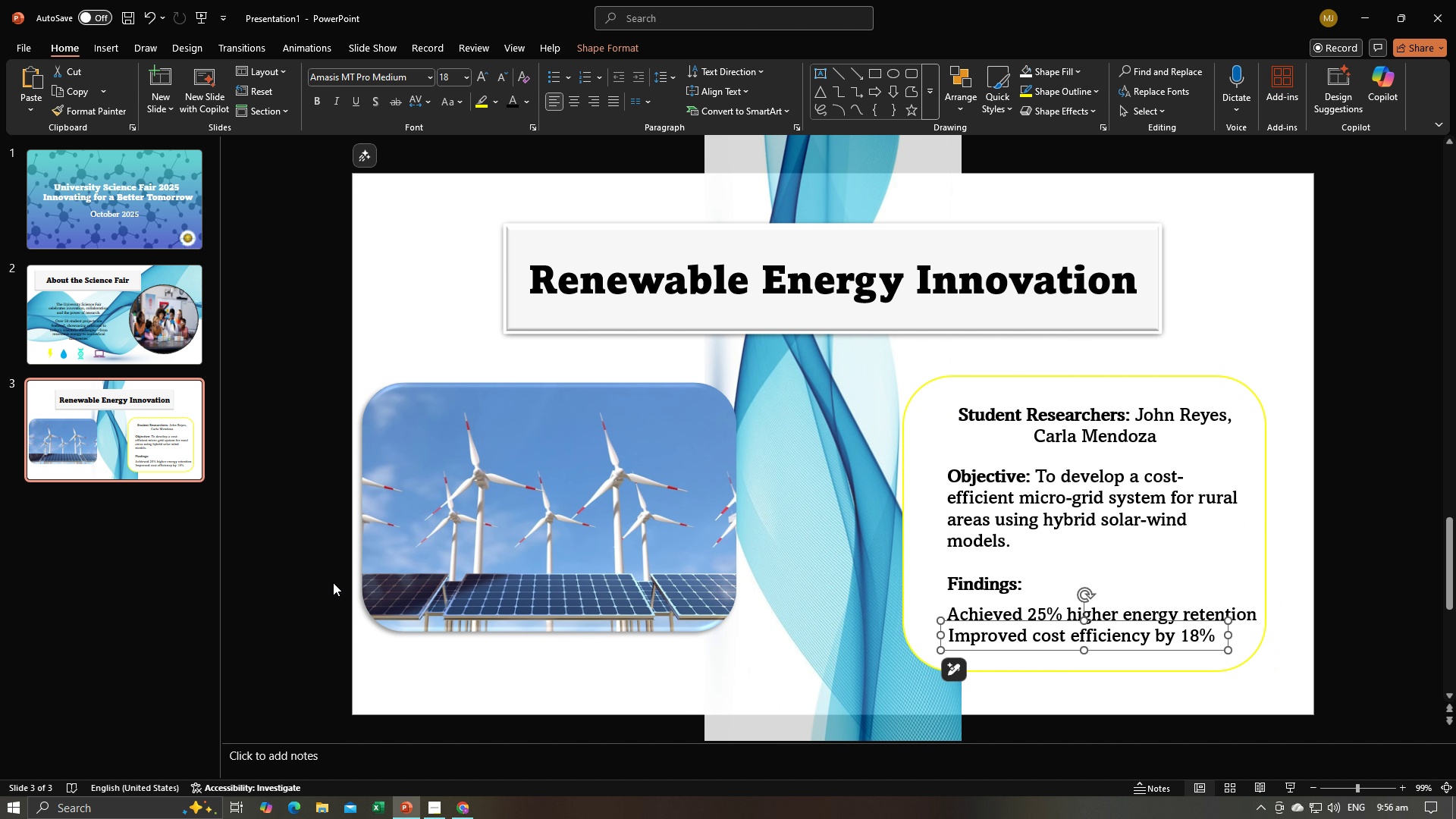 
left_click([322, 582])
 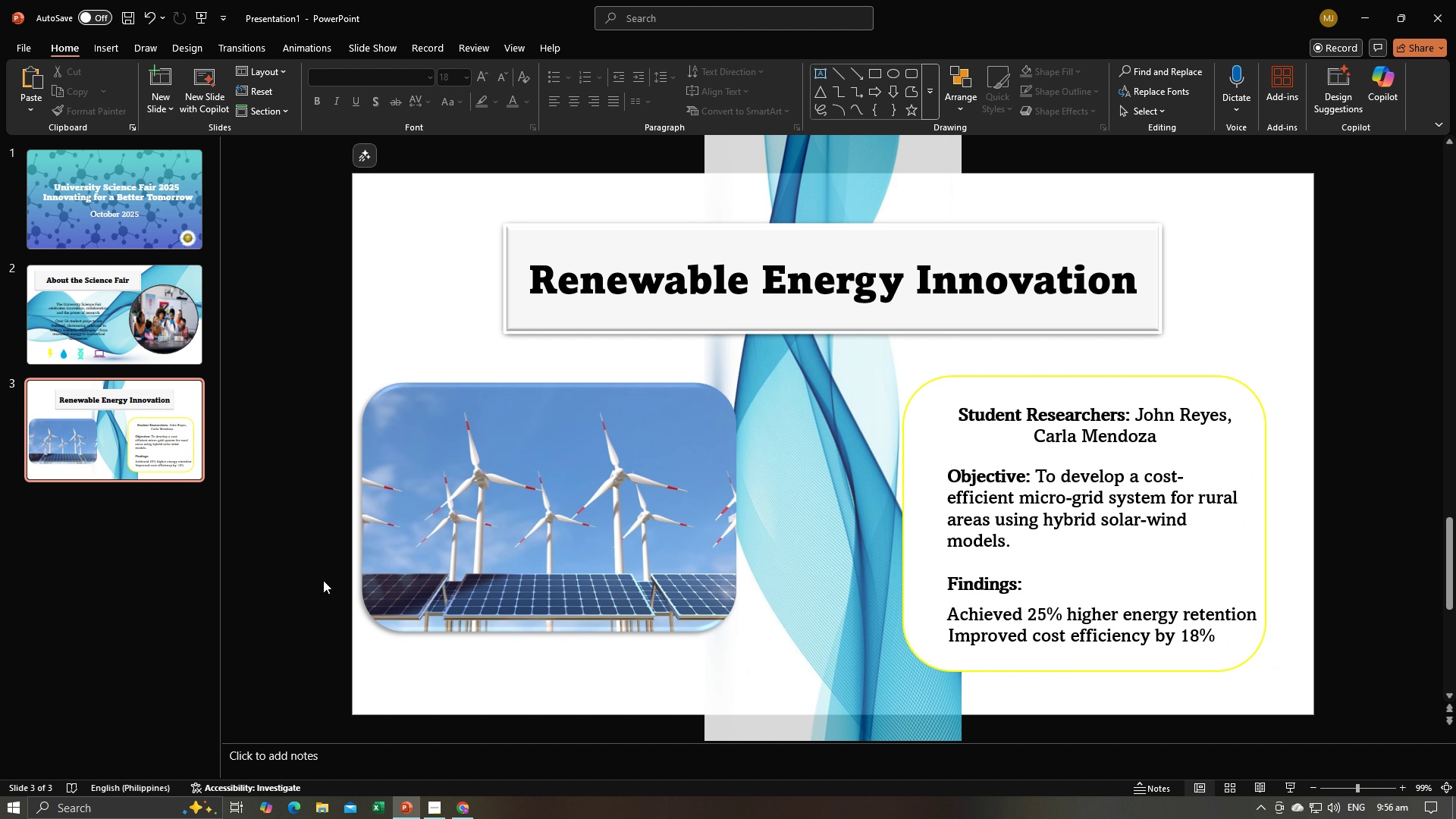 
key(Alt+AltLeft)
 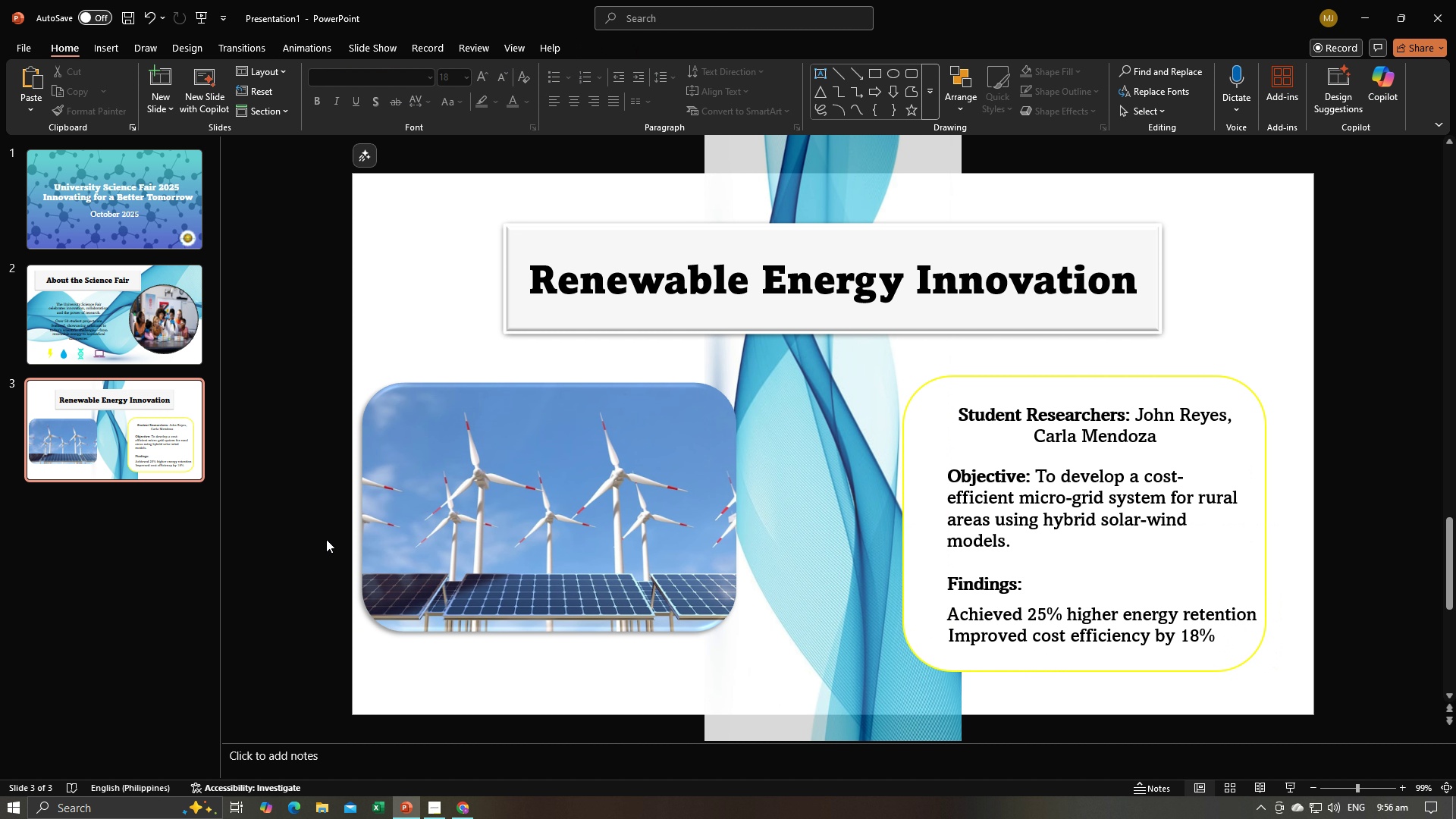 
key(Alt+Tab)
 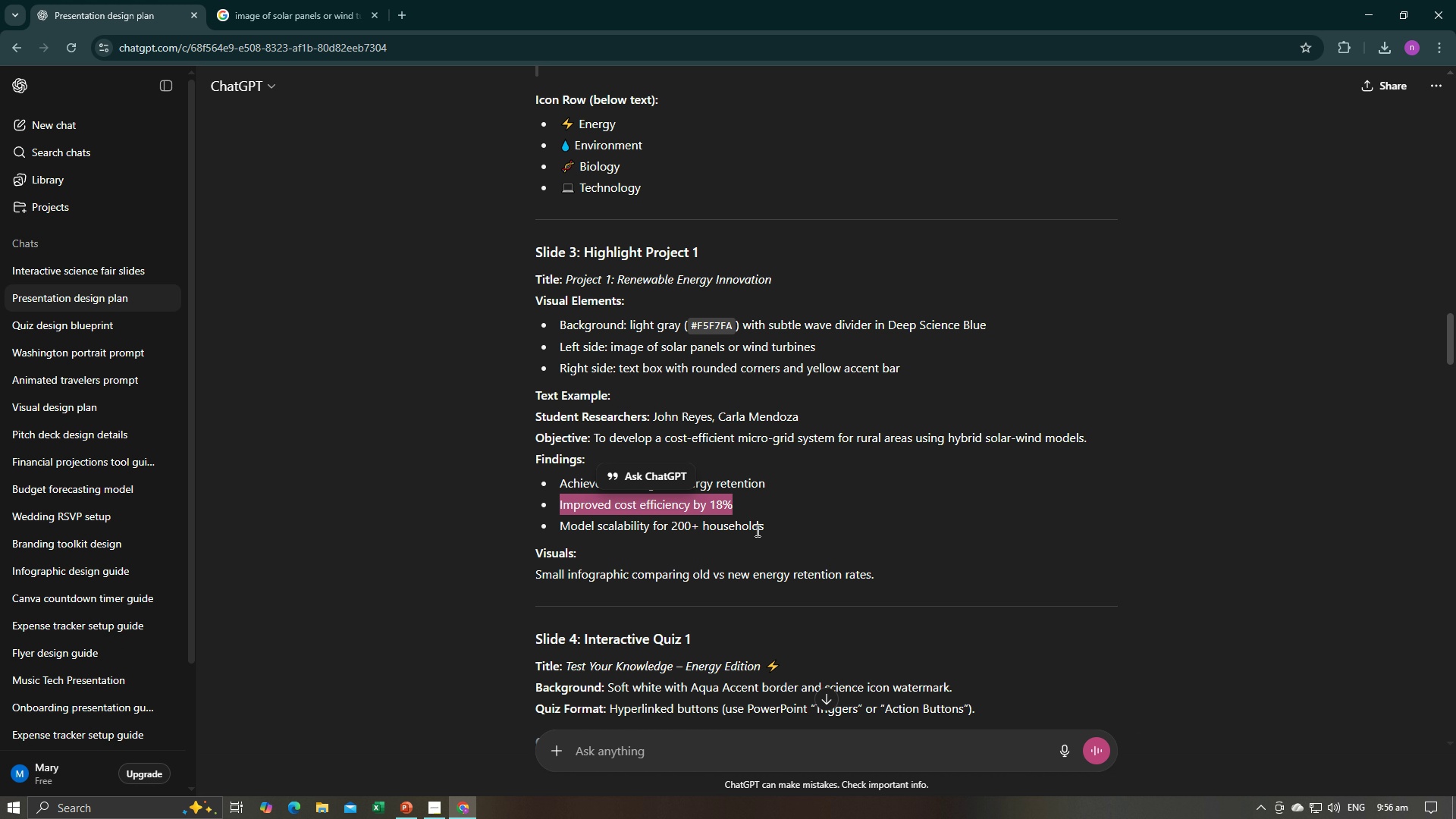 
left_click_drag(start_coordinate=[768, 527], to_coordinate=[562, 535])
 